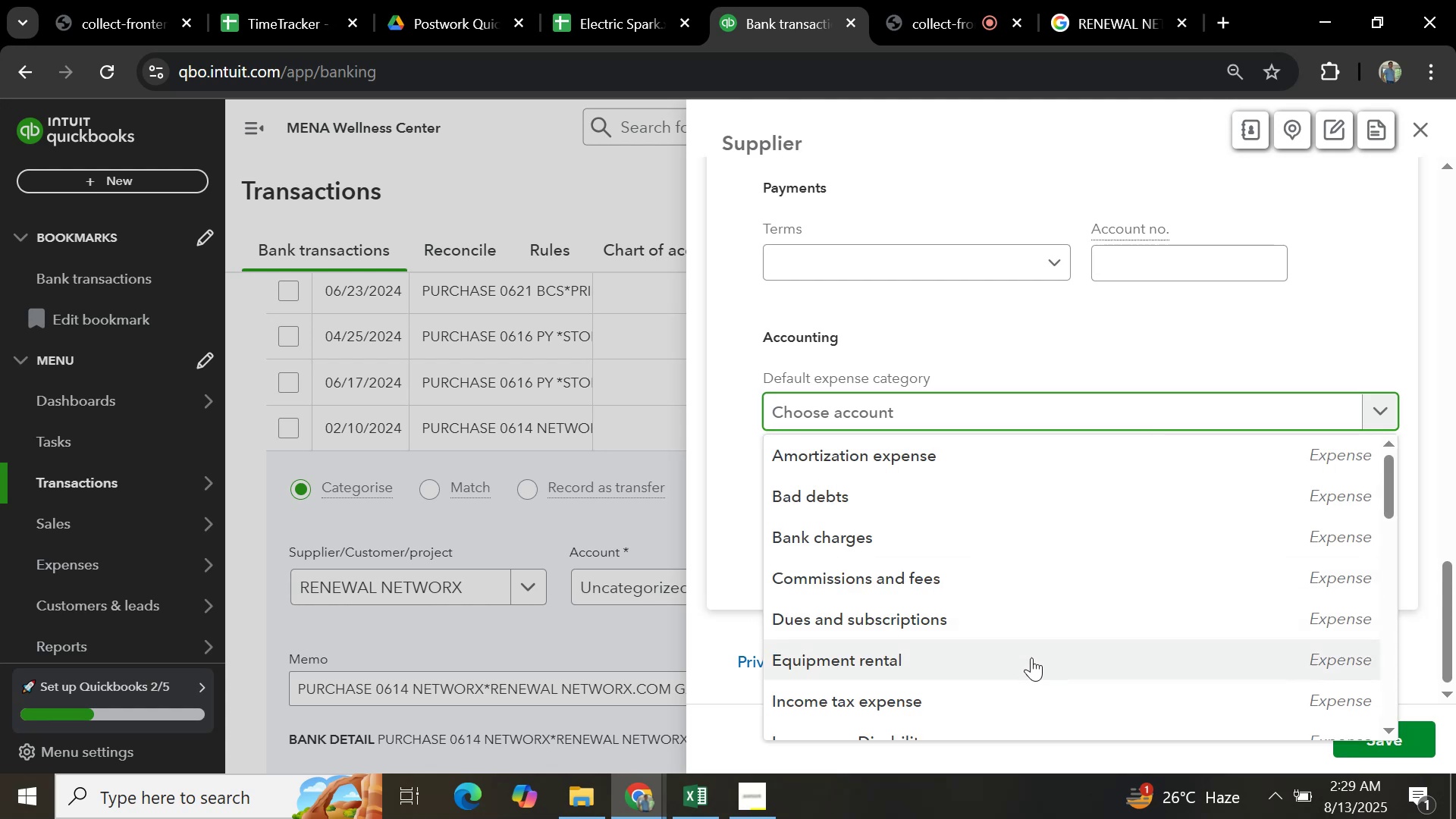 
scroll: coordinate [1023, 586], scroll_direction: down, amount: 2.0
 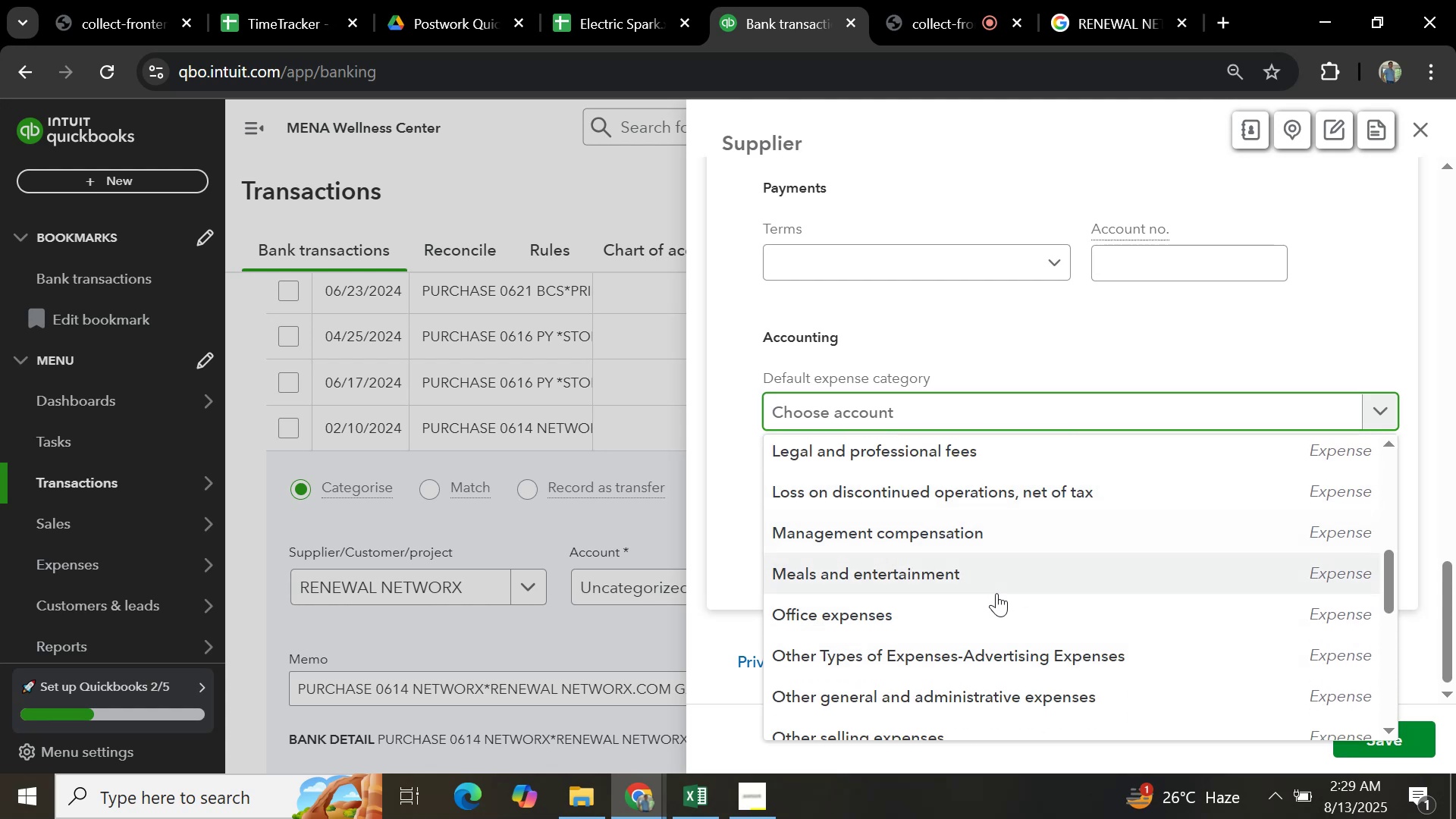 
left_click([998, 610])
 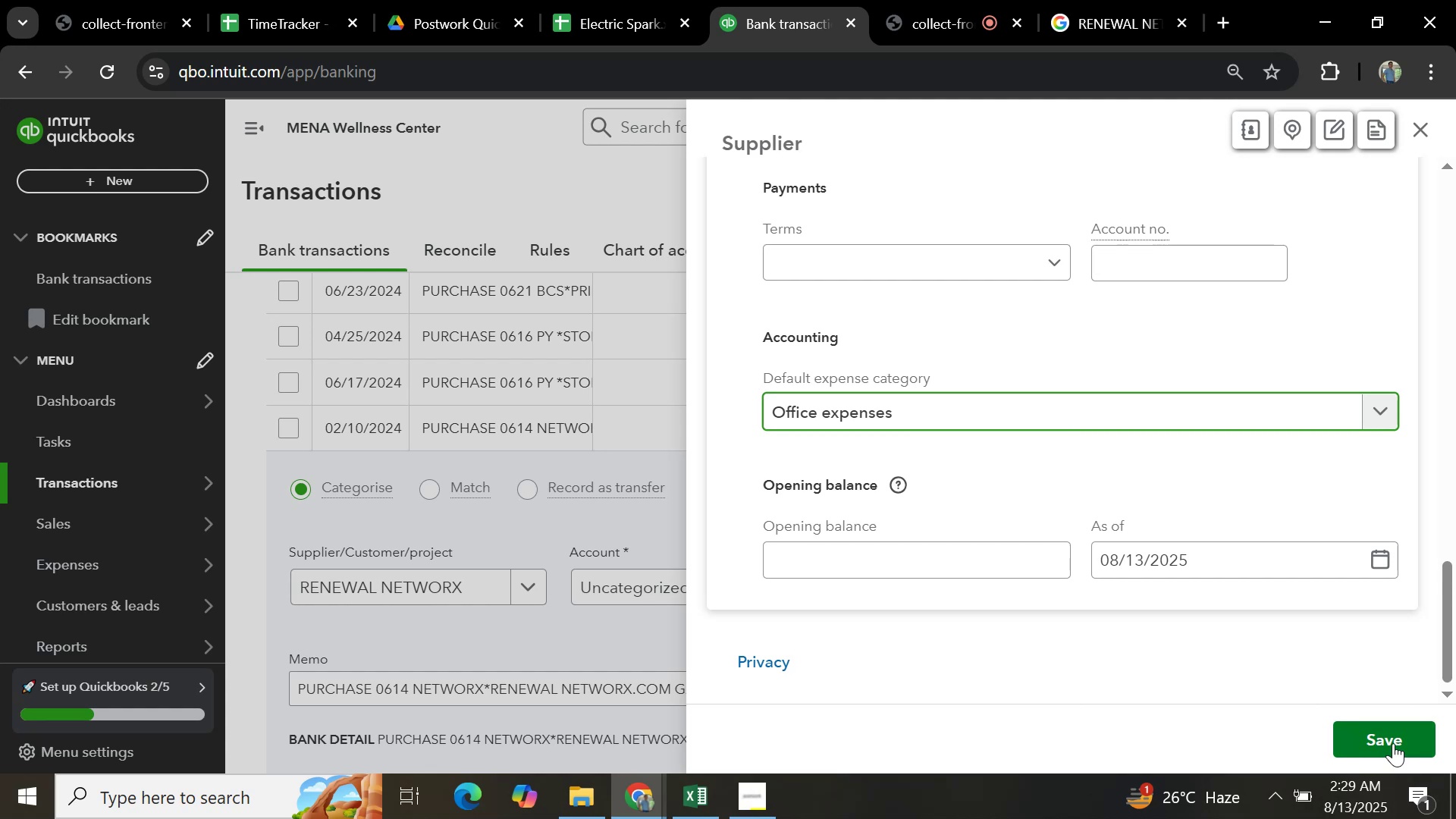 
left_click([1392, 735])
 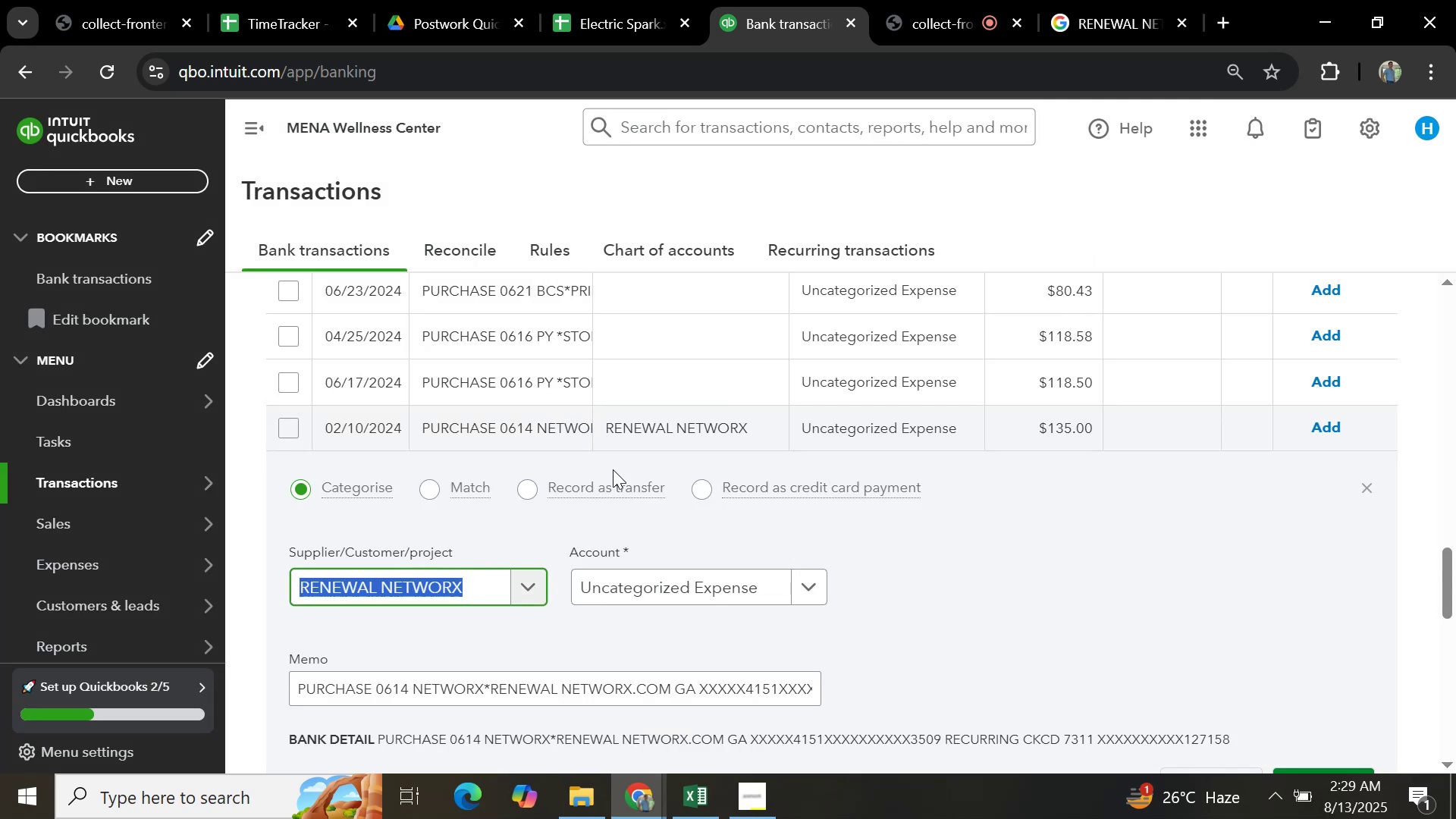 
left_click([814, 592])
 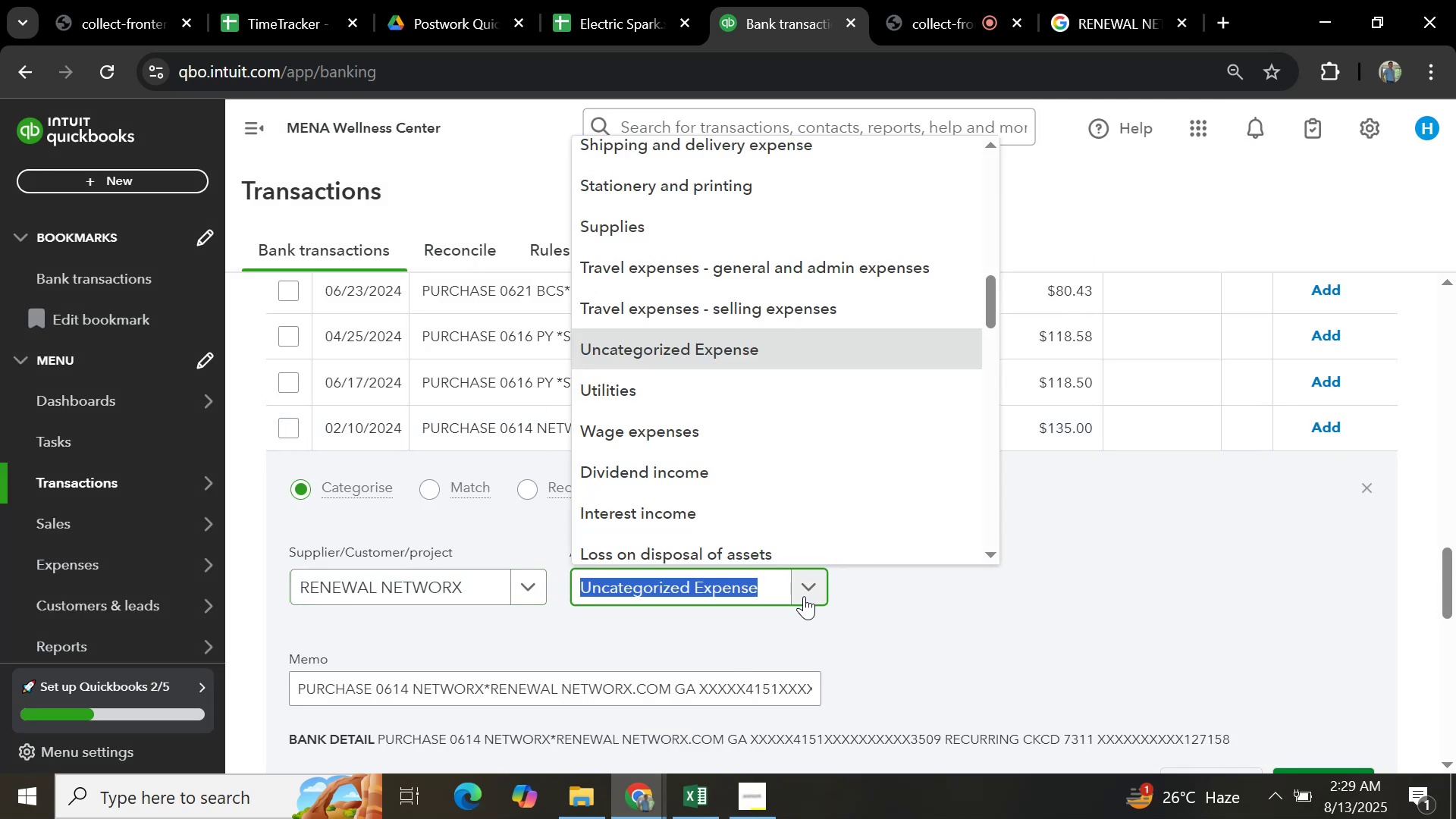 
type(office)
 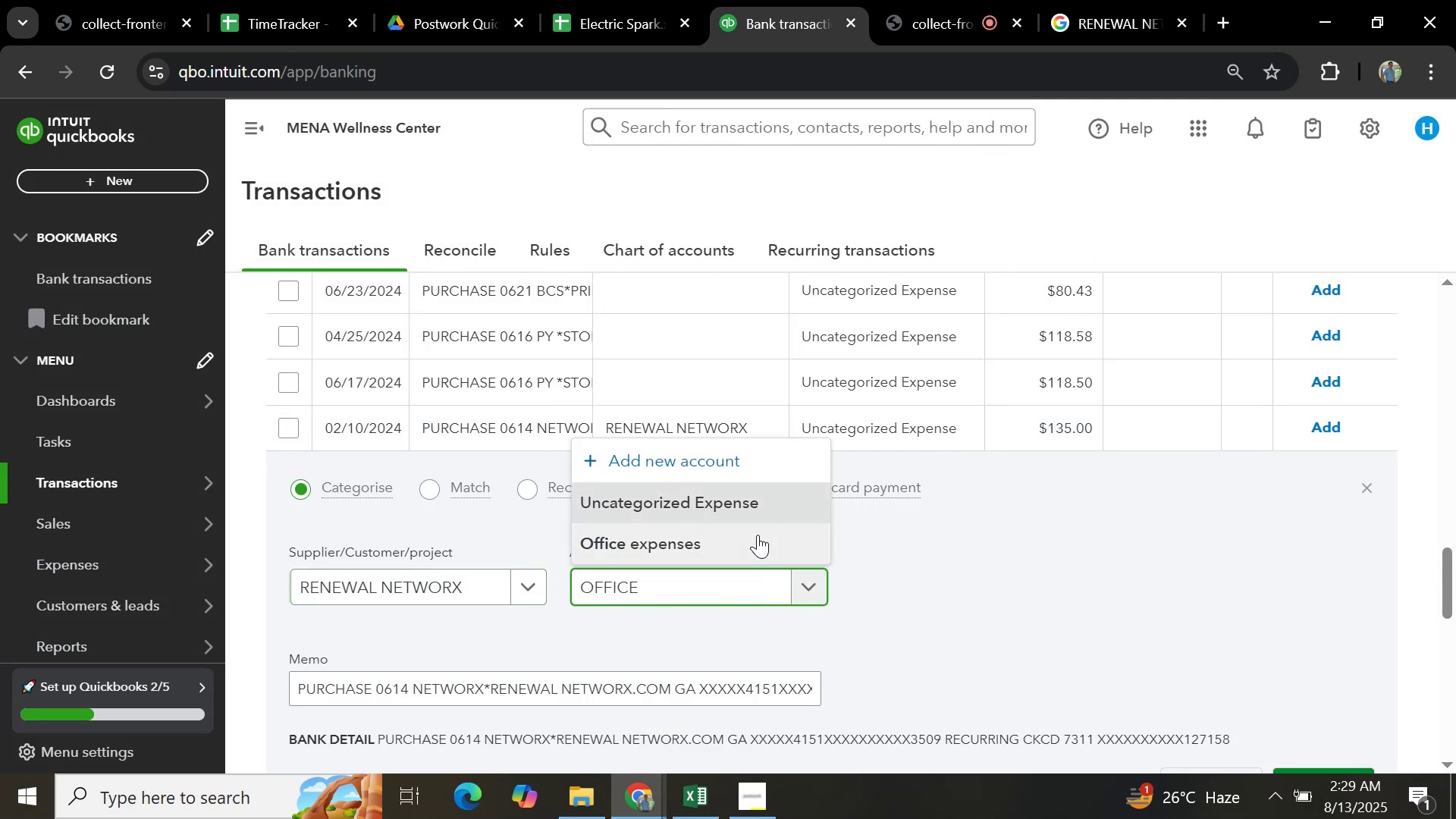 
left_click([758, 535])
 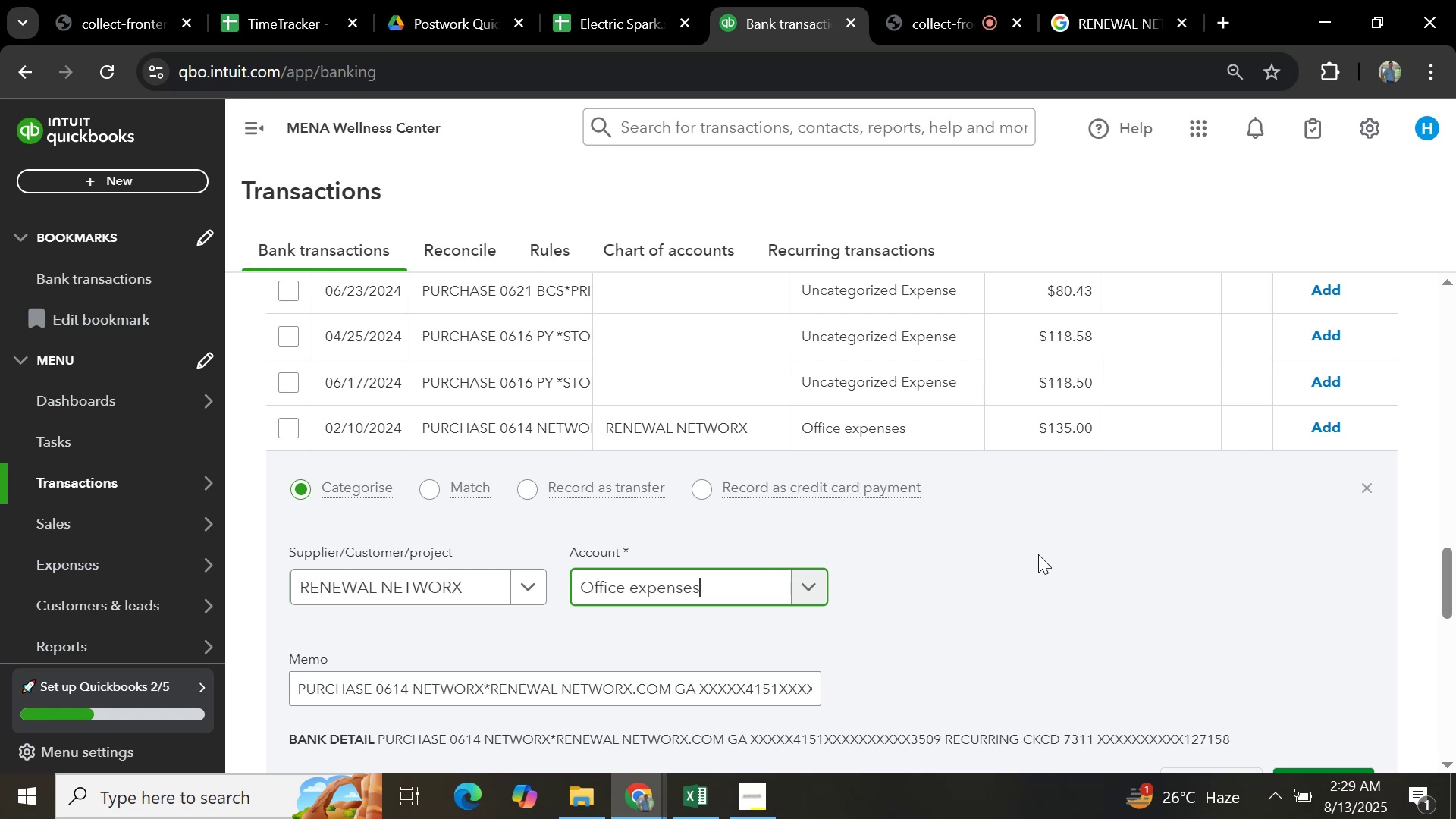 
scroll: coordinate [1160, 654], scroll_direction: down, amount: 1.0
 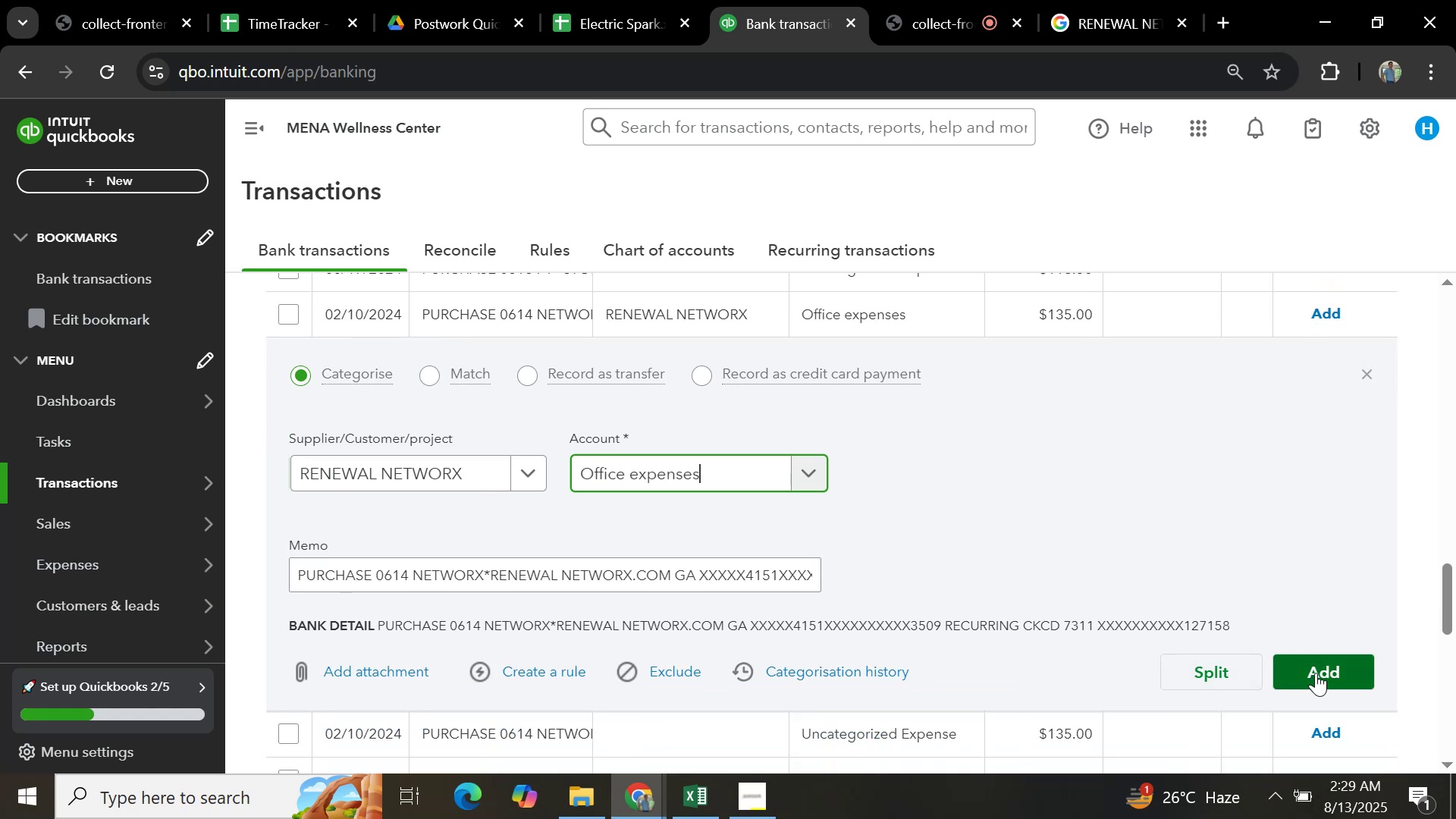 
left_click([1316, 673])
 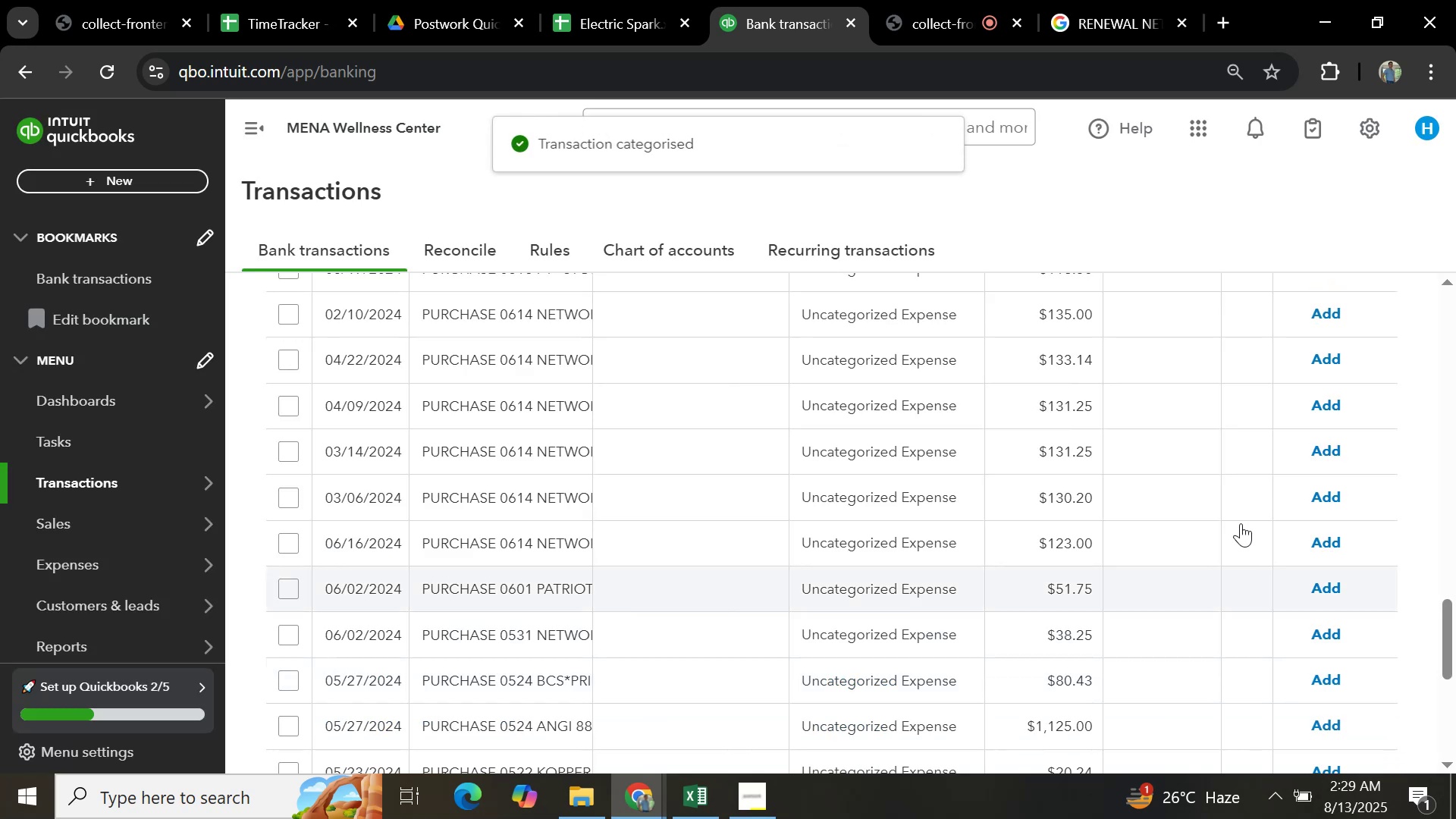 
scroll: coordinate [695, 549], scroll_direction: up, amount: 3.0
 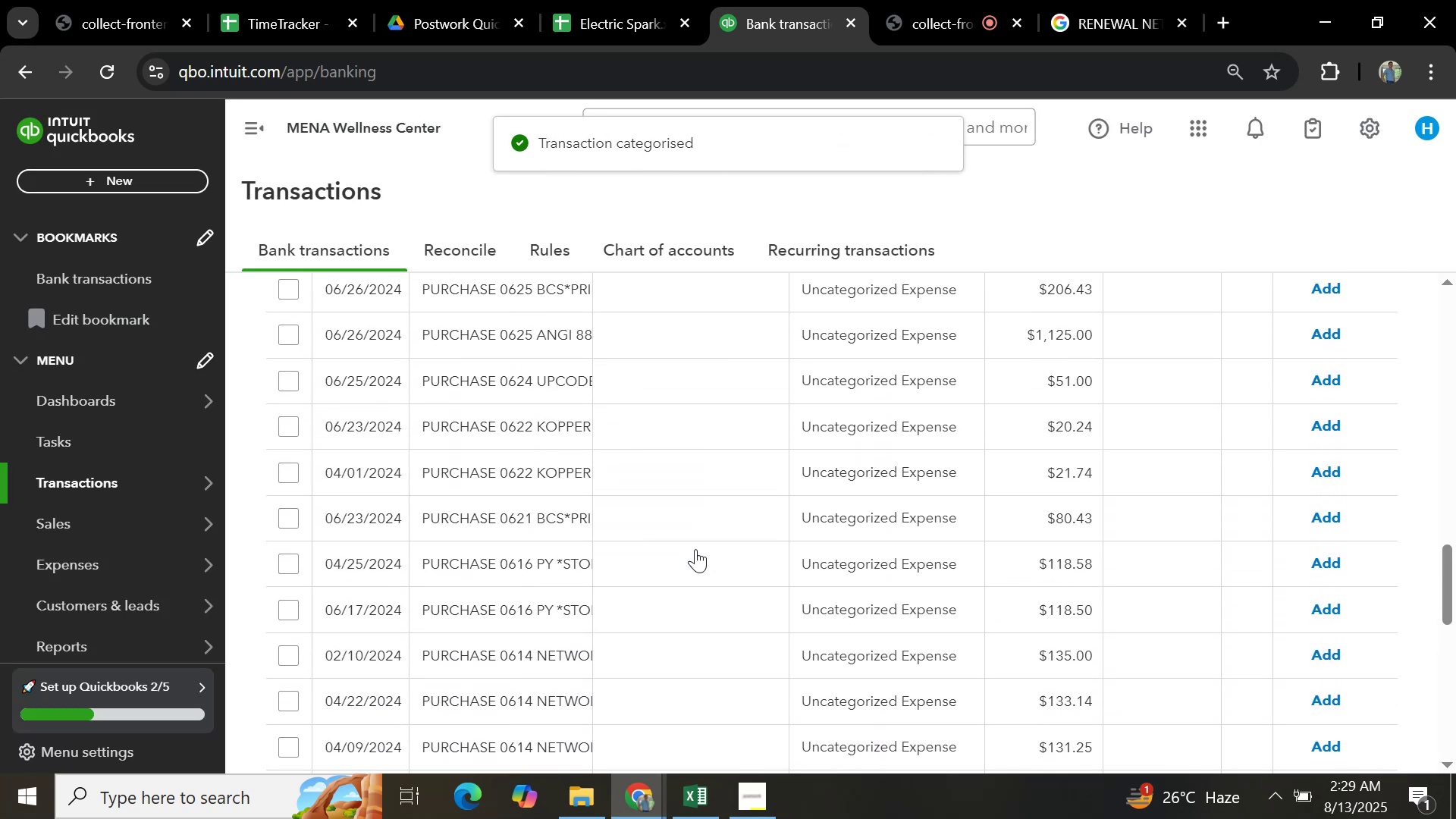 
scroll: coordinate [695, 549], scroll_direction: down, amount: 1.0
 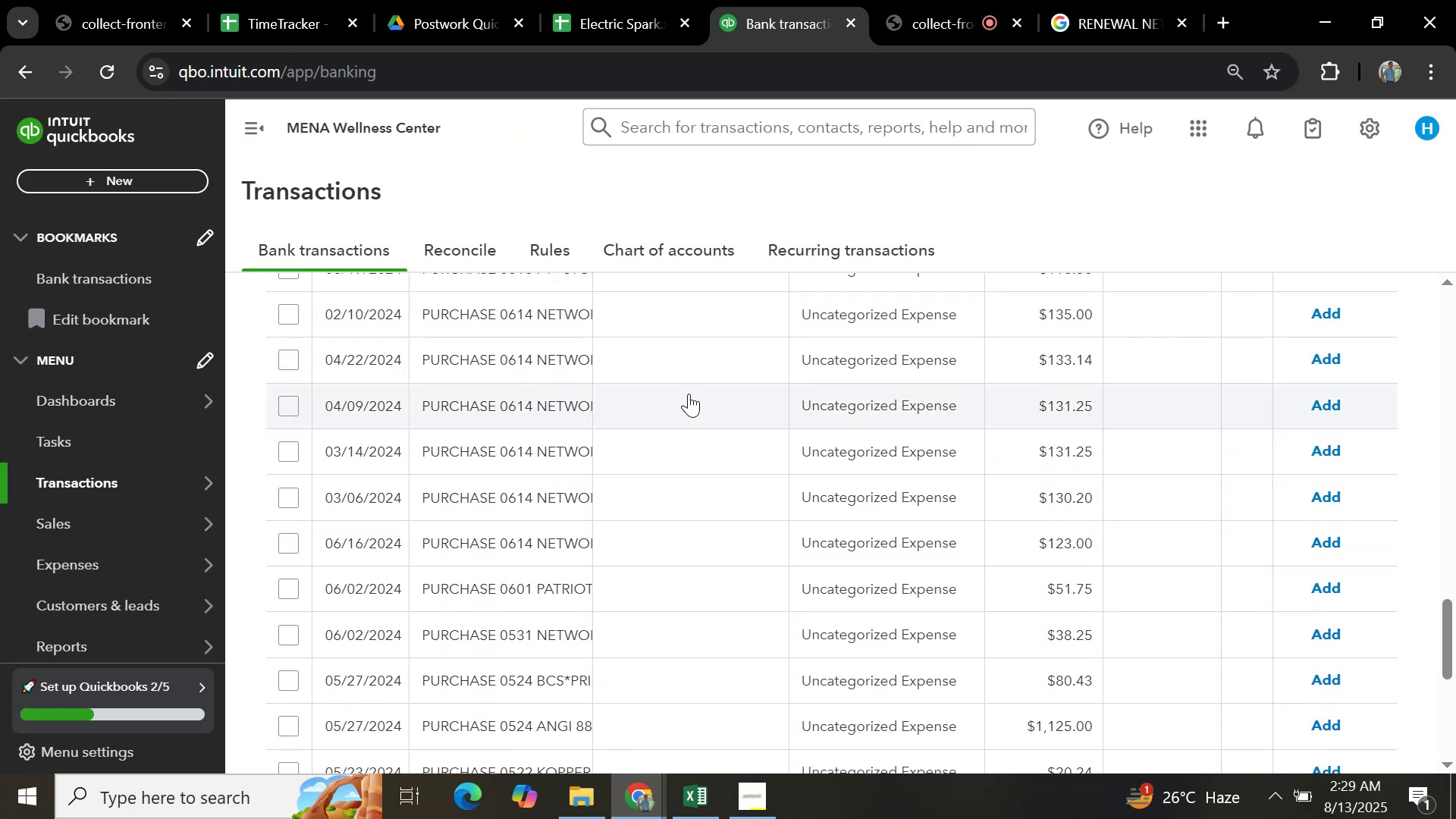 
left_click([689, 399])
 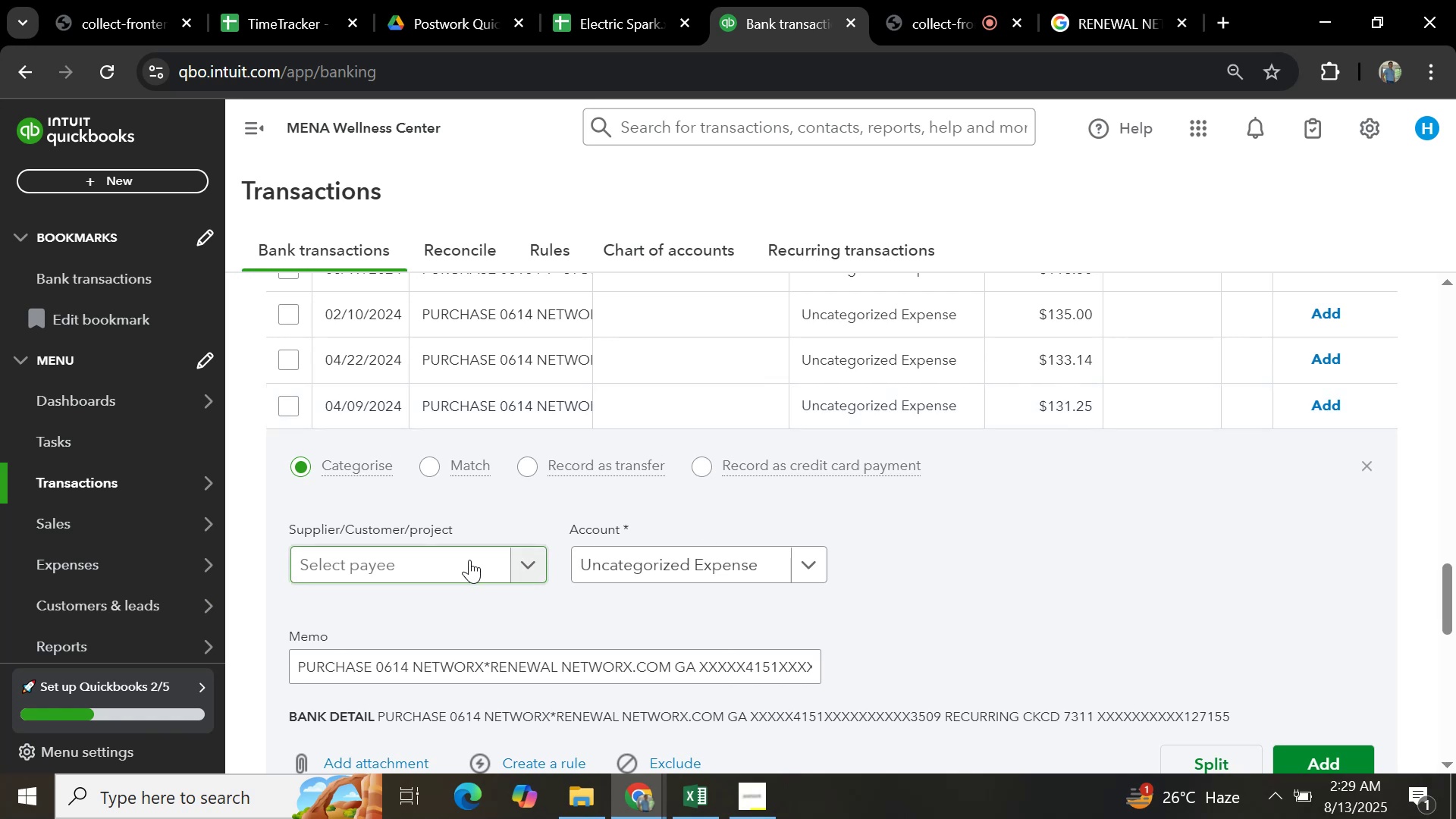 
scroll: coordinate [816, 410], scroll_direction: up, amount: 15.0
 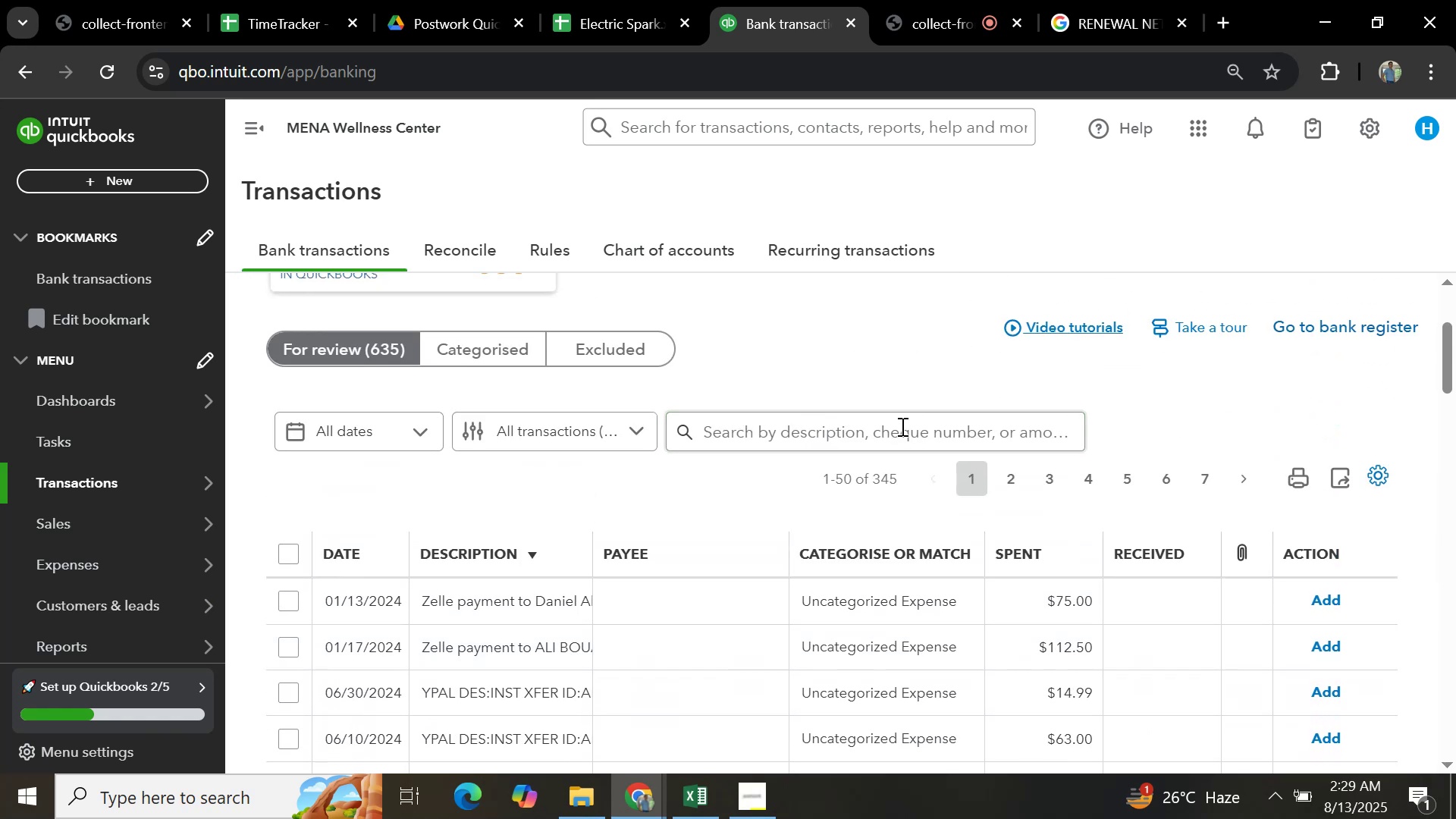 
left_click([901, 426])
 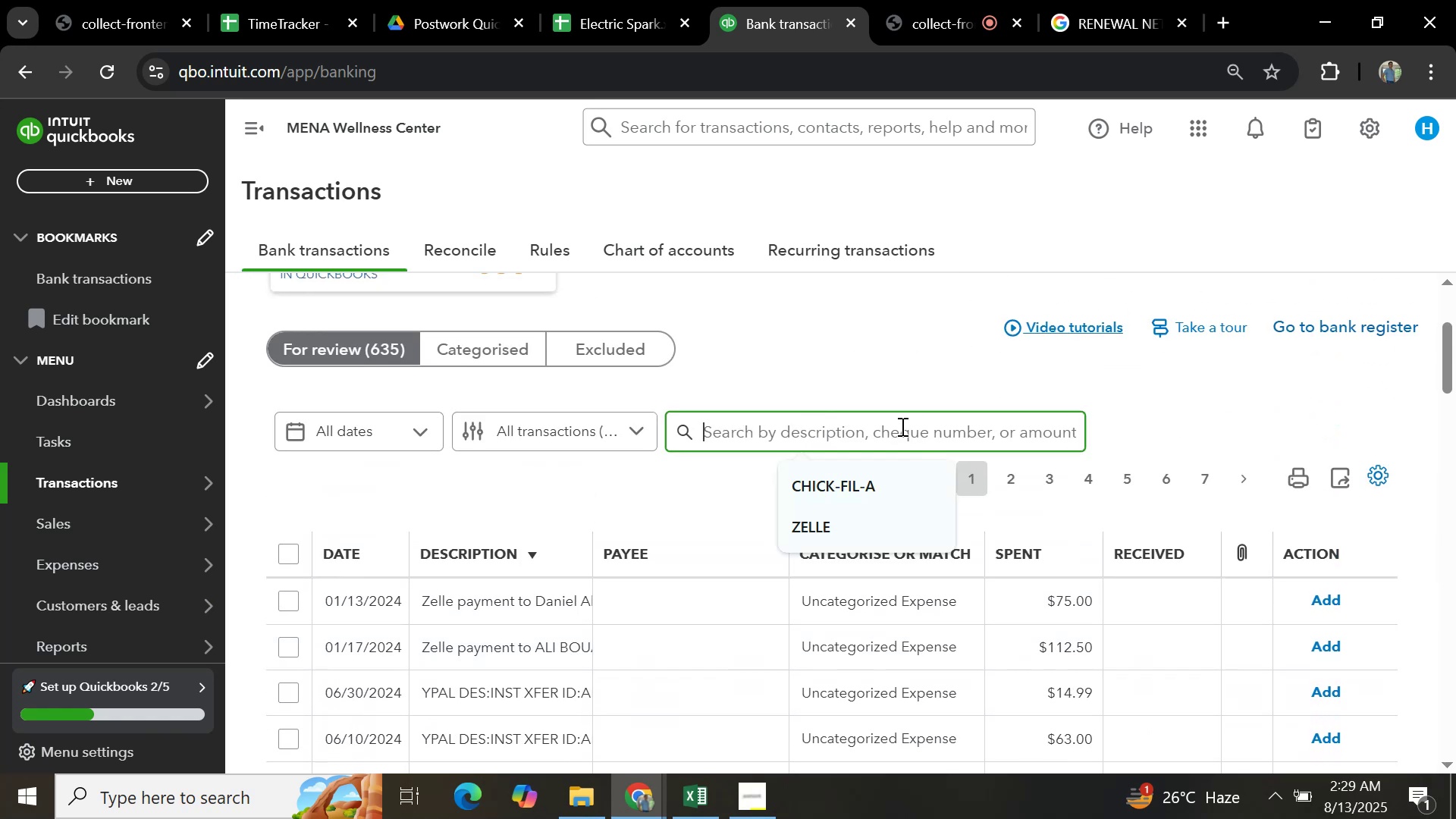 
key(Control+V)
 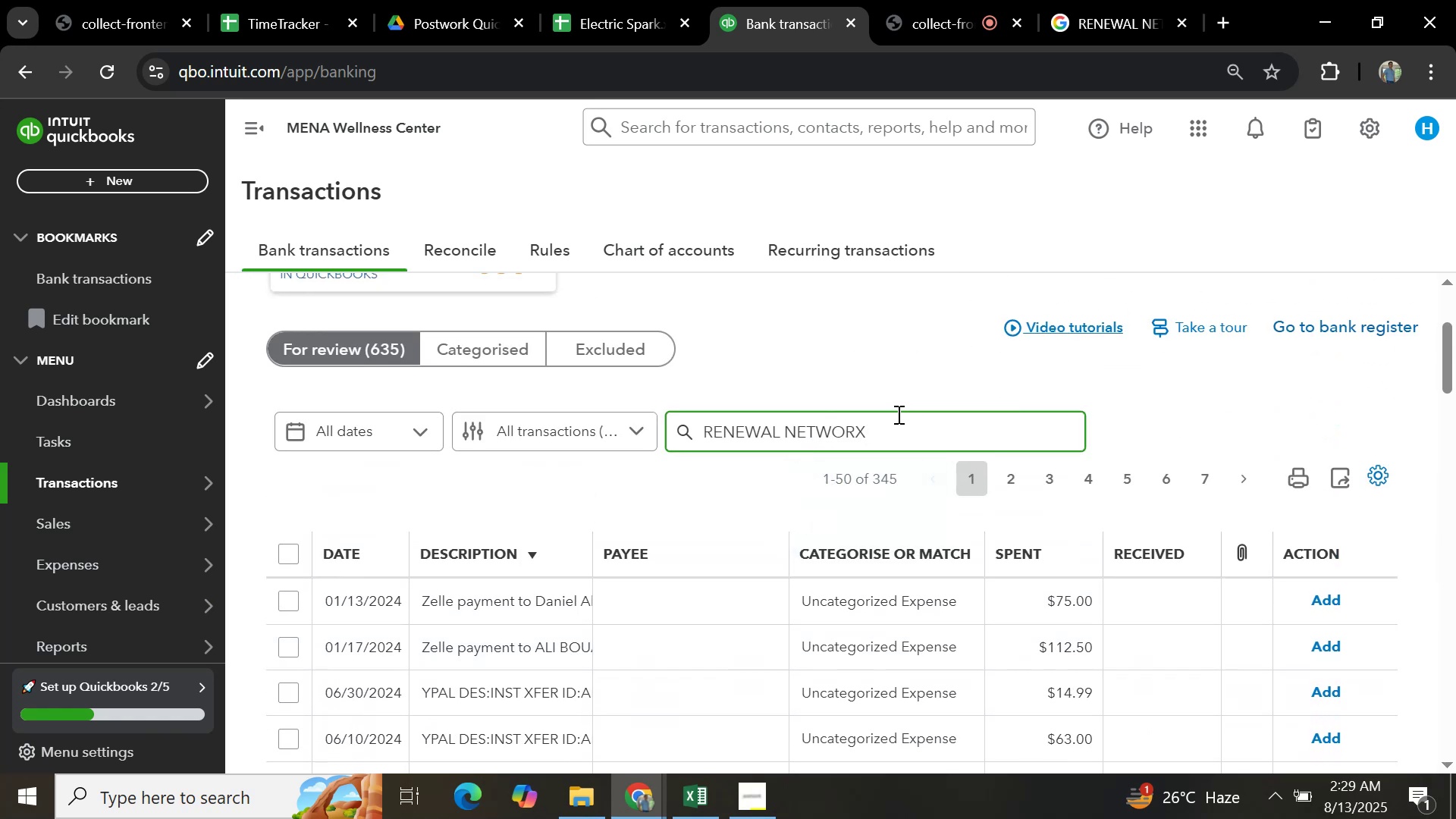 
key(Enter)
 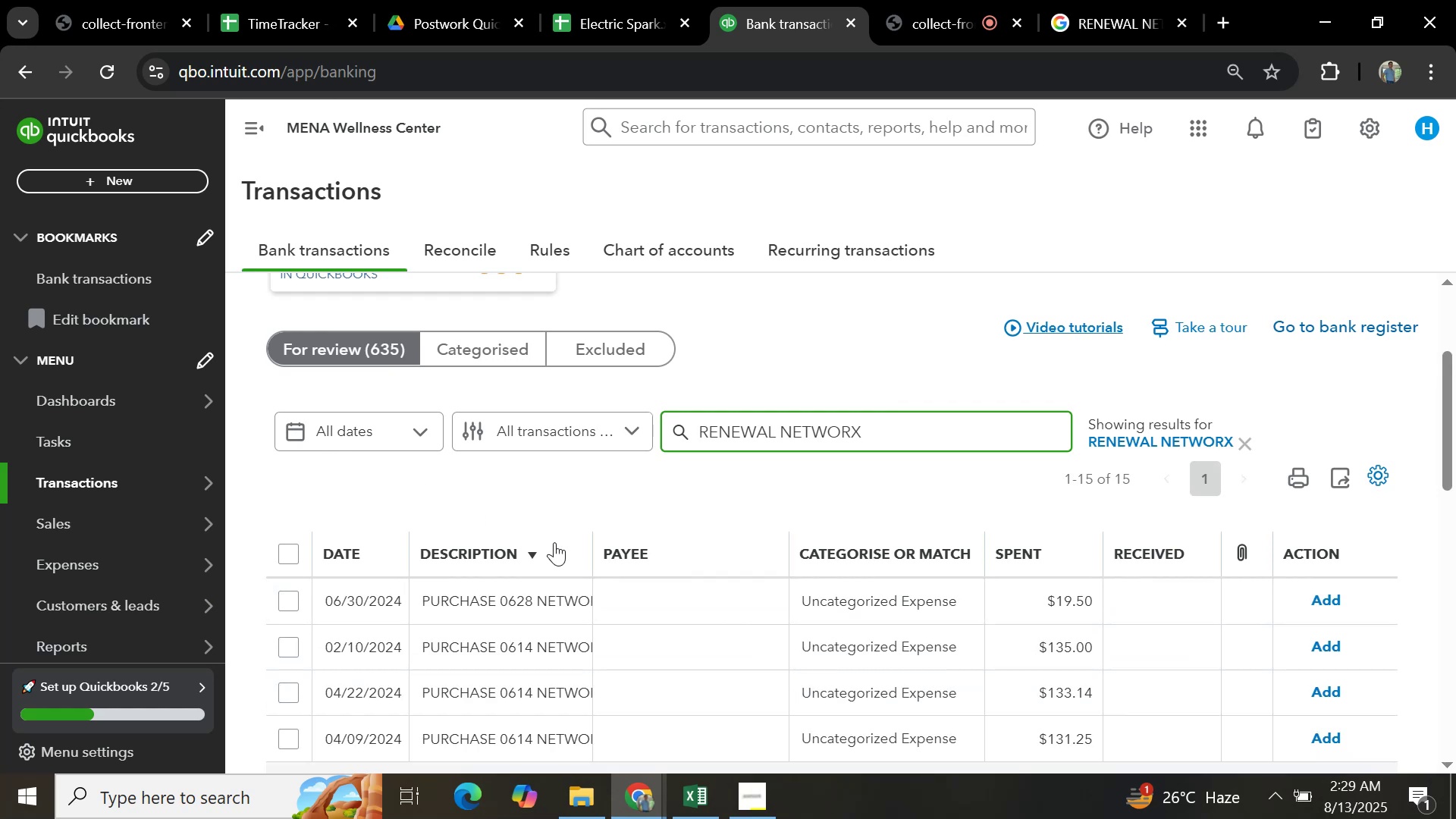 
left_click([290, 555])
 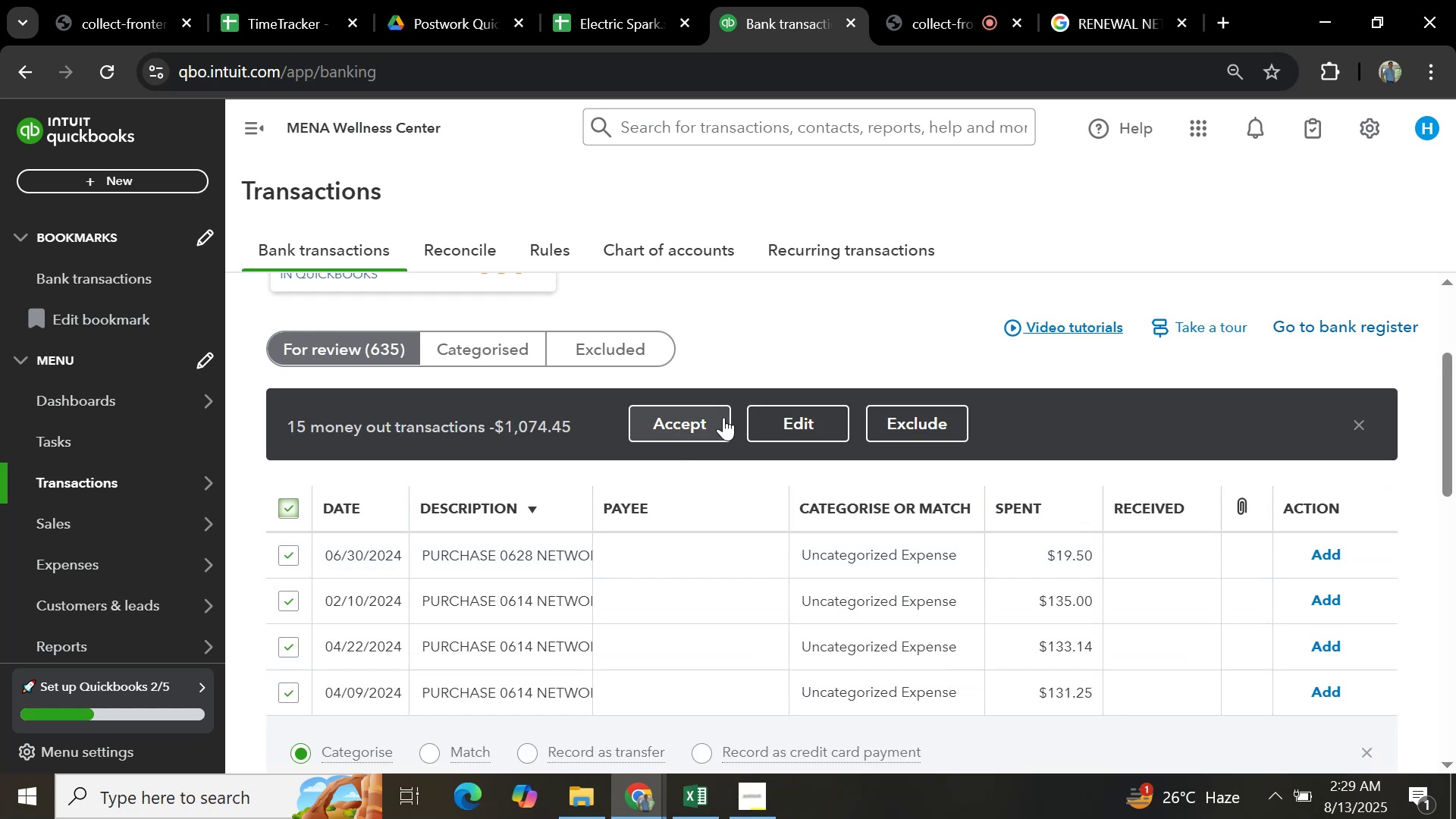 
left_click([783, 428])
 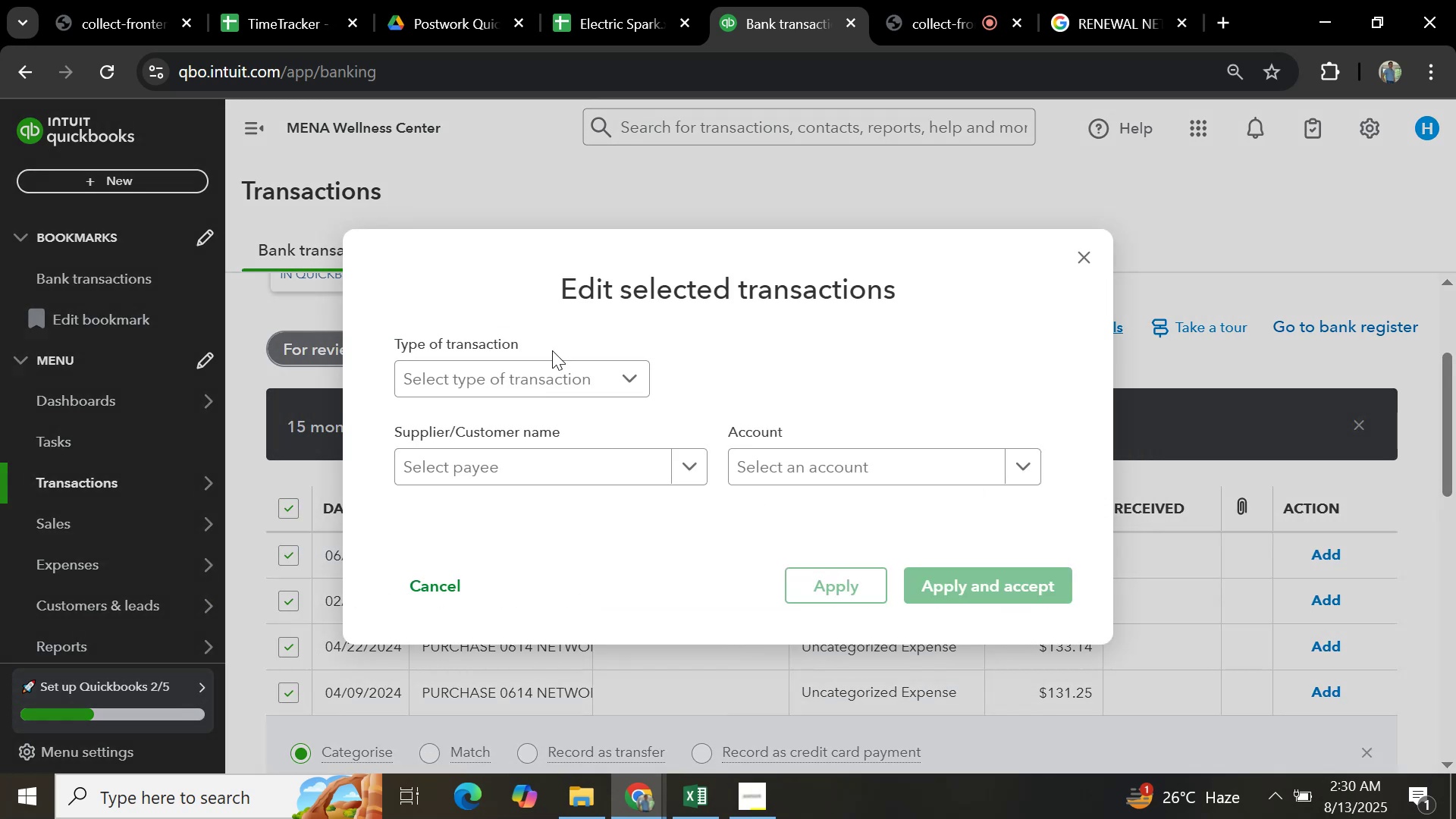 
left_click([554, 379])
 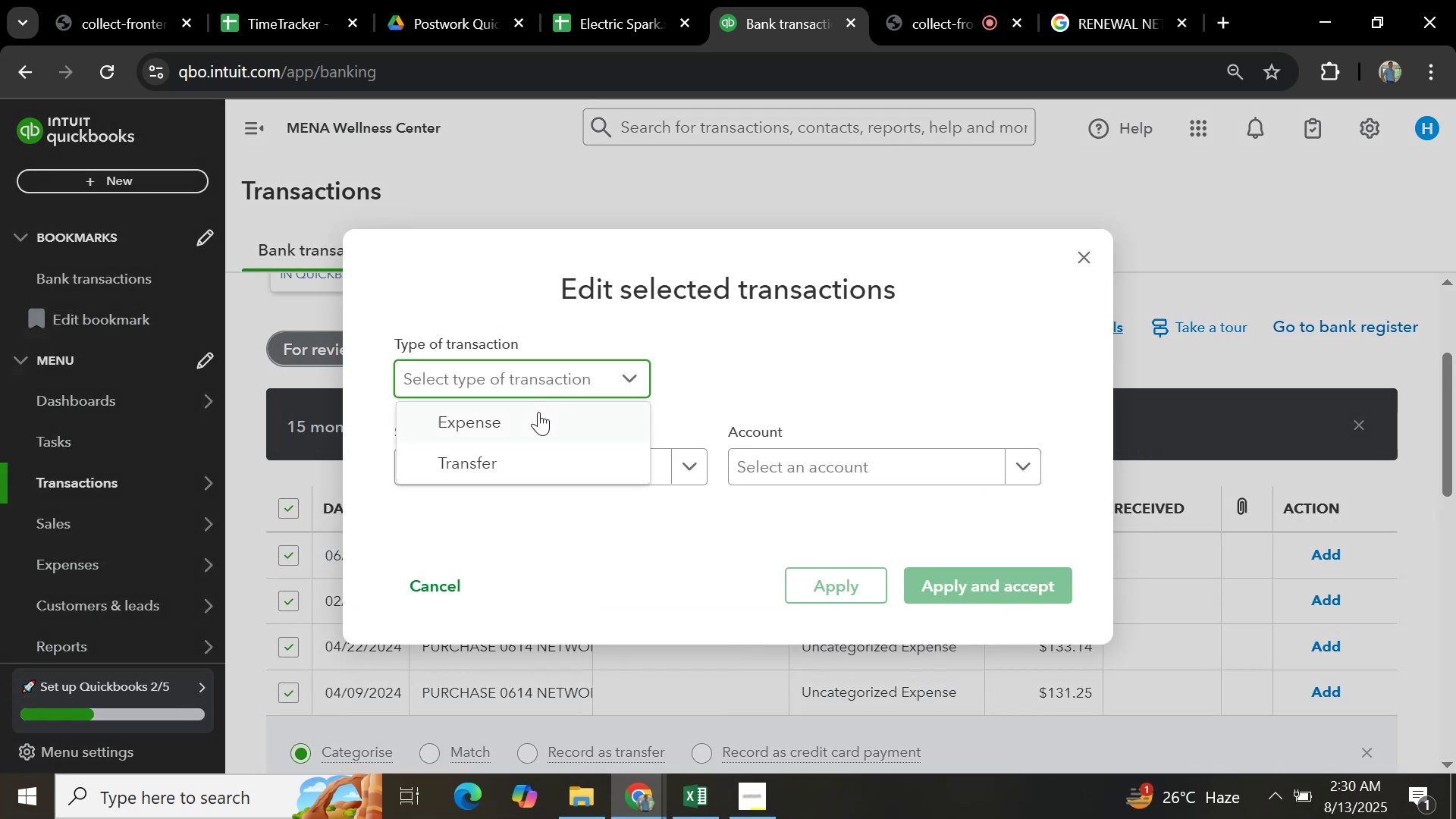 
left_click([529, 424])
 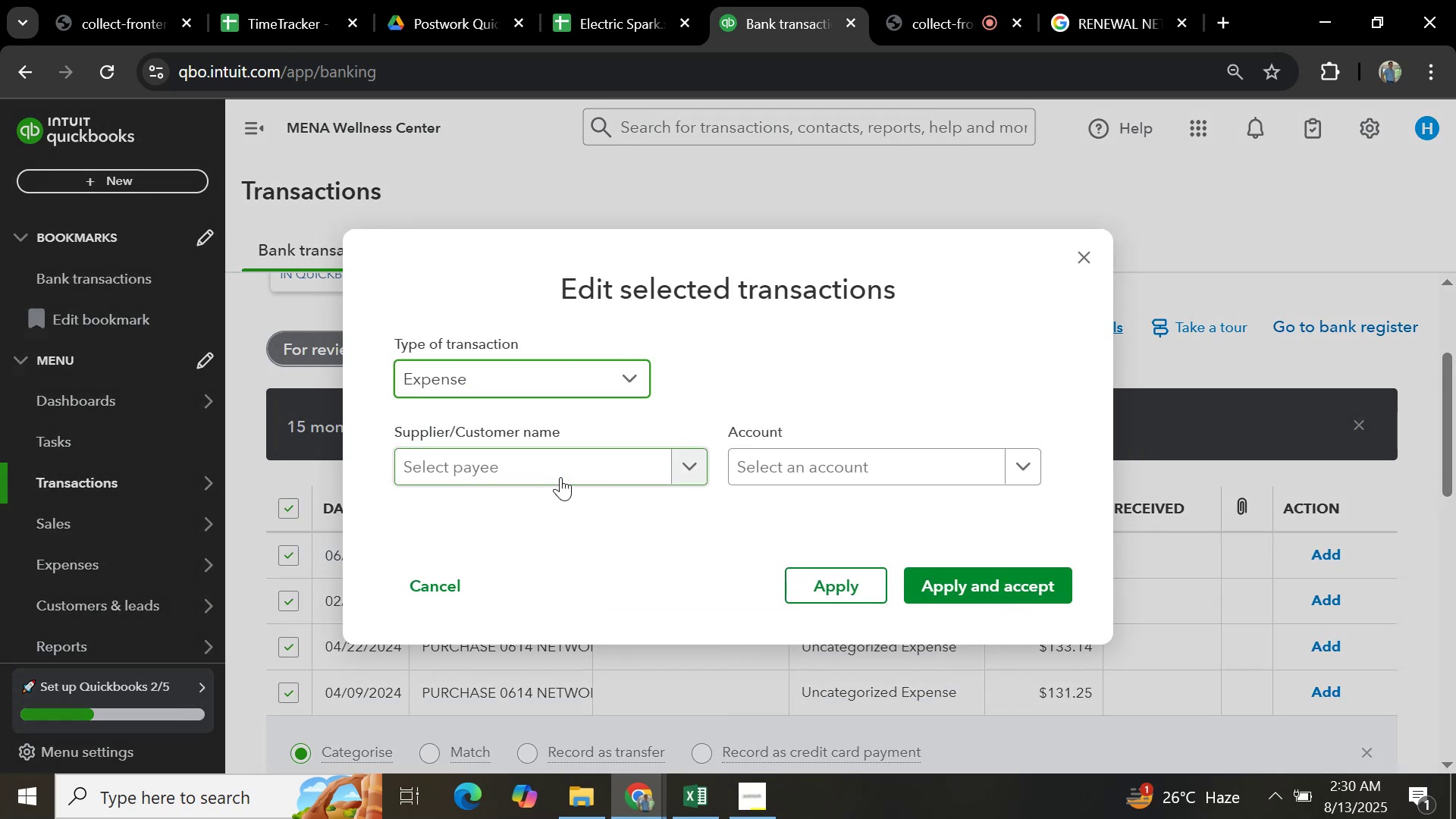 
left_click([562, 474])
 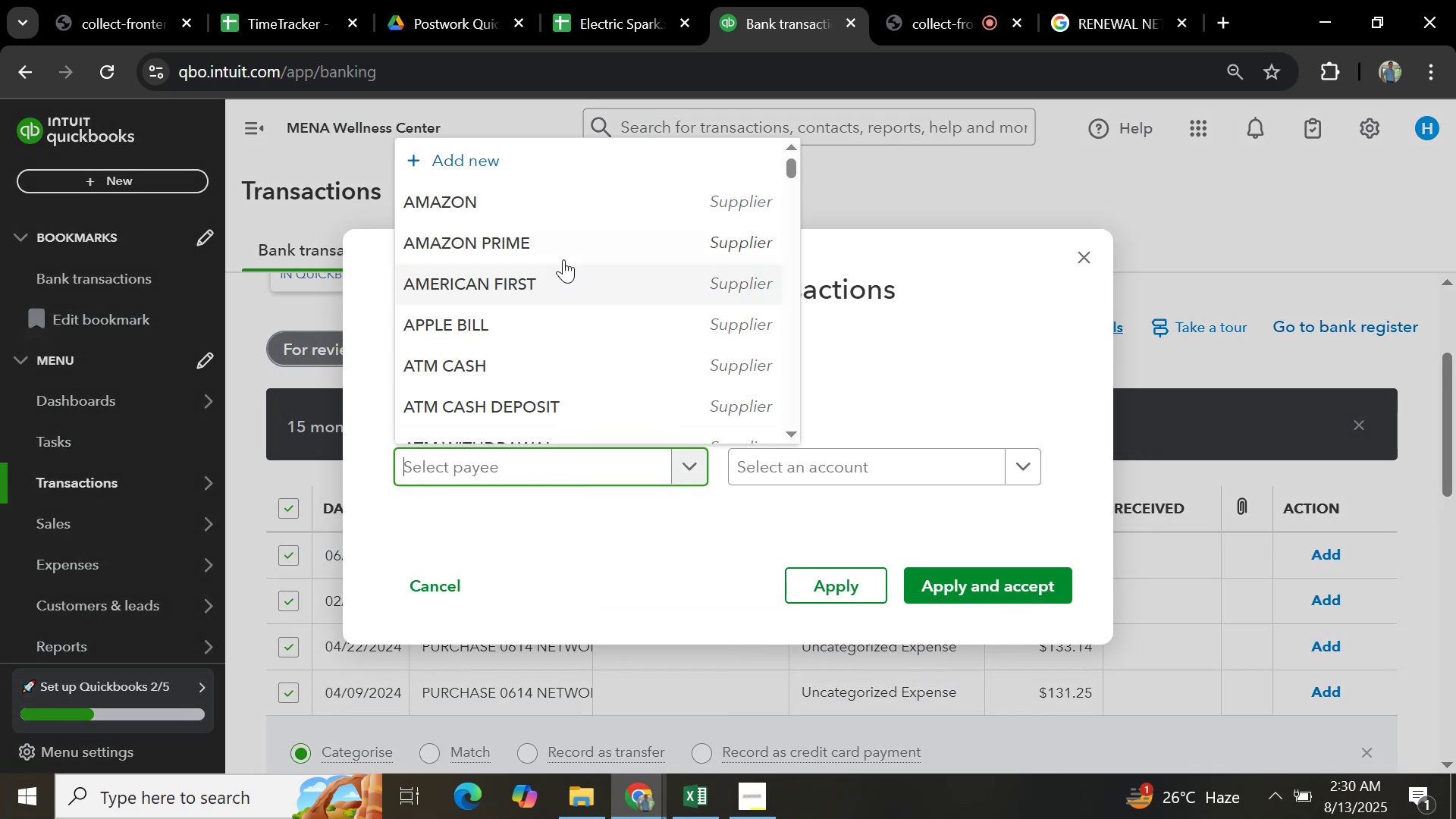 
key(Control+V)
 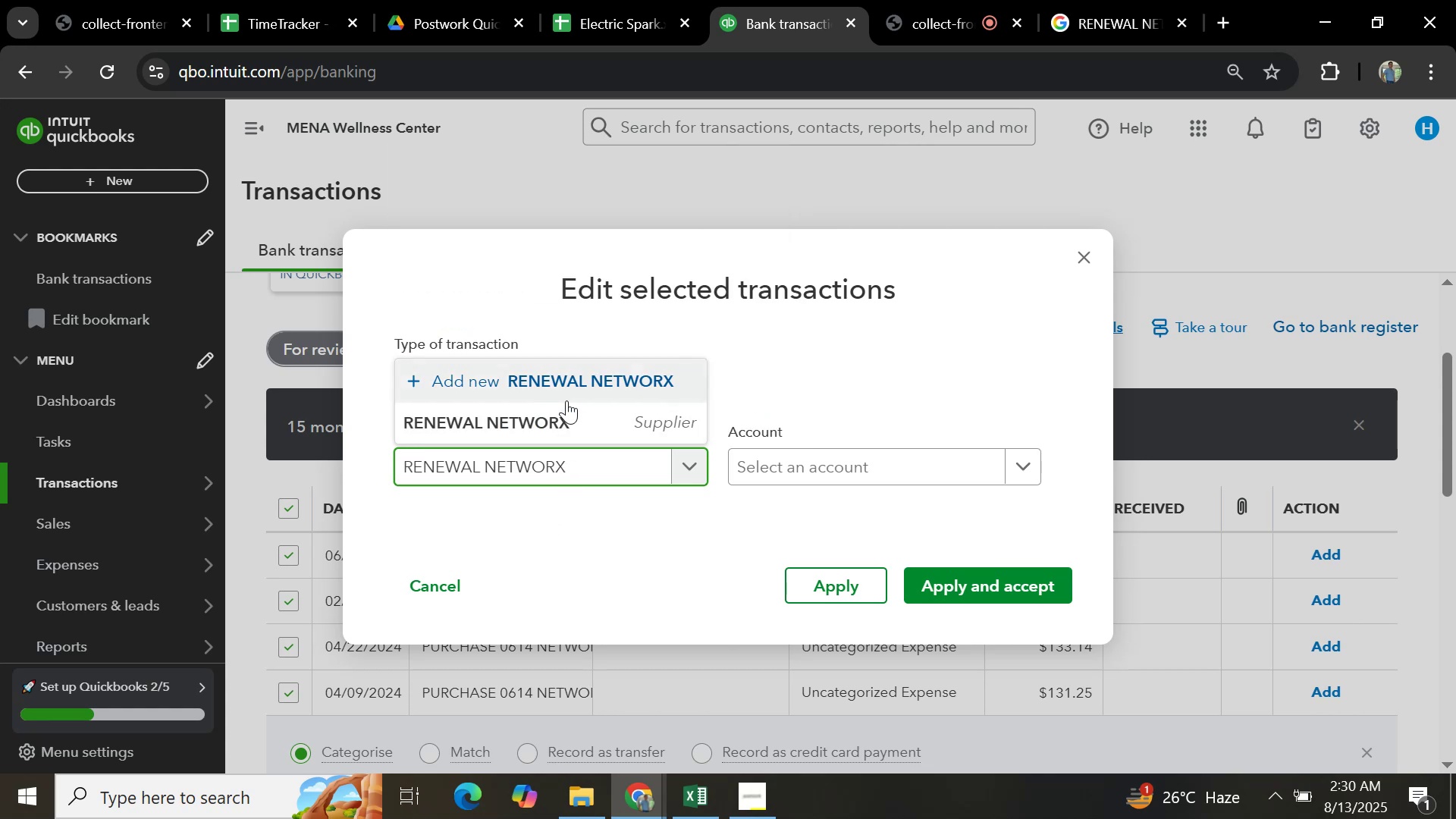 
left_click([557, 416])
 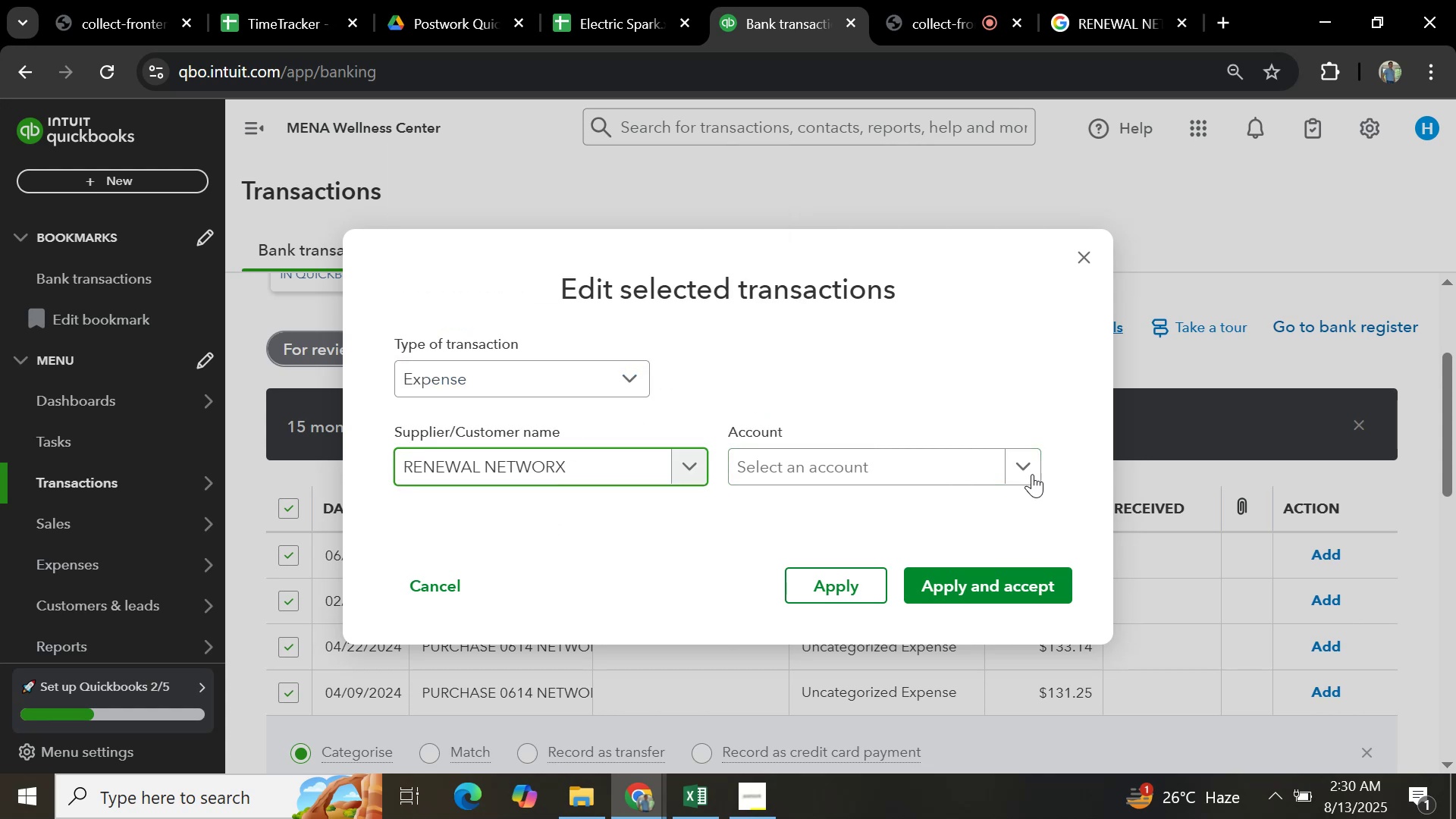 
left_click([1024, 469])
 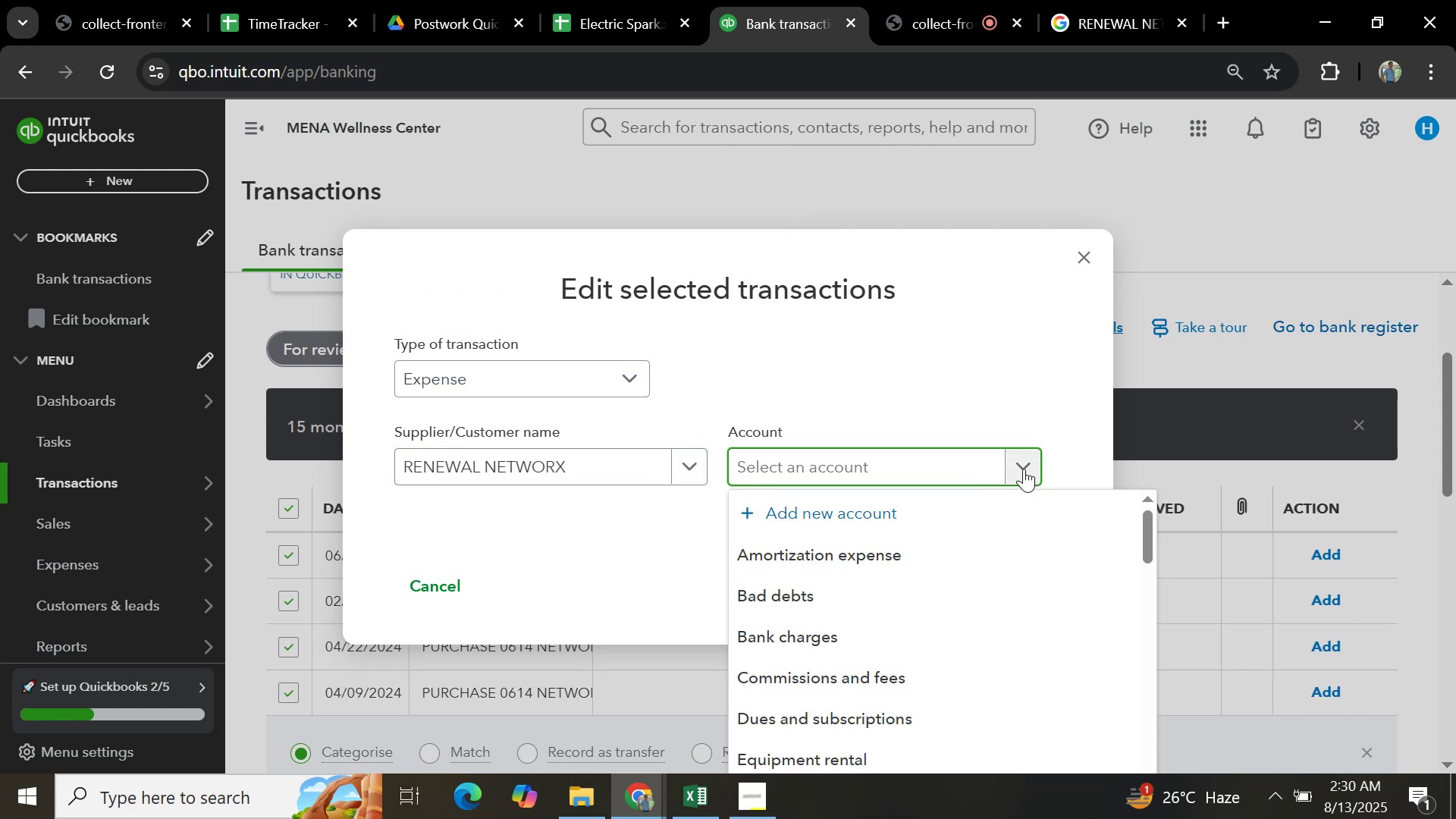 
type(office)
 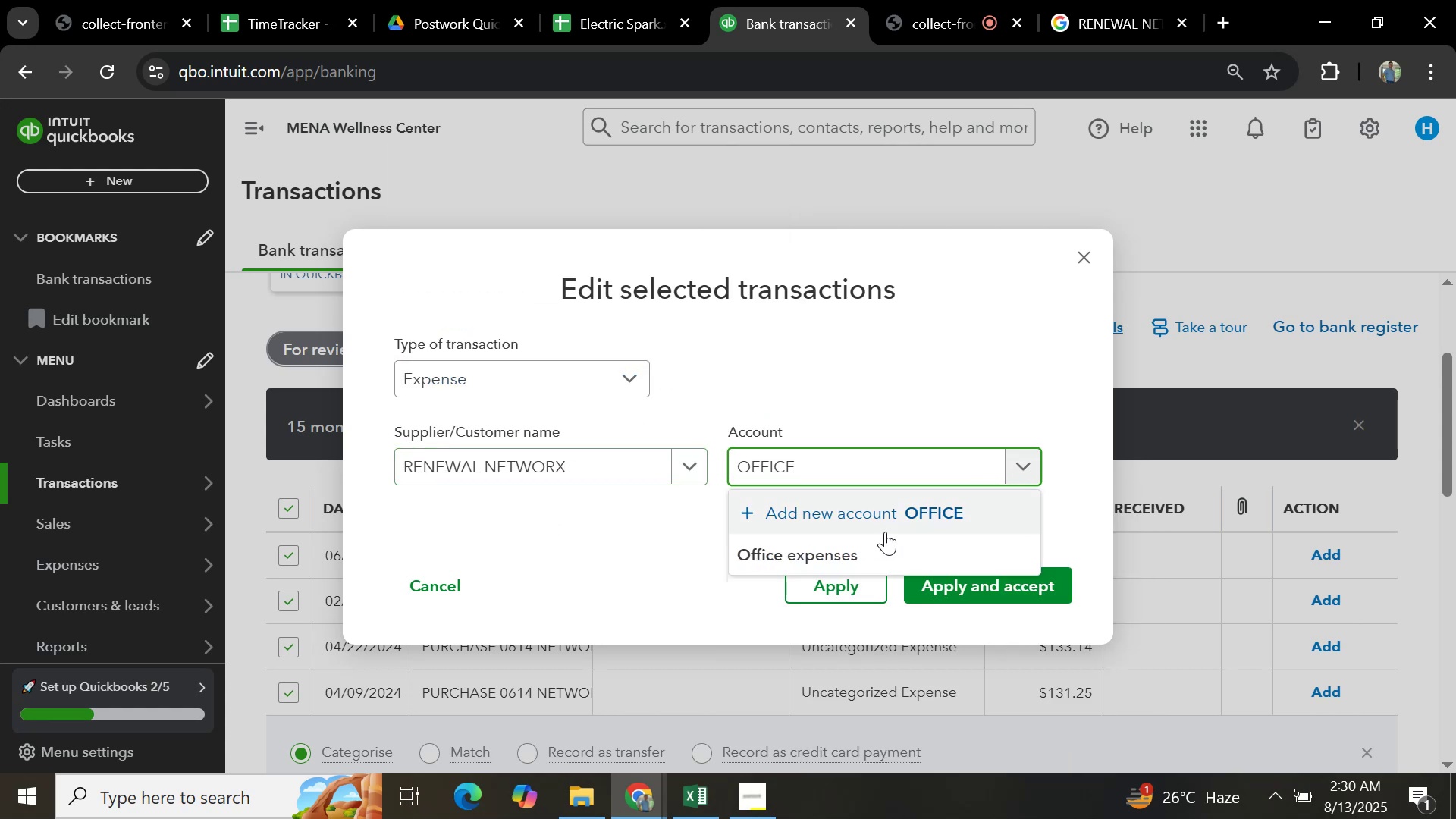 
left_click([866, 541])
 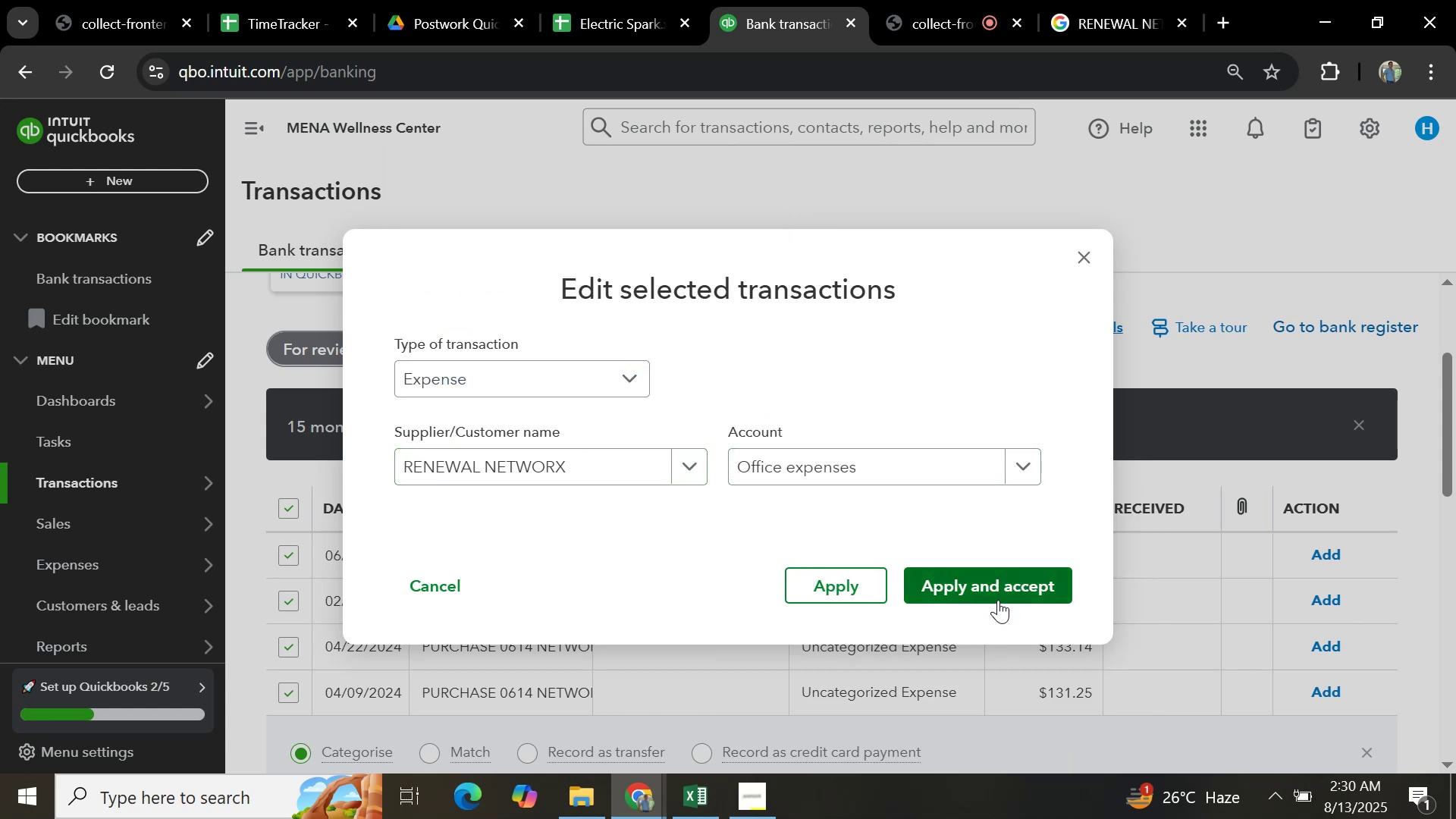 
left_click([1003, 590])
 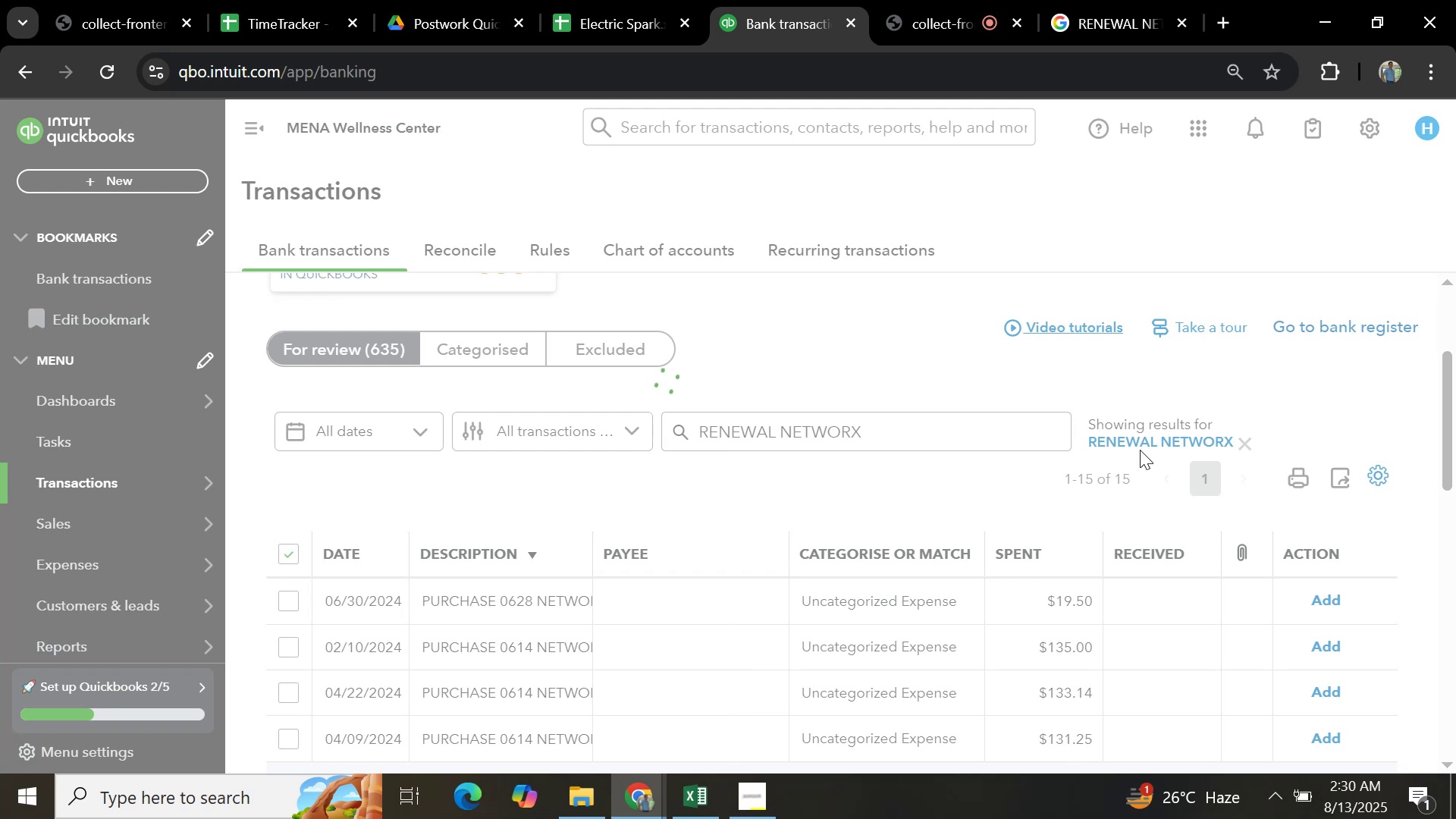 
wait(8.35)
 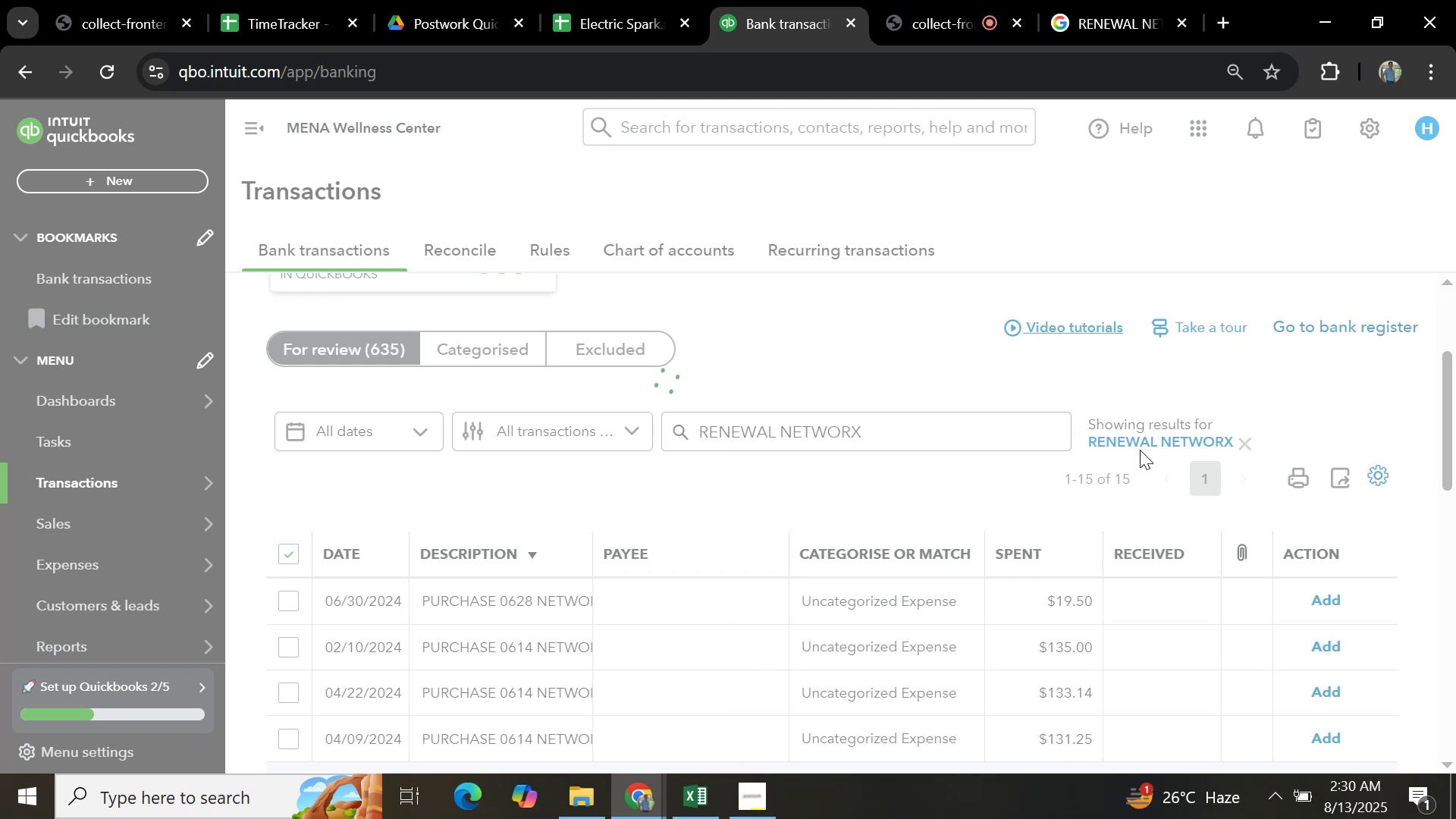 
scroll: coordinate [535, 559], scroll_direction: down, amount: 10.0
 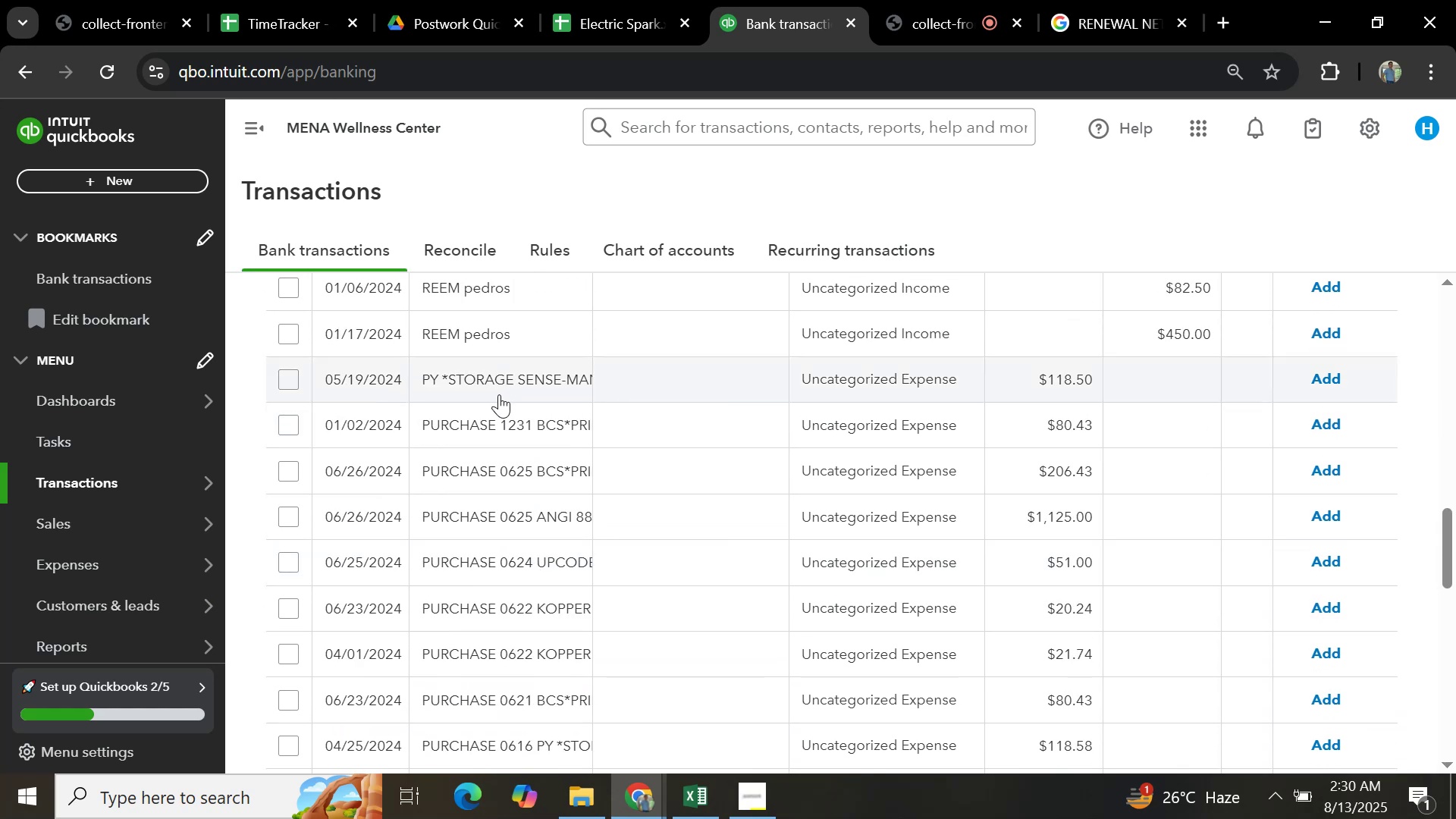 
wait(7.6)
 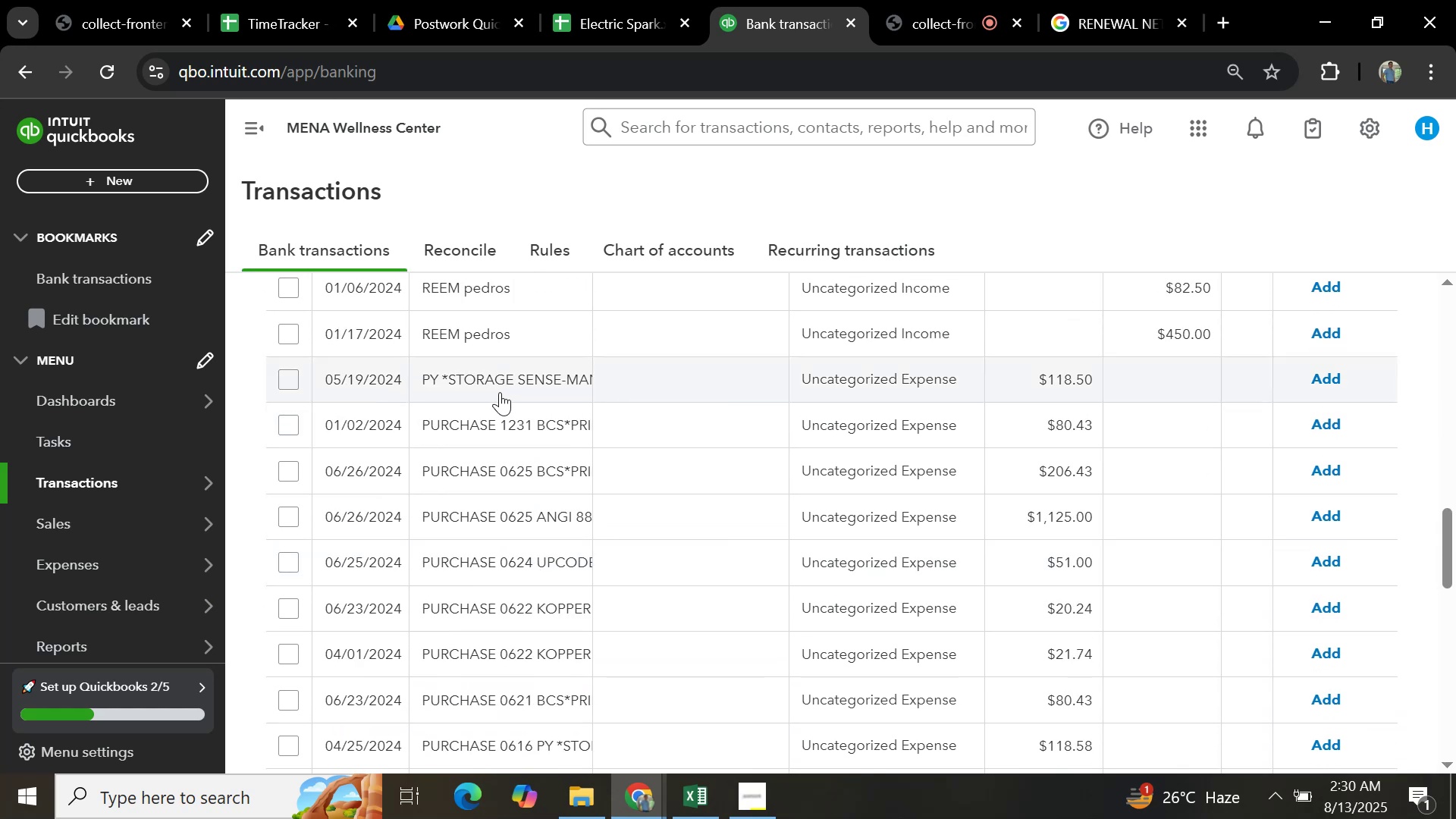 
scroll: coordinate [504, 549], scroll_direction: down, amount: 6.0
 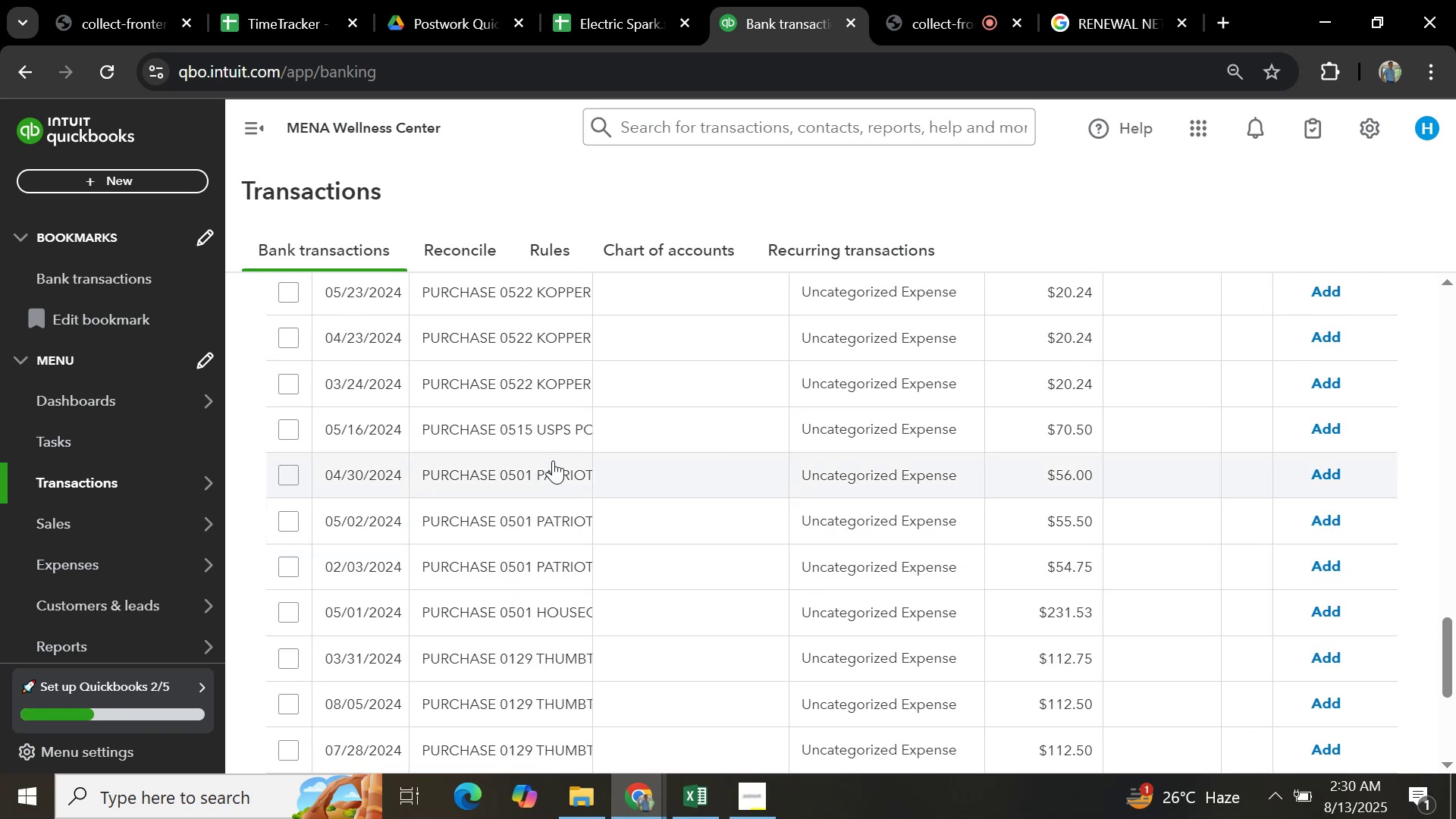 
left_click([553, 472])
 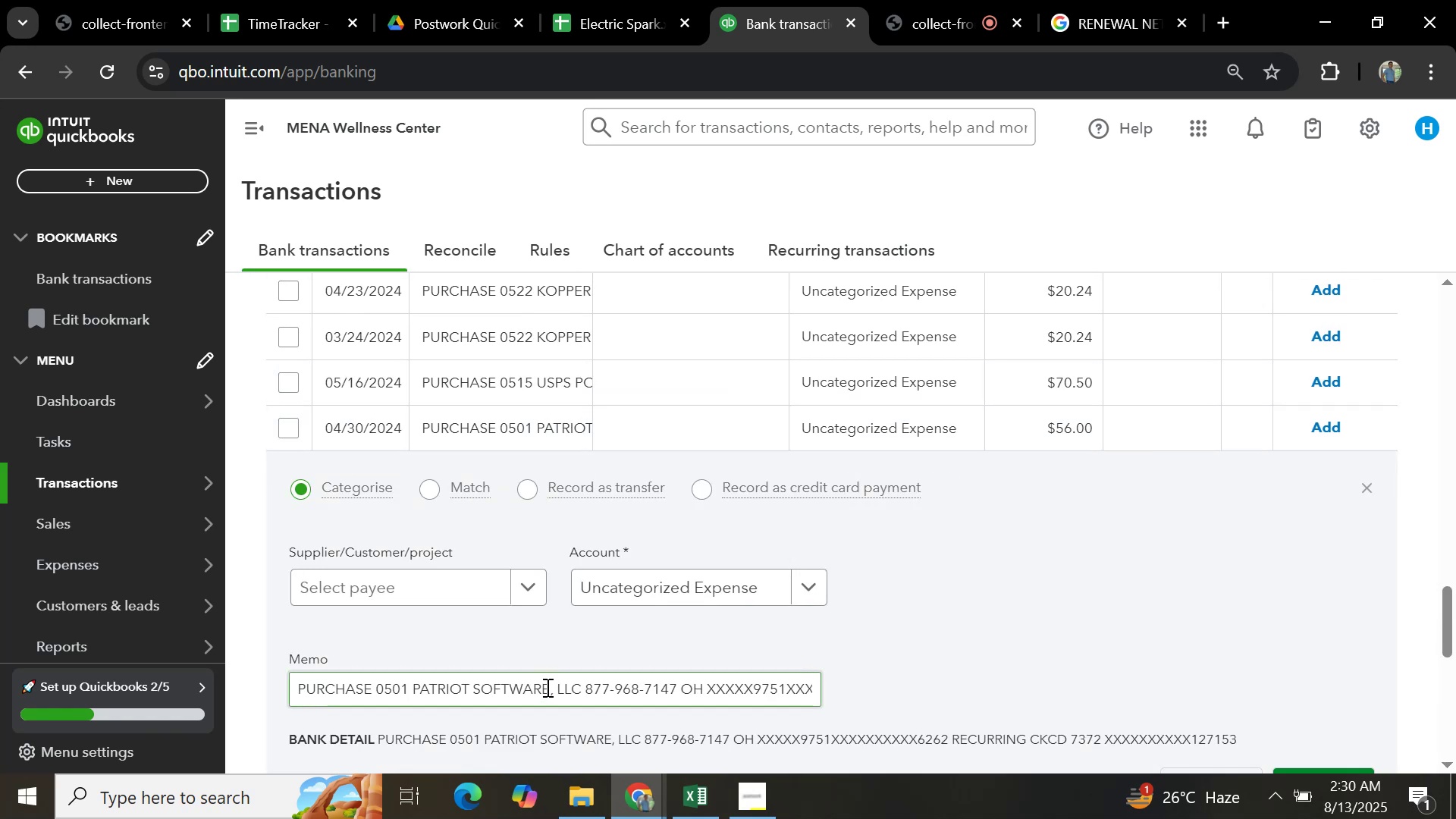 
left_click_drag(start_coordinate=[550, 685], to_coordinate=[413, 691])
 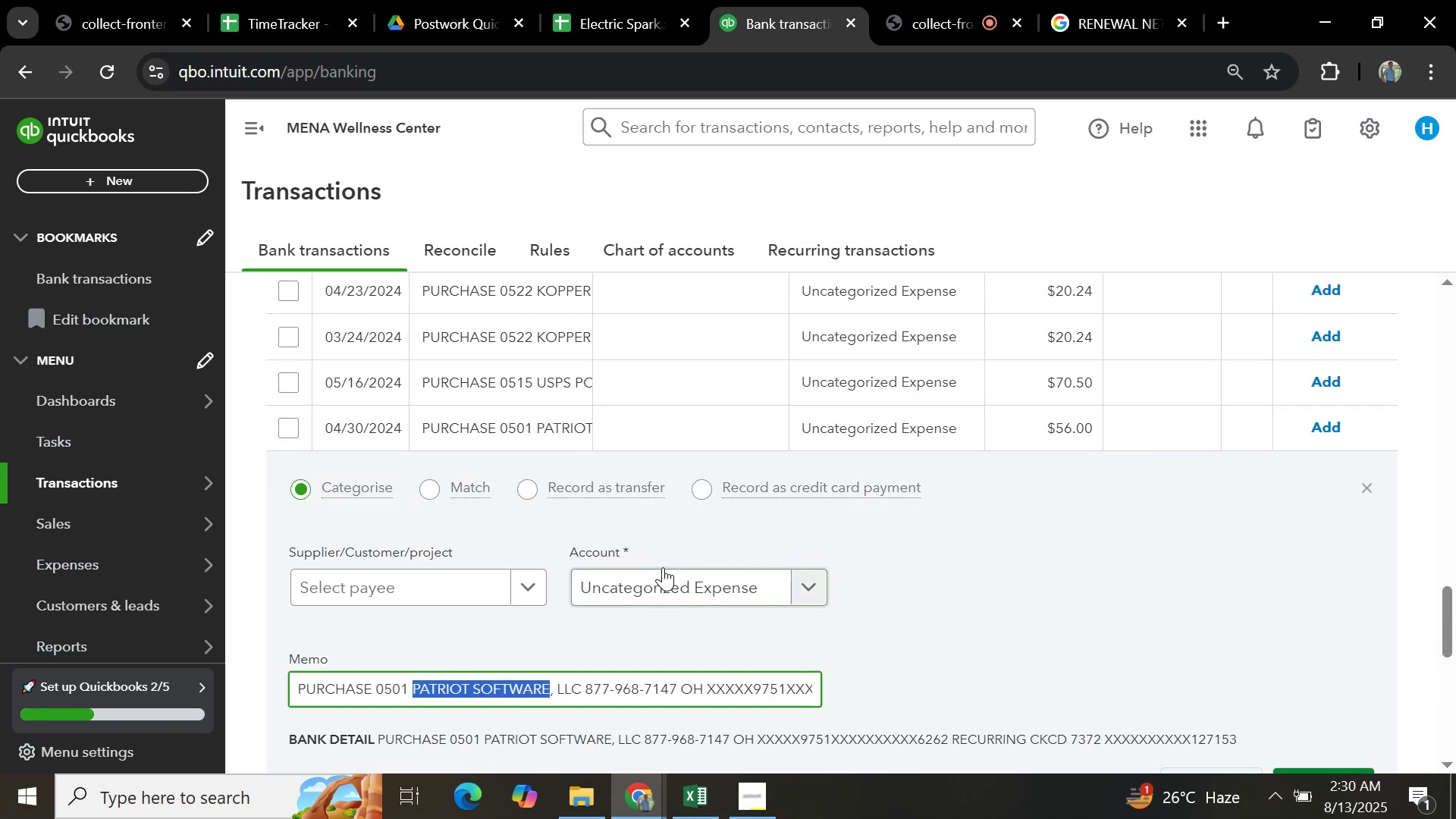 
key(Control+C)
 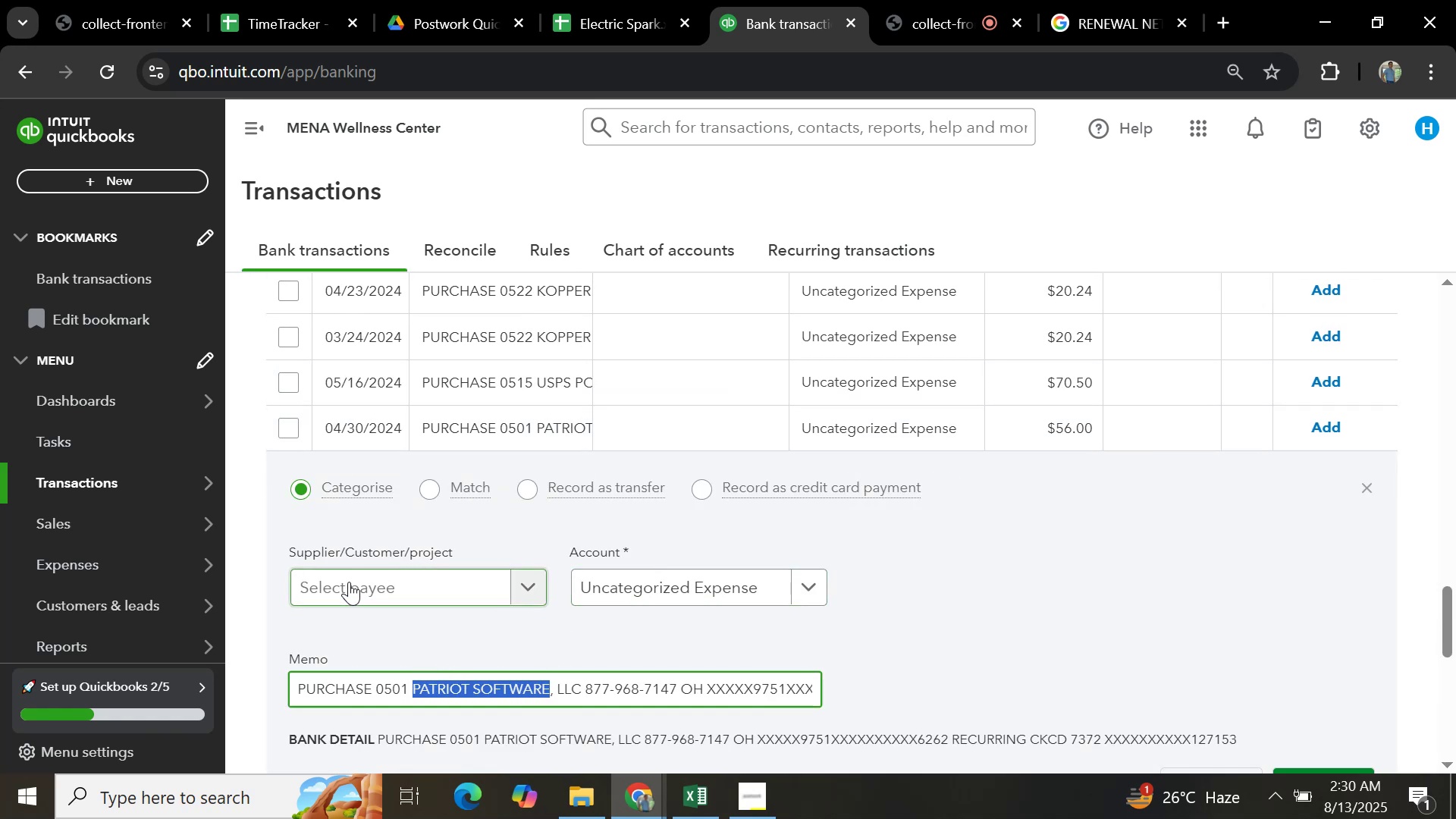 
key(Control+V)
 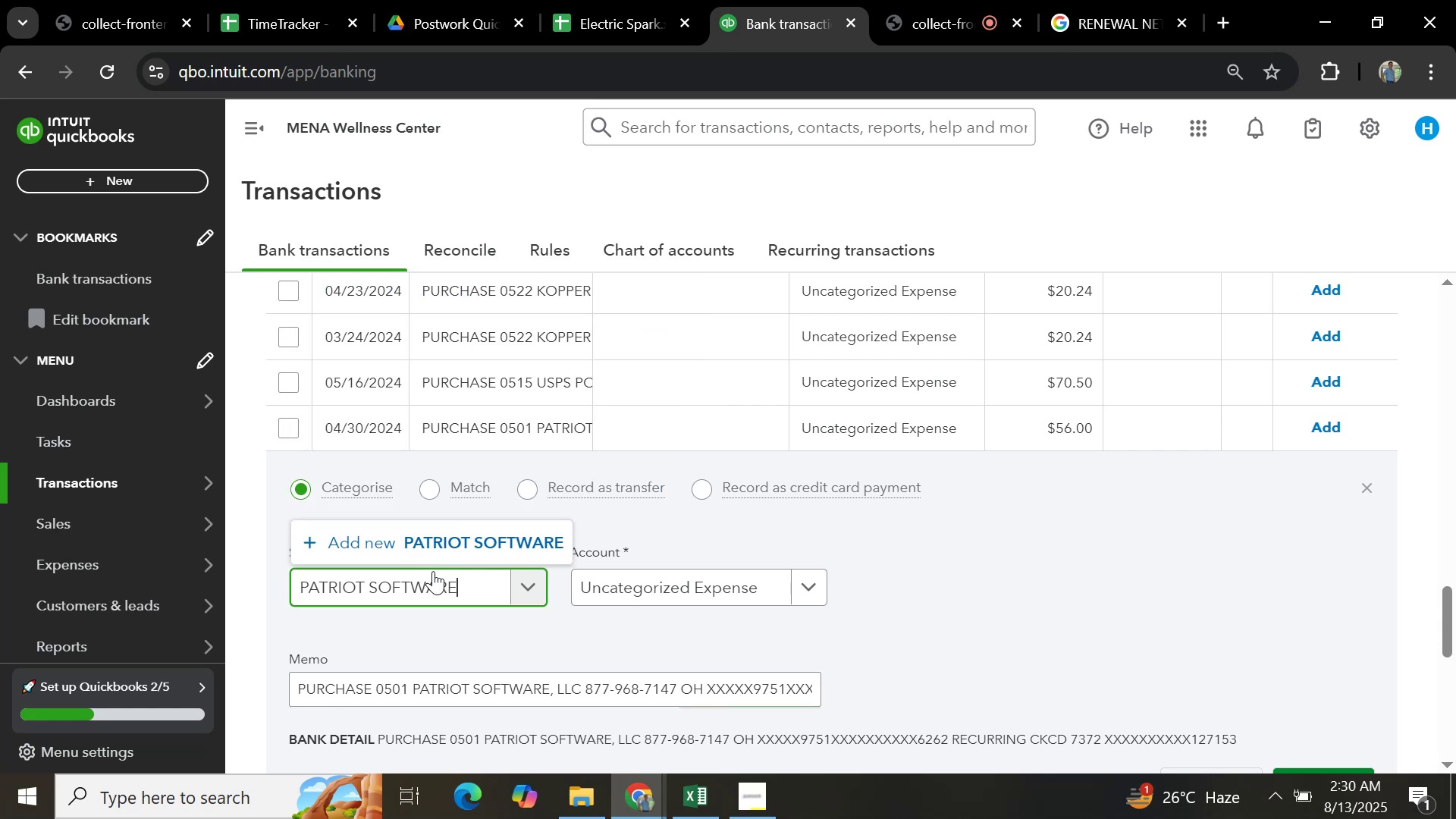 
left_click([479, 529])
 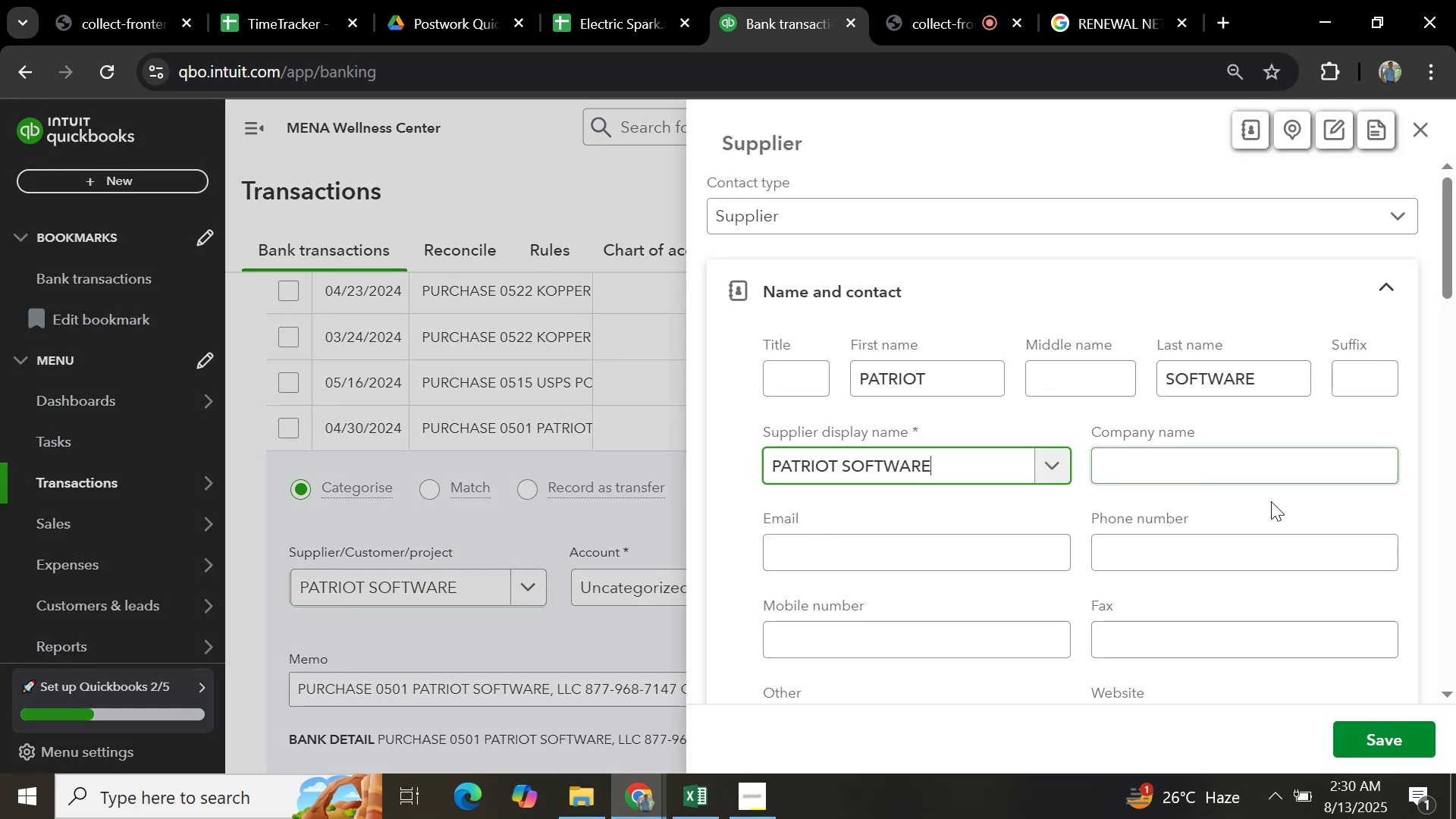 
scroll: coordinate [1358, 616], scroll_direction: down, amount: 7.0
 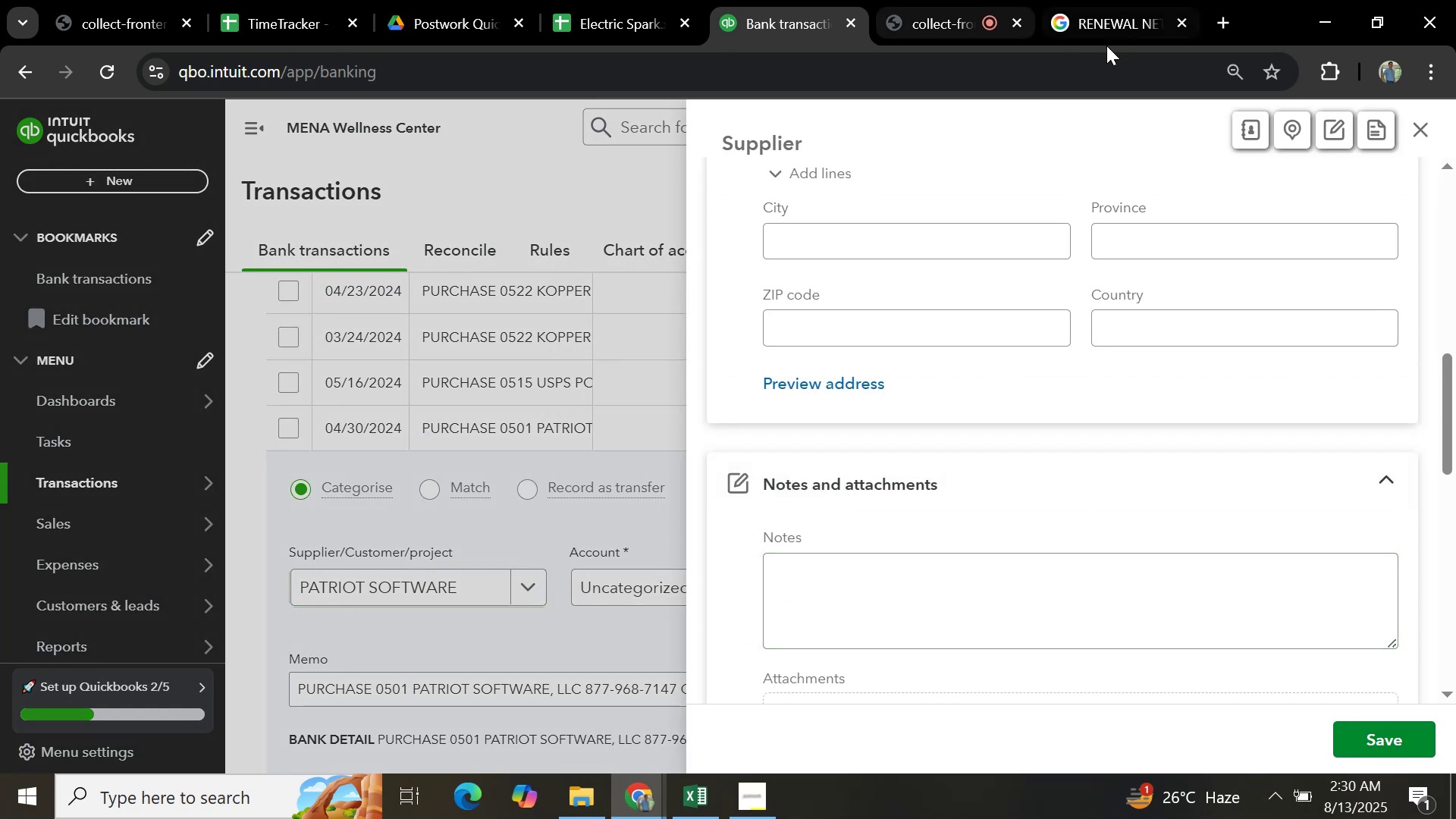 
left_click([1108, 17])
 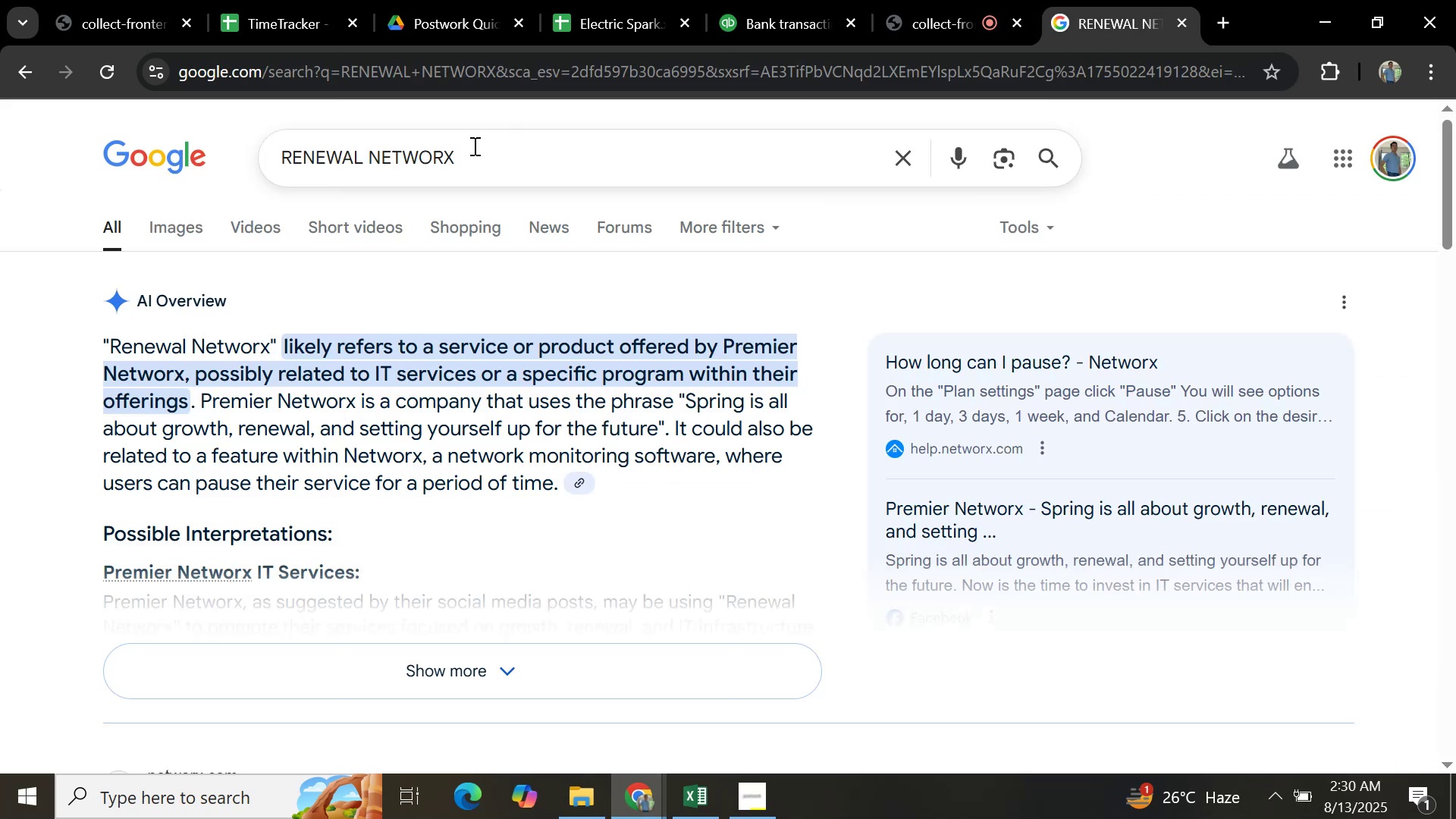 
left_click_drag(start_coordinate=[469, 158], to_coordinate=[0, 172])
 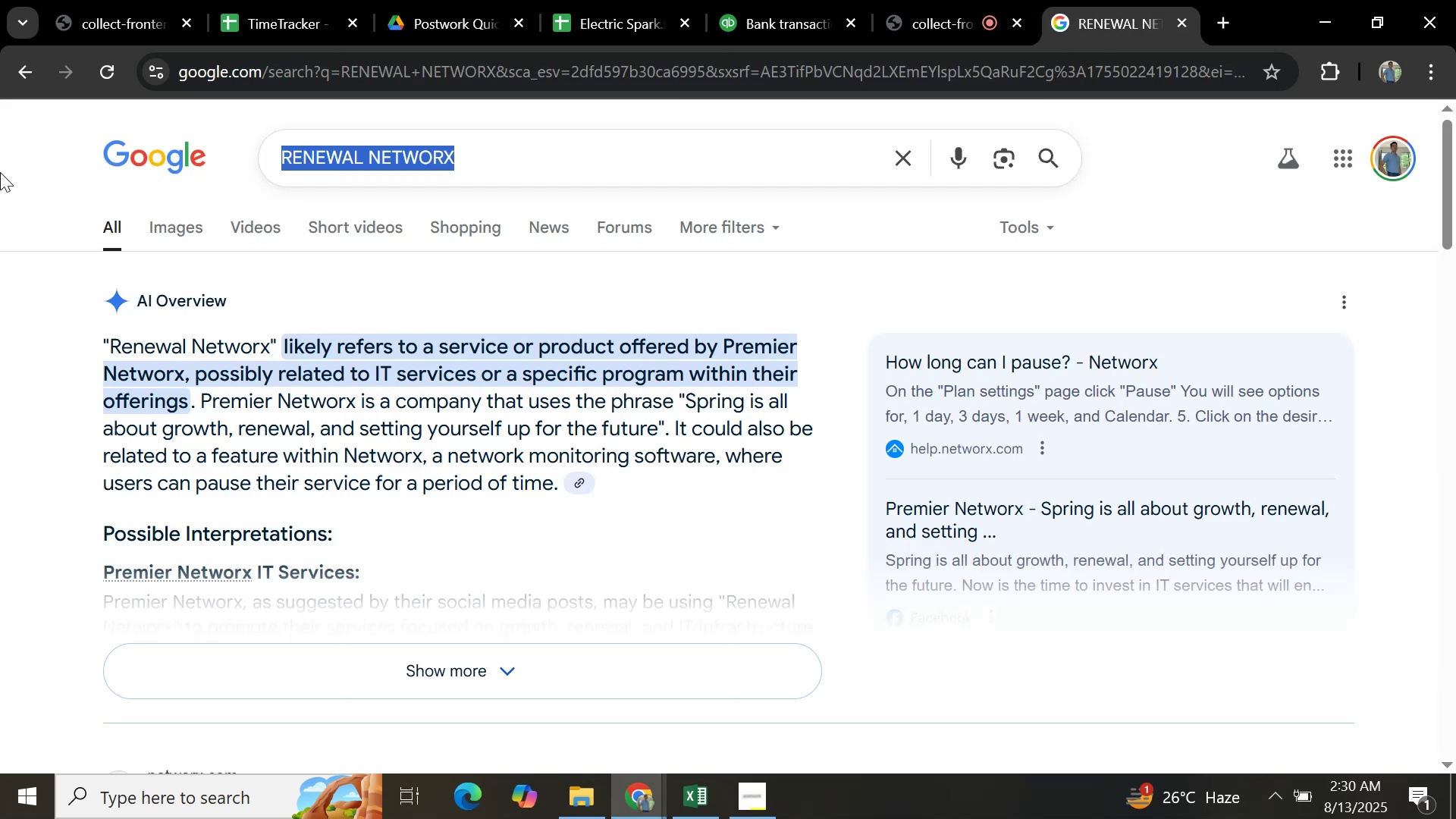 
key(Control+V)
 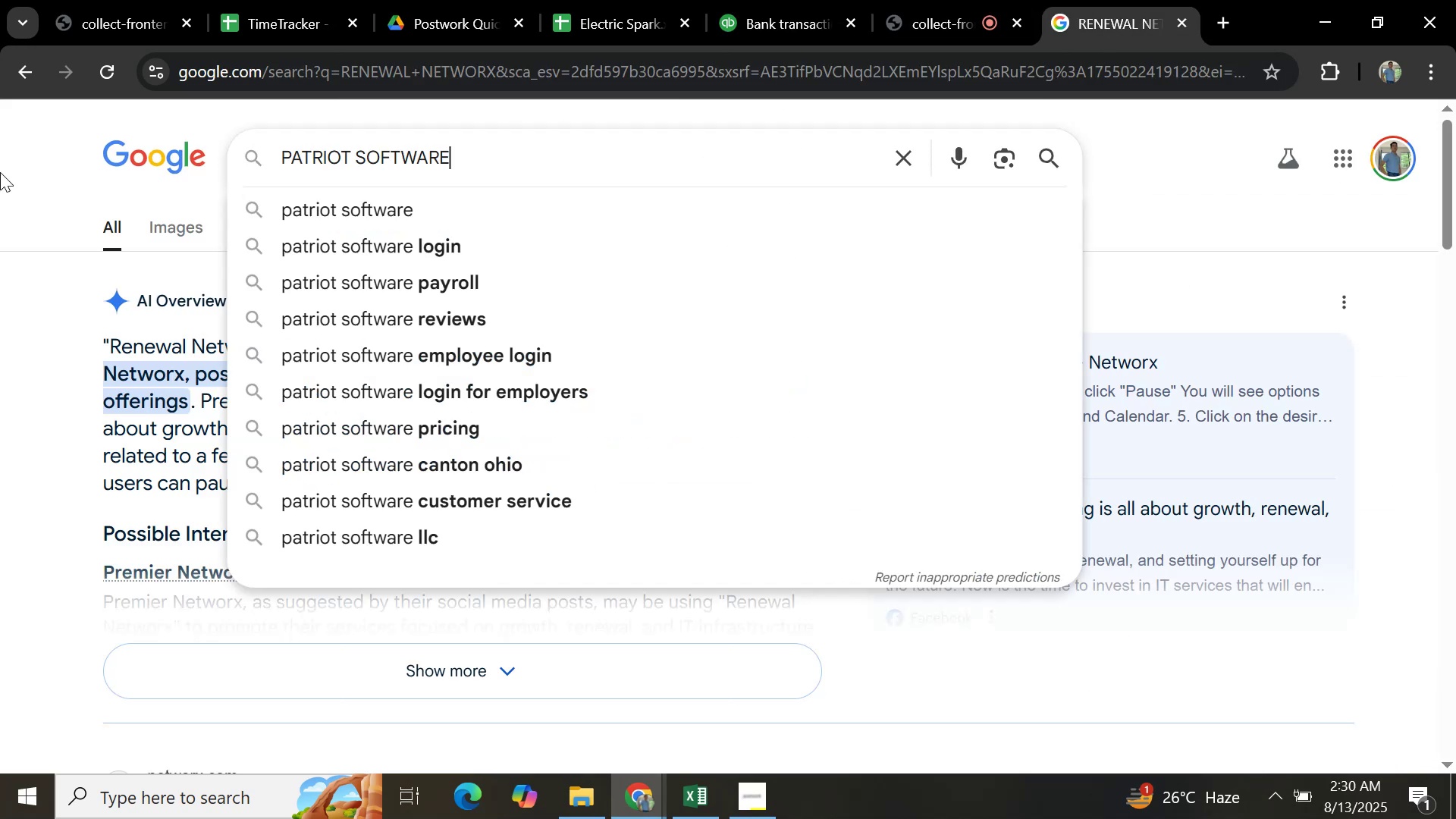 
key(Enter)
 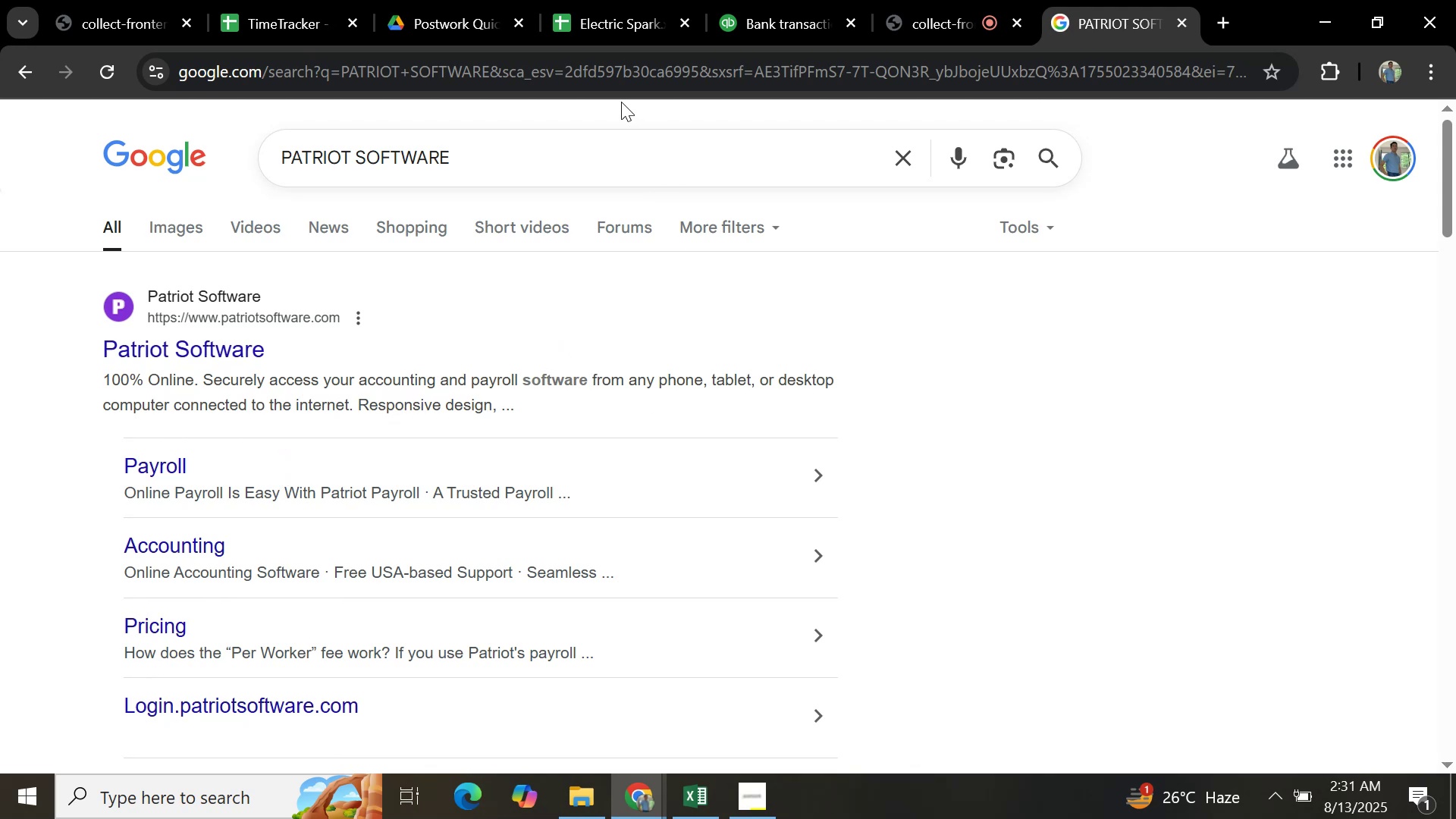 
wait(13.44)
 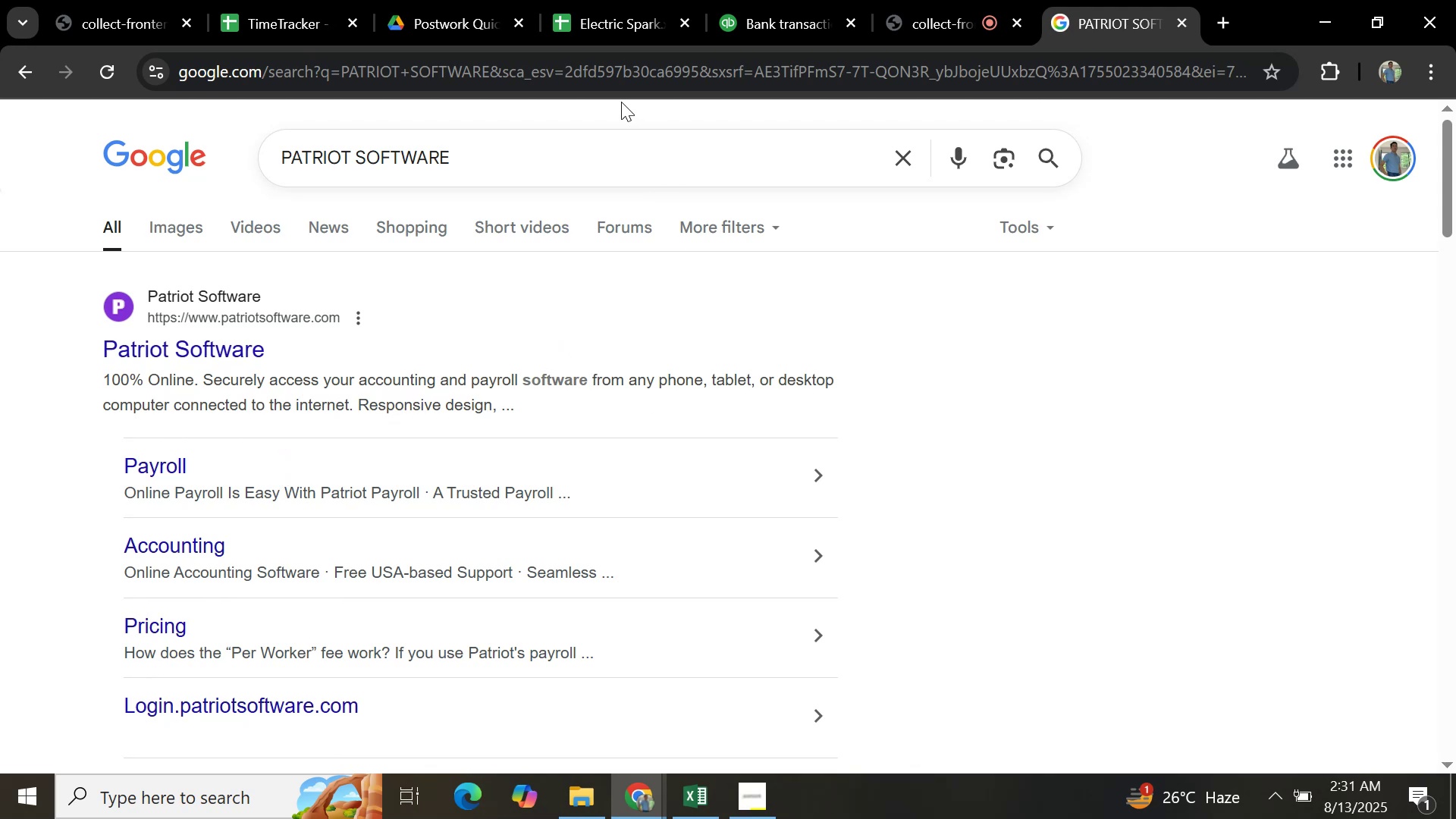 
scroll: coordinate [990, 469], scroll_direction: down, amount: 3.0
 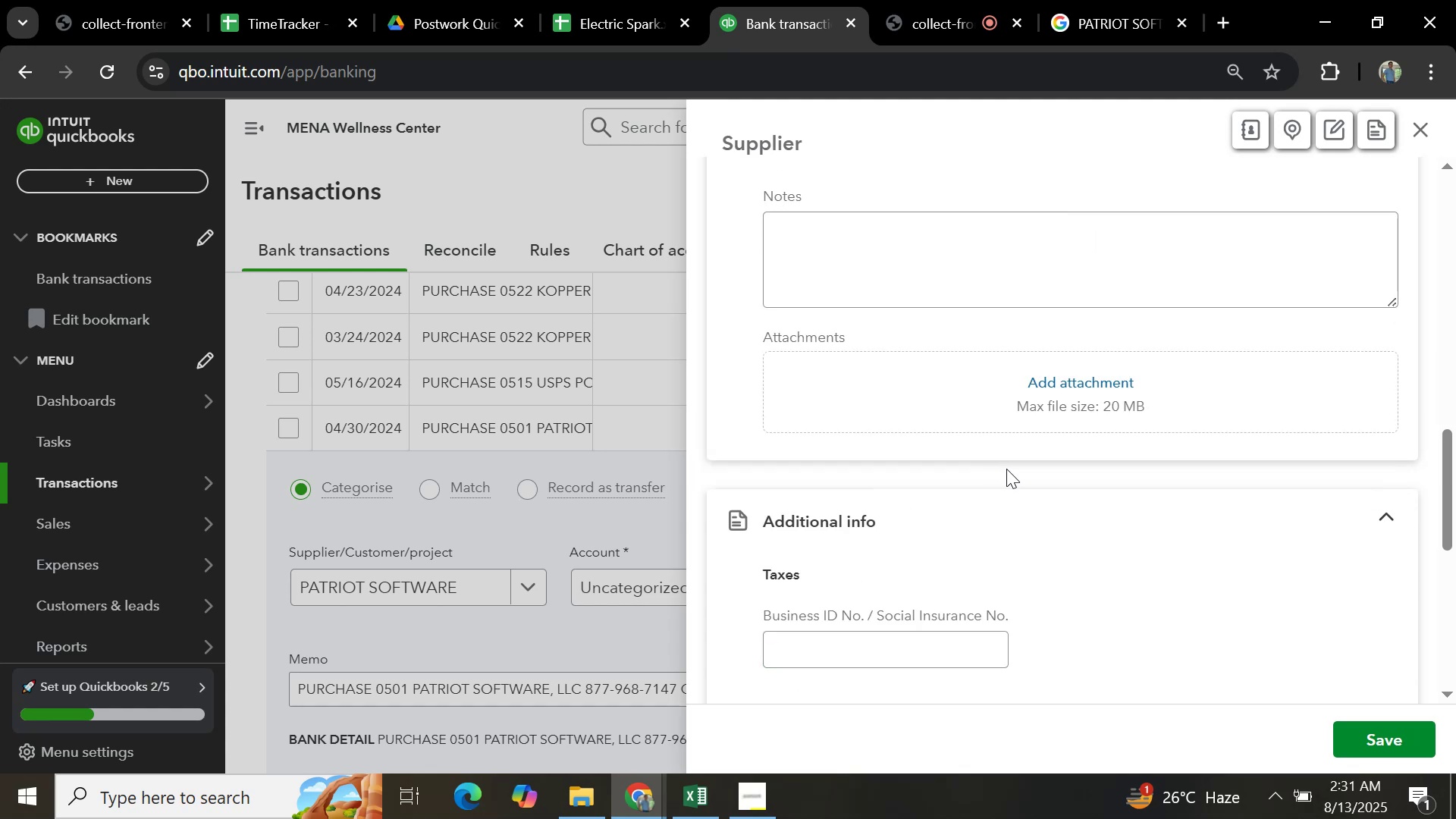 
scroll: coordinate [1107, 314], scroll_direction: up, amount: 8.0
 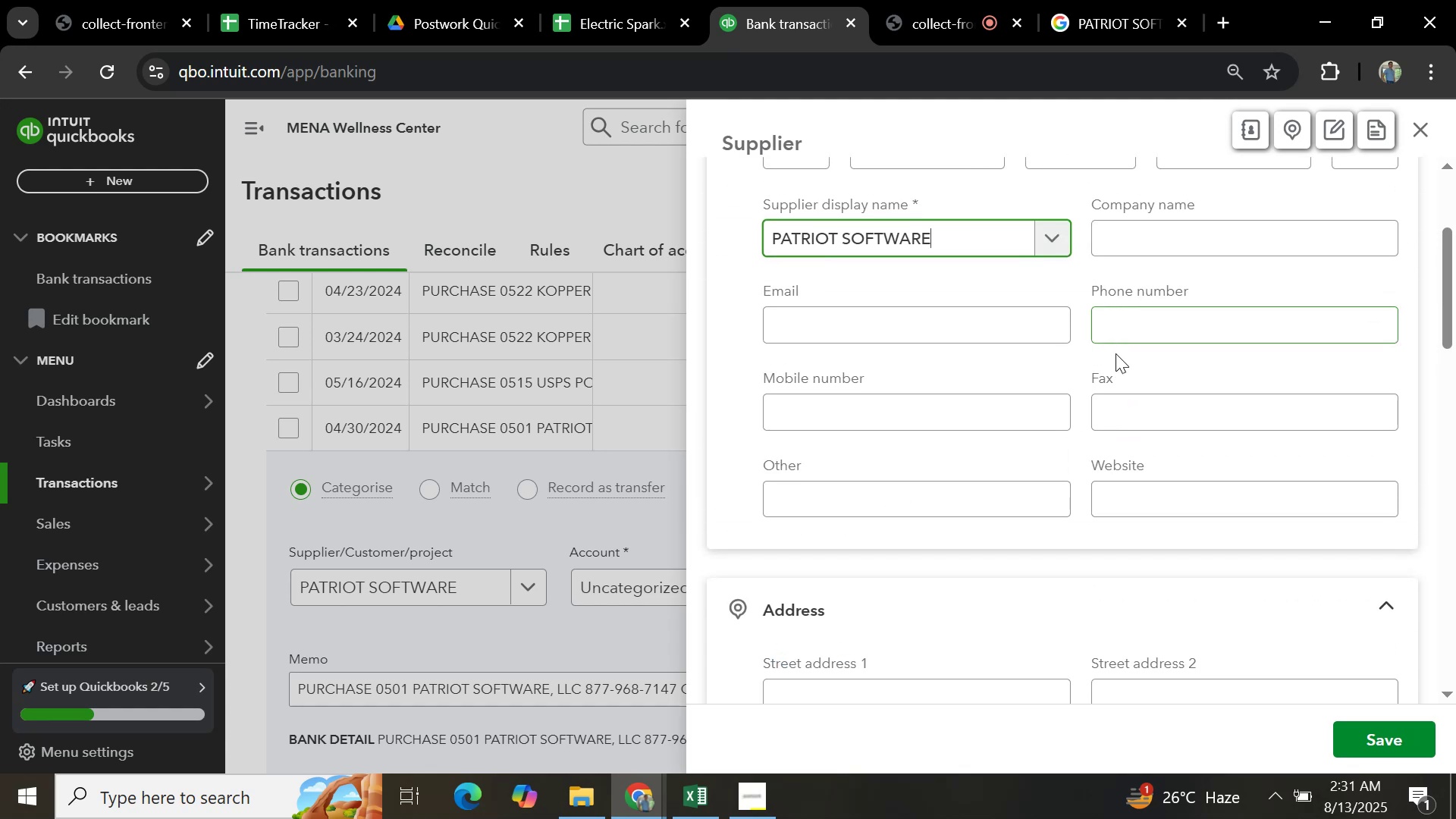 
scroll: coordinate [1188, 579], scroll_direction: down, amount: 14.0
 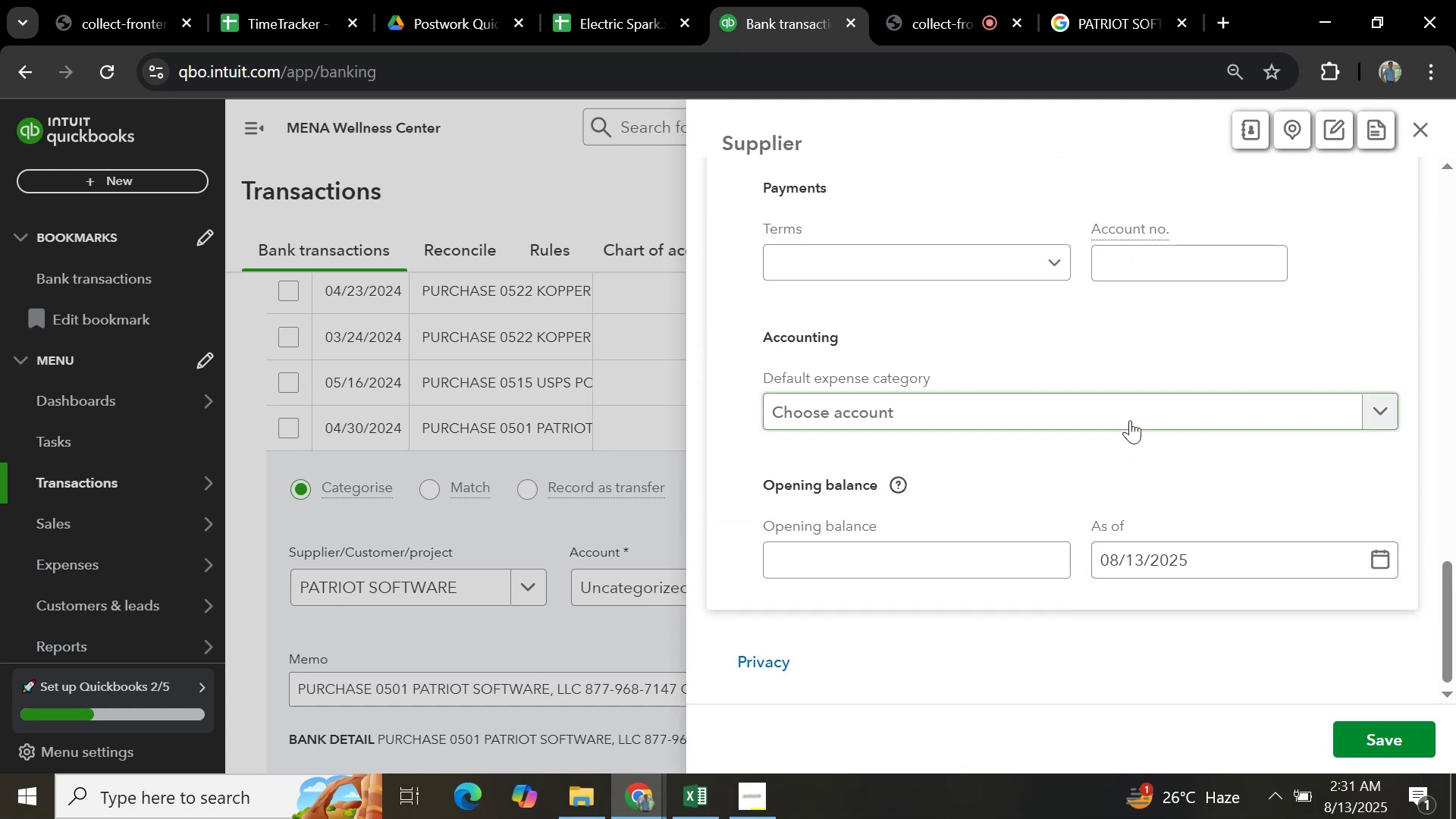 
left_click([1131, 416])
 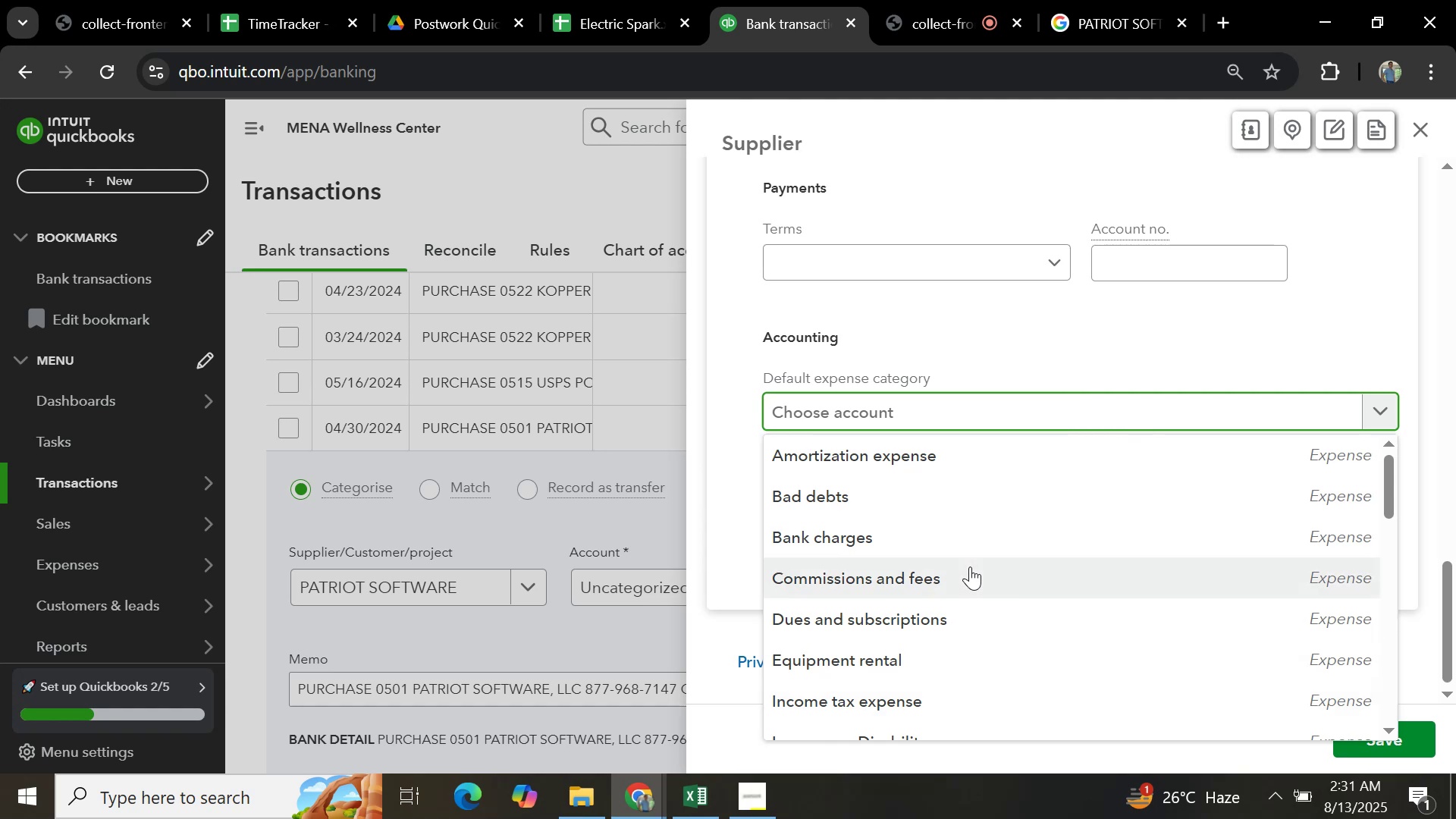 
type(office)
 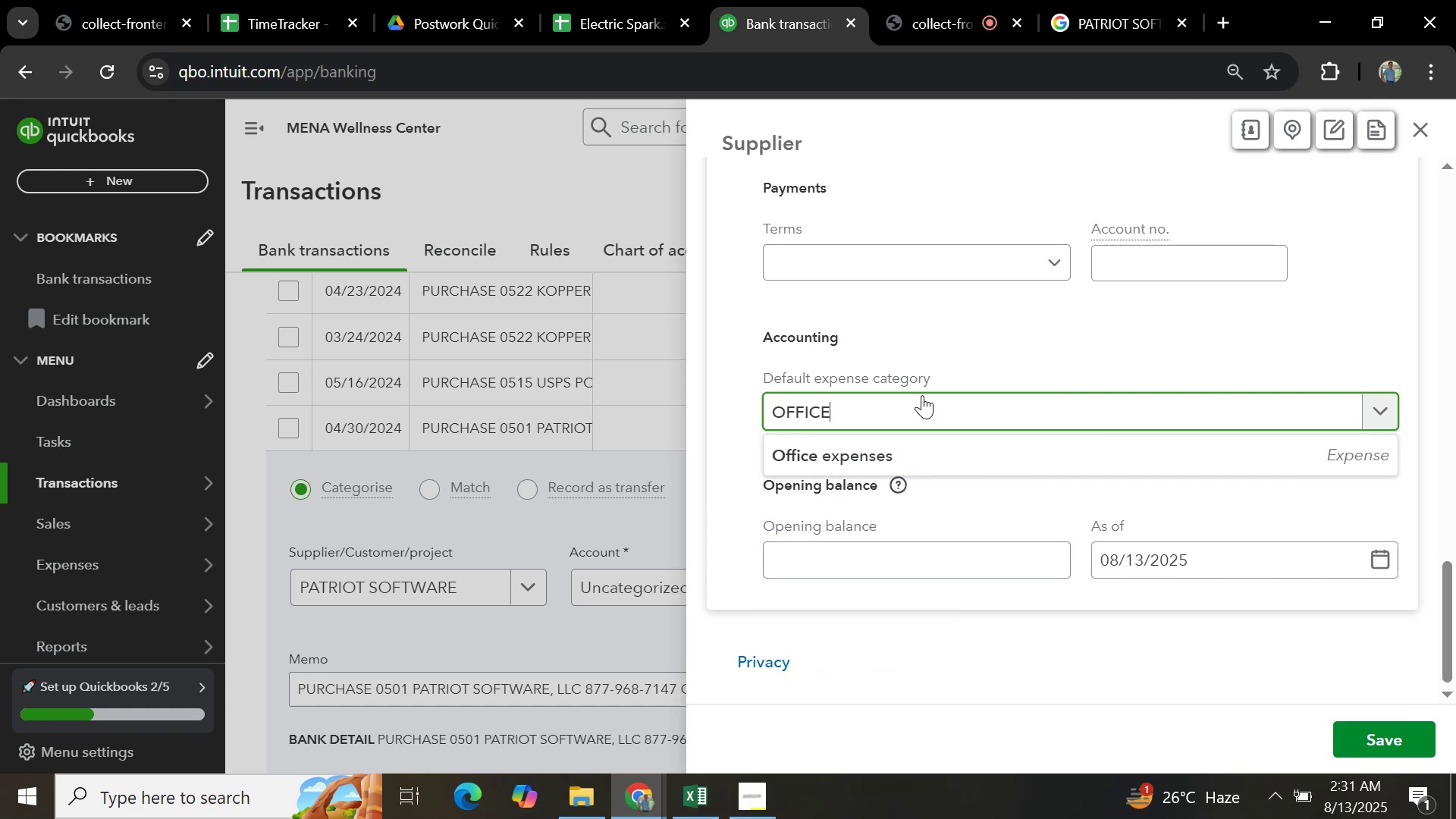 
left_click([906, 450])
 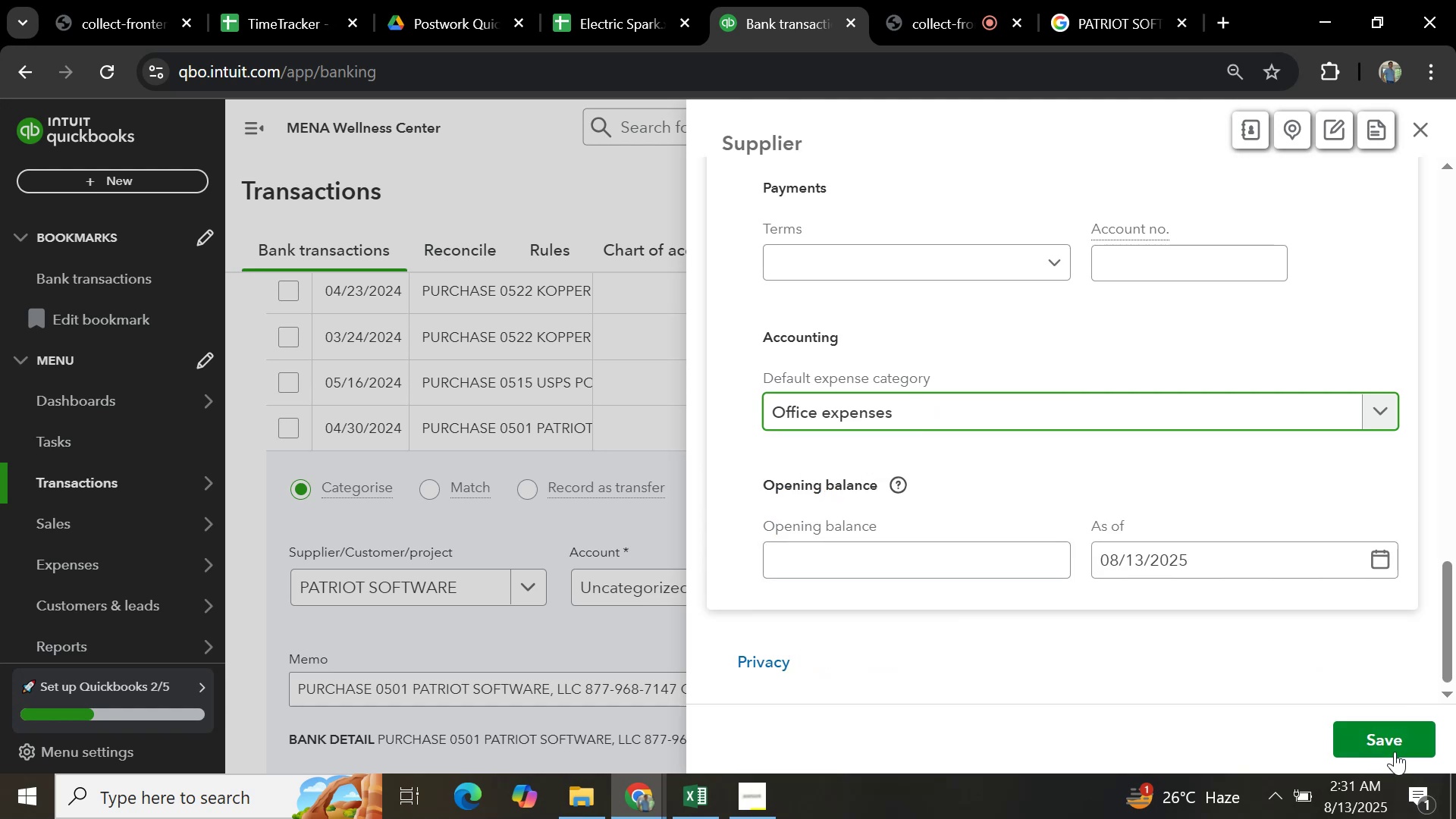 
left_click([1391, 733])
 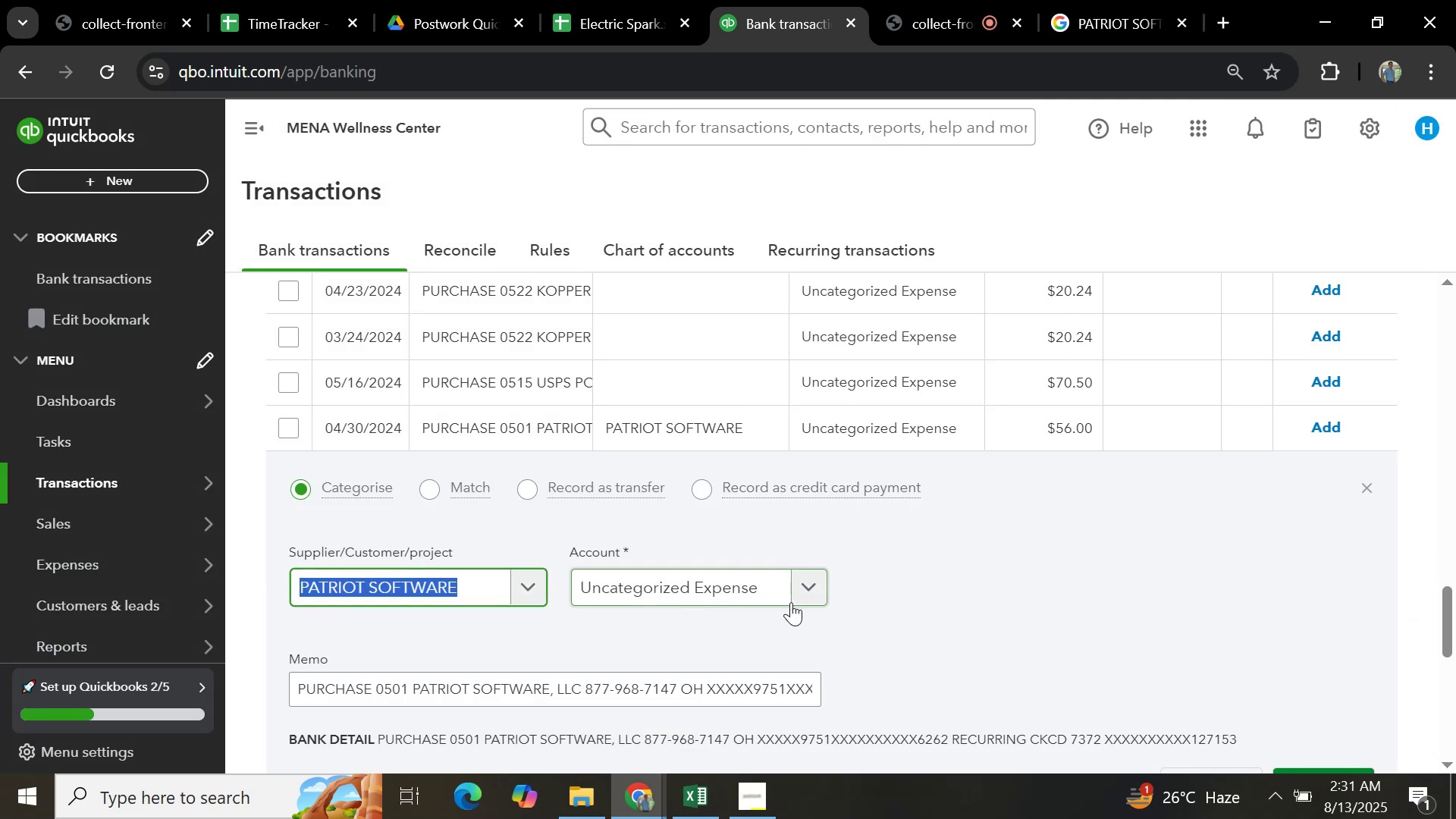 
left_click([755, 582])
 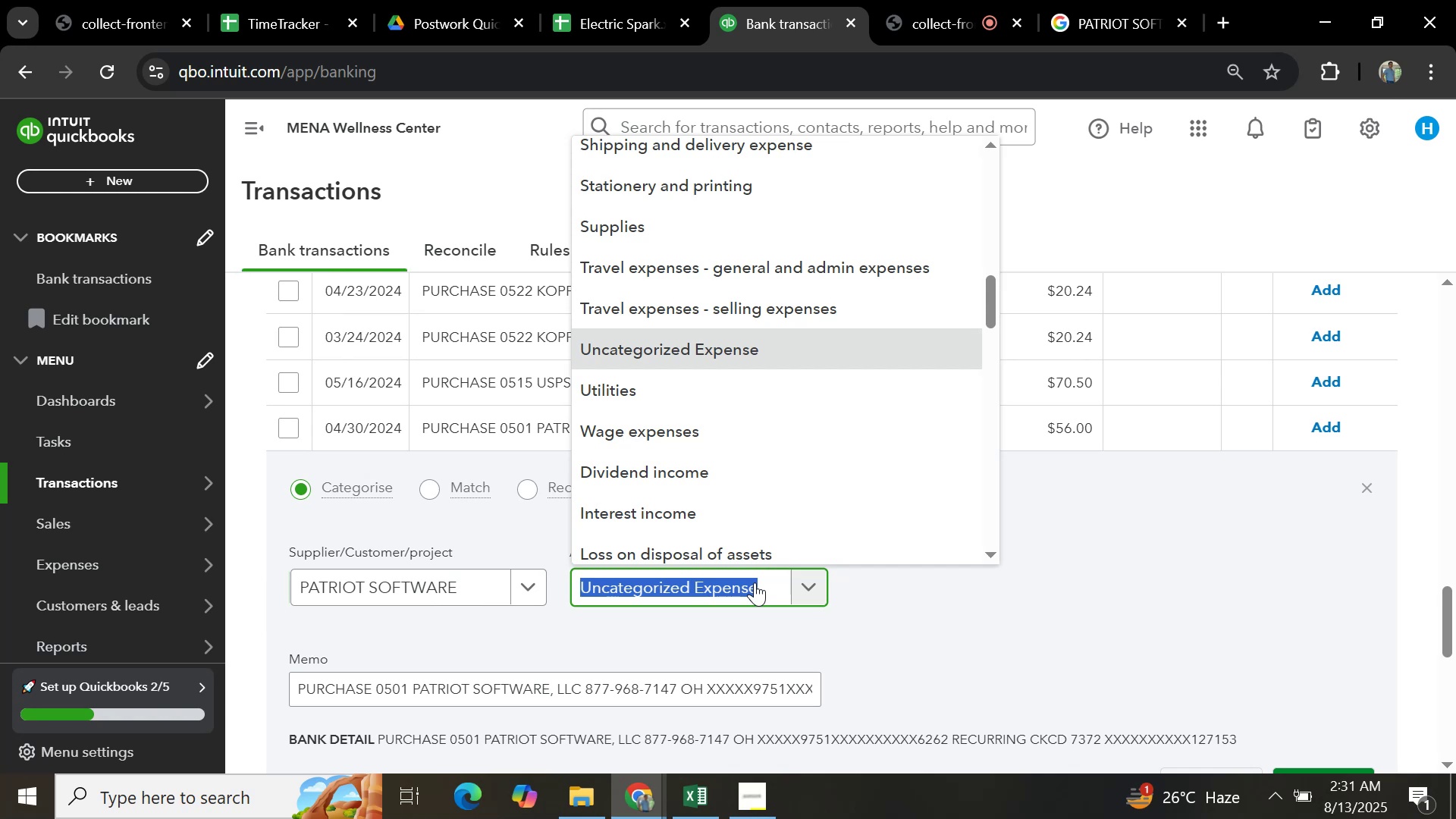 
type(office)
 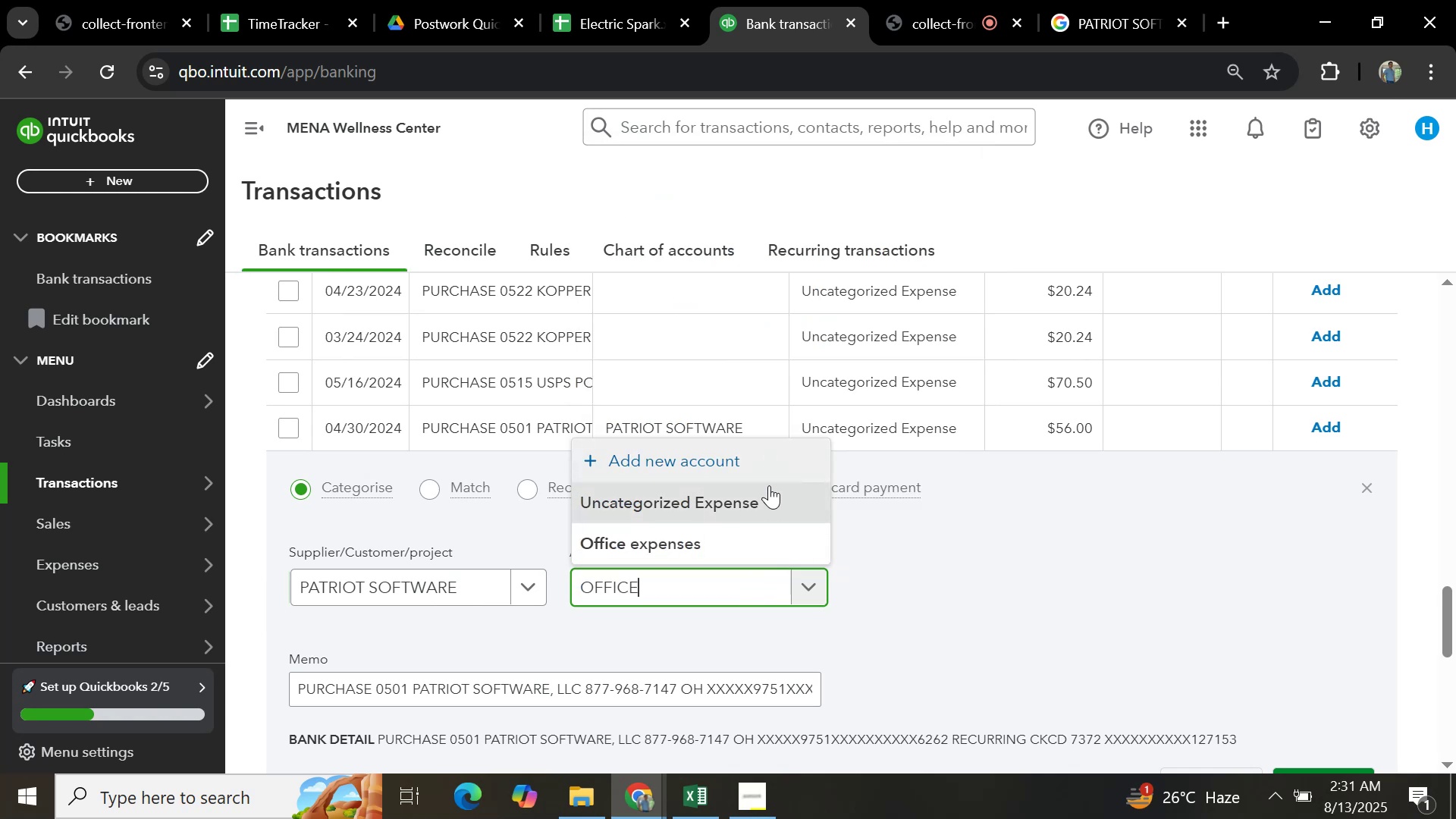 
left_click([755, 541])
 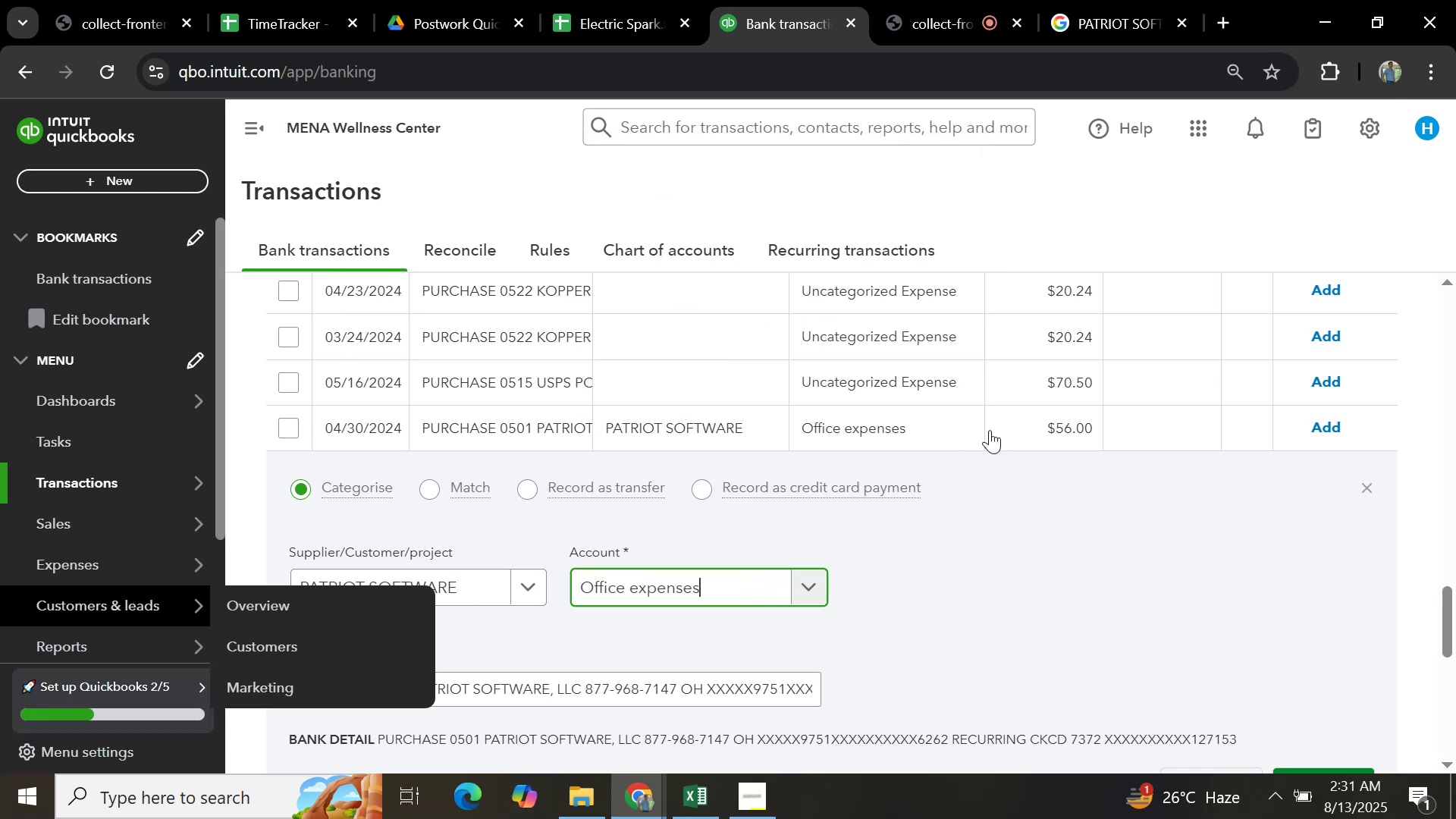 
scroll: coordinate [1123, 548], scroll_direction: down, amount: 2.0
 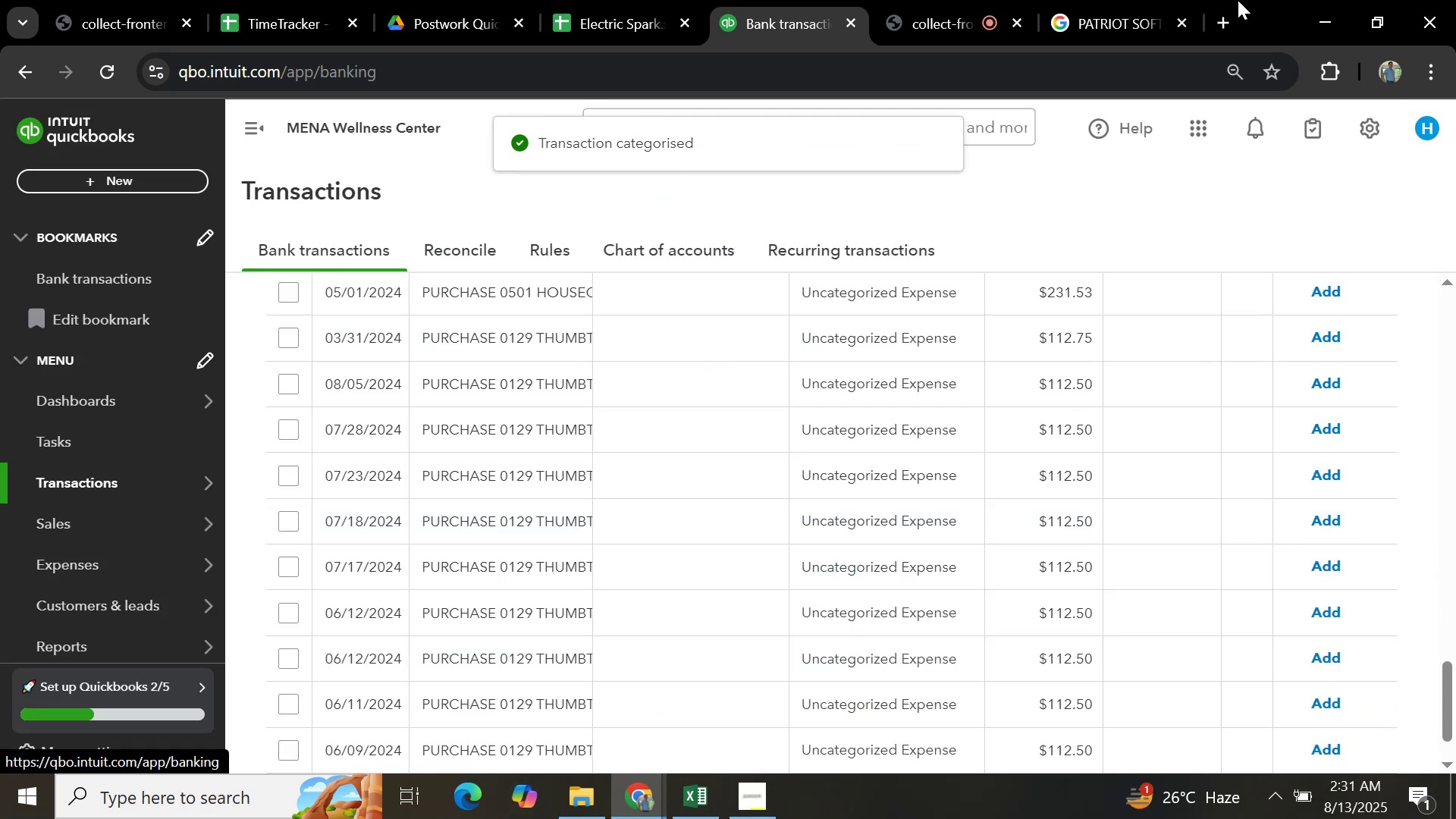 
wait(6.29)
 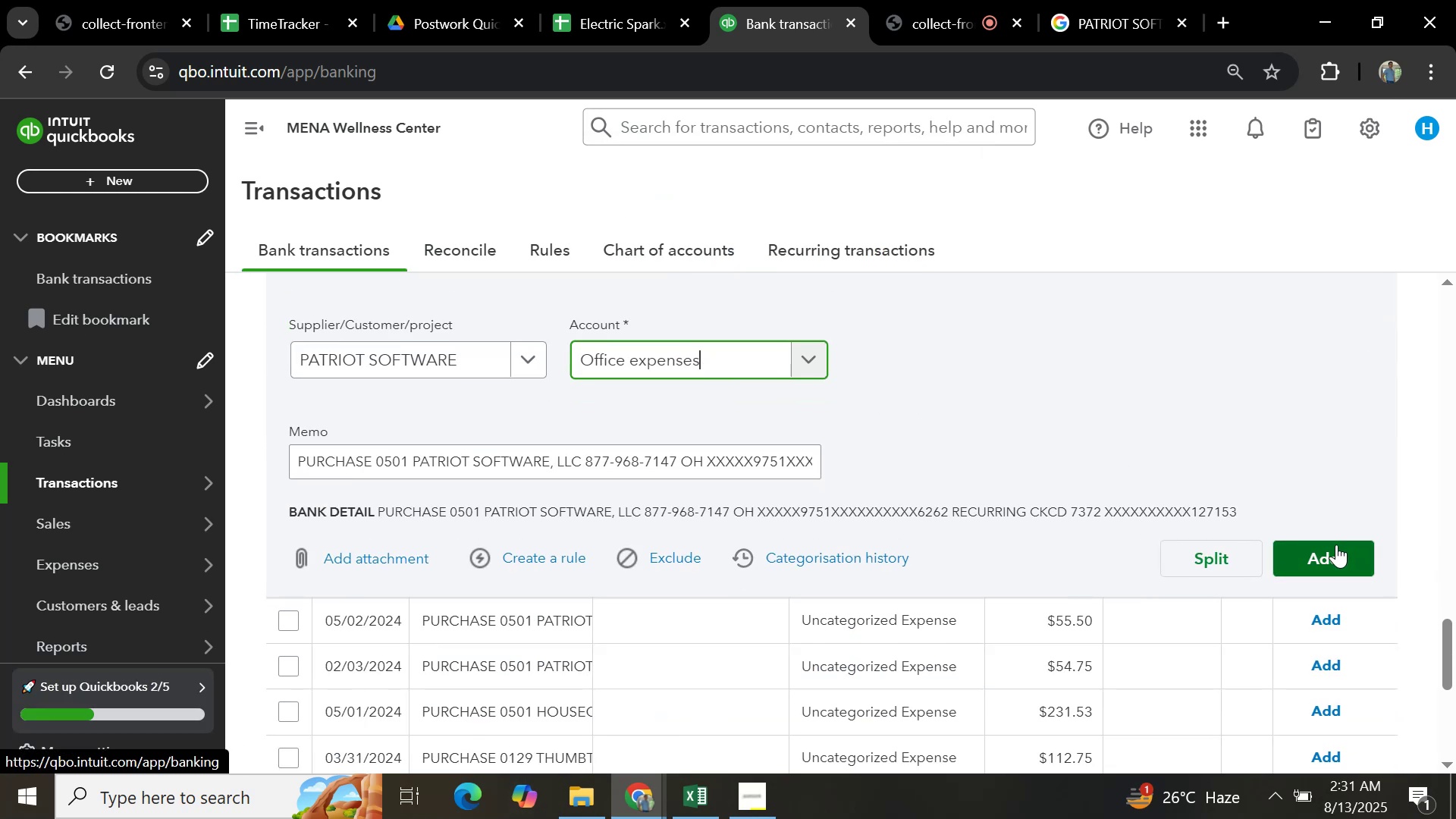 
scroll: coordinate [989, 228], scroll_direction: up, amount: 4.0
 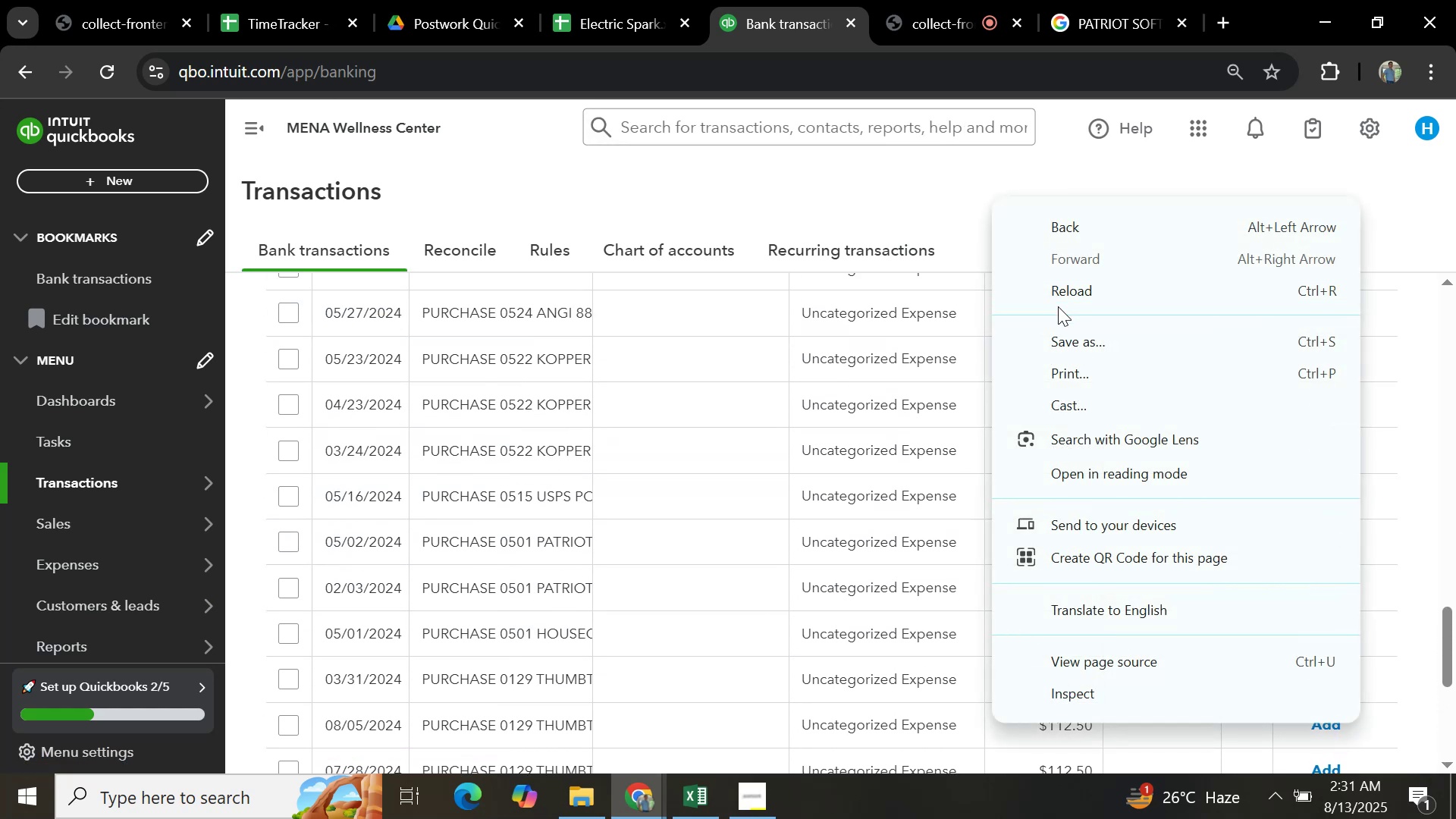 
left_click([1064, 291])
 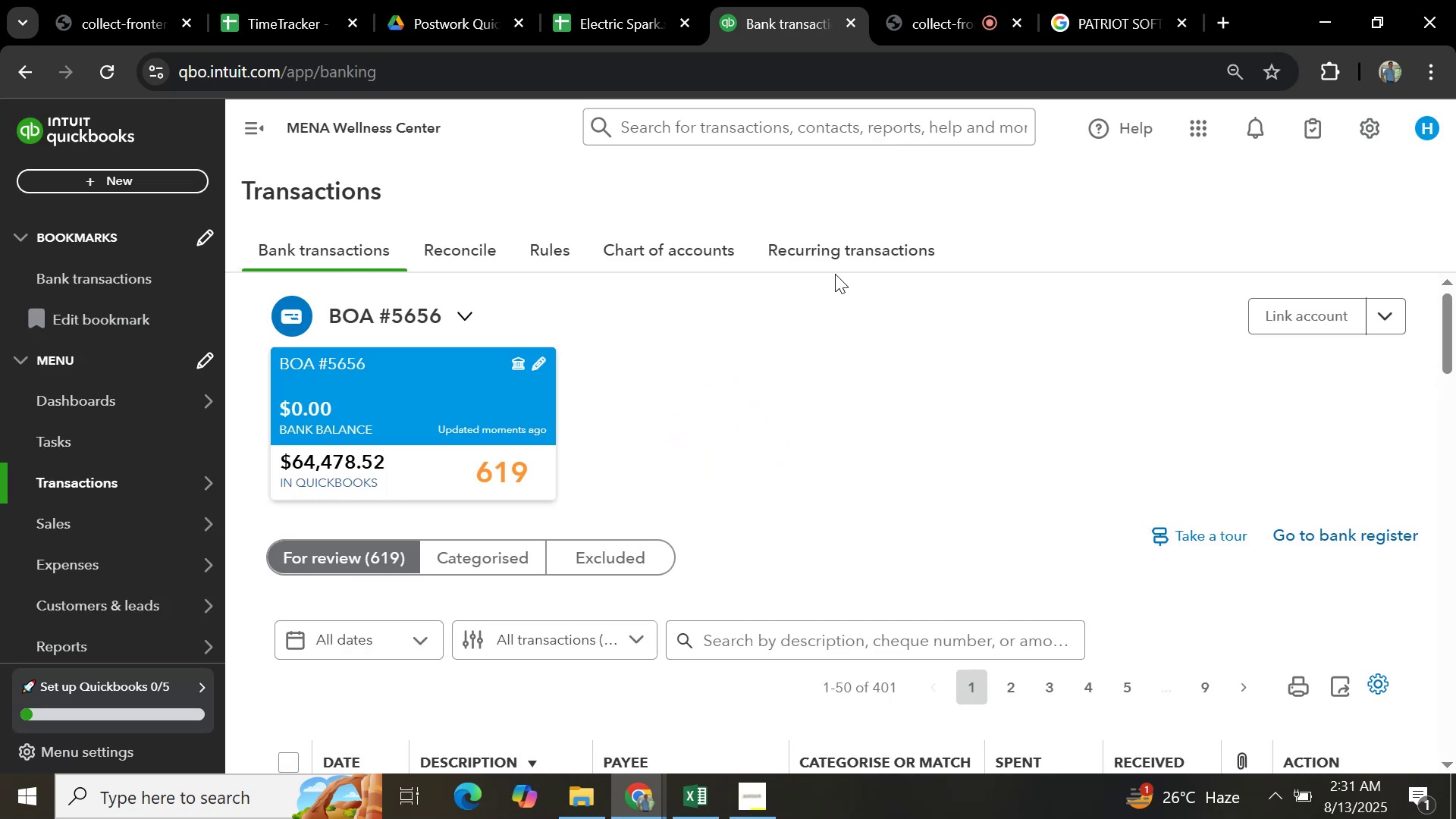 
wait(20.38)
 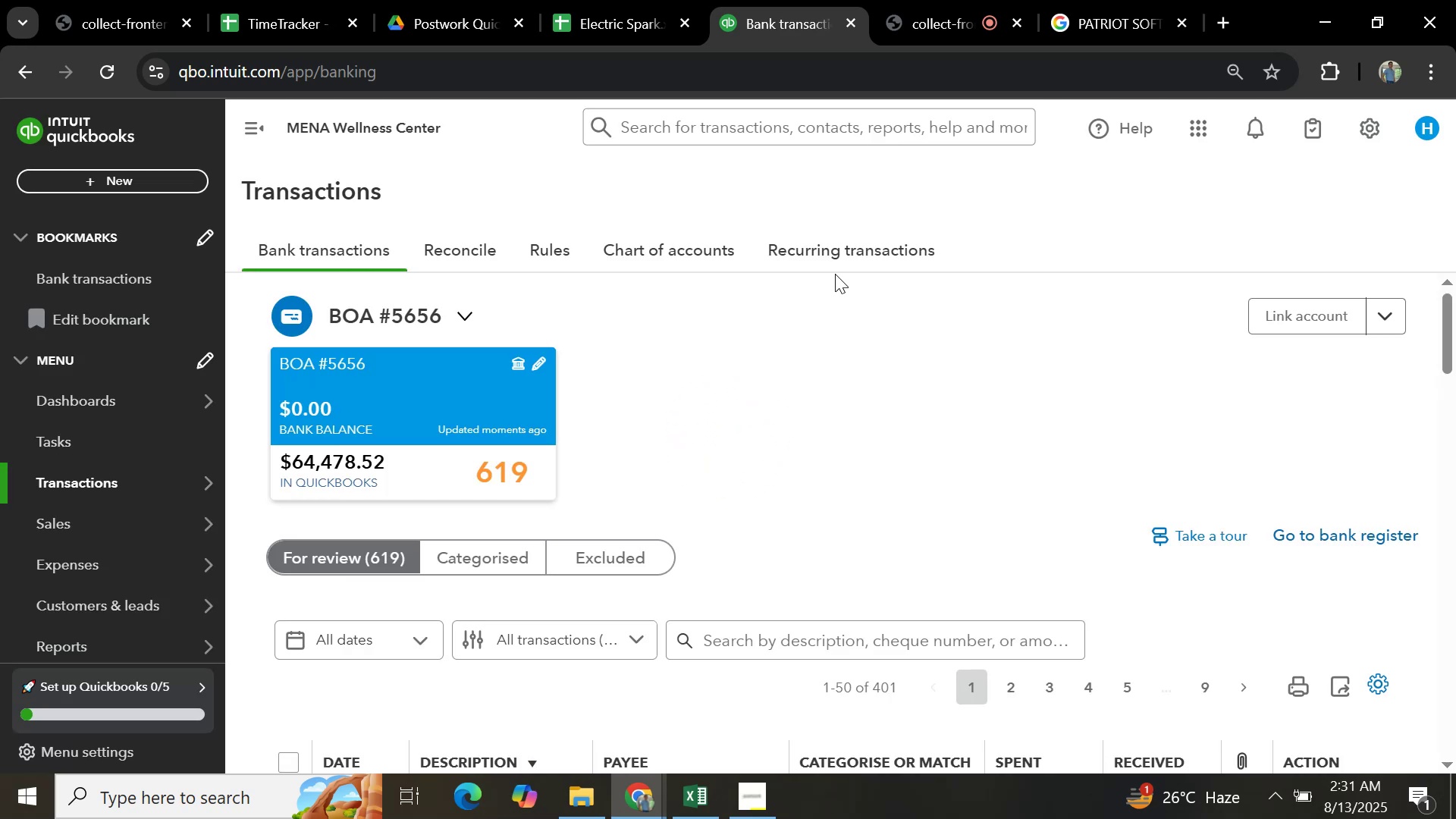 
scroll: coordinate [780, 573], scroll_direction: down, amount: 18.0
 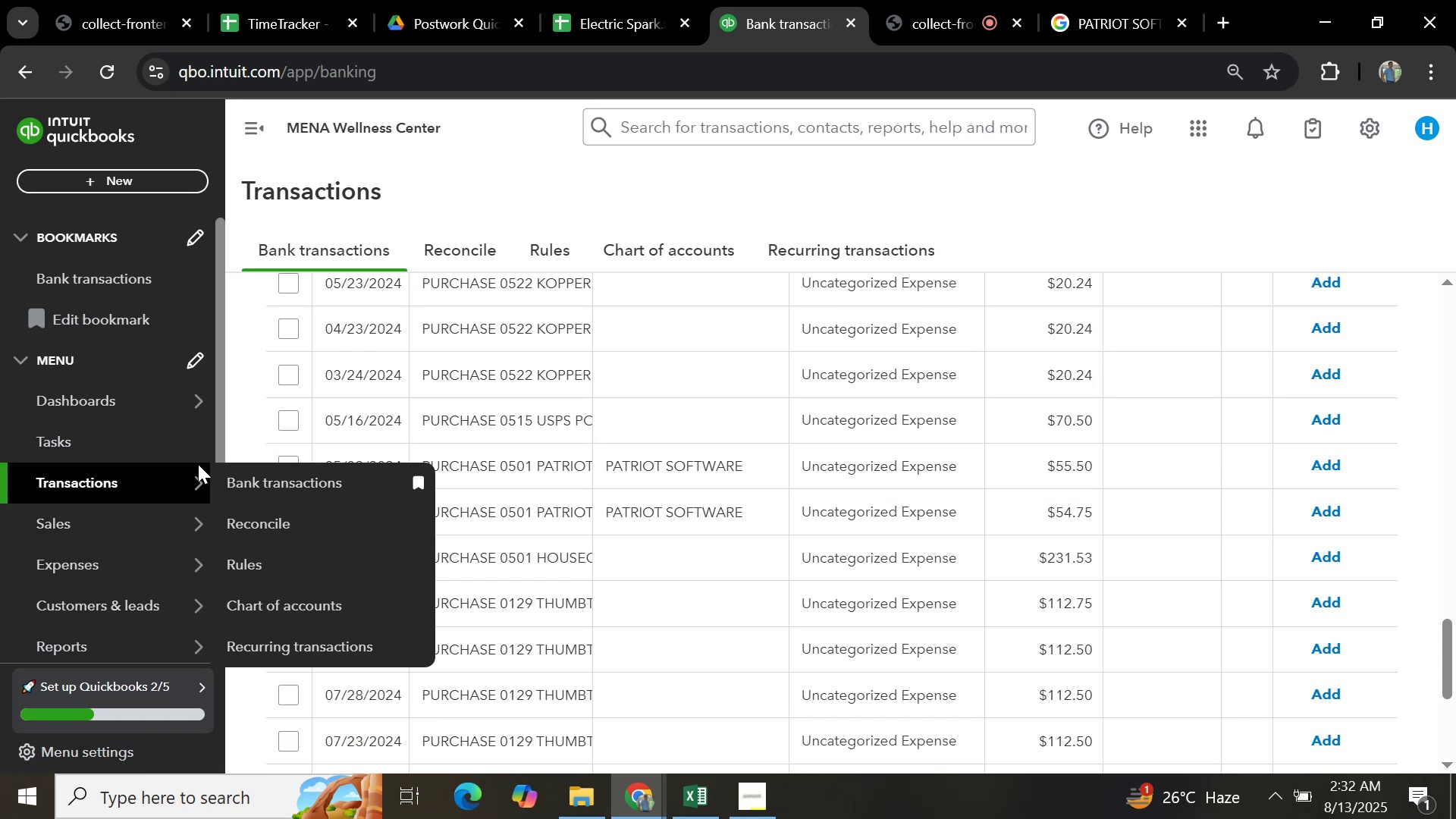 
wait(6.83)
 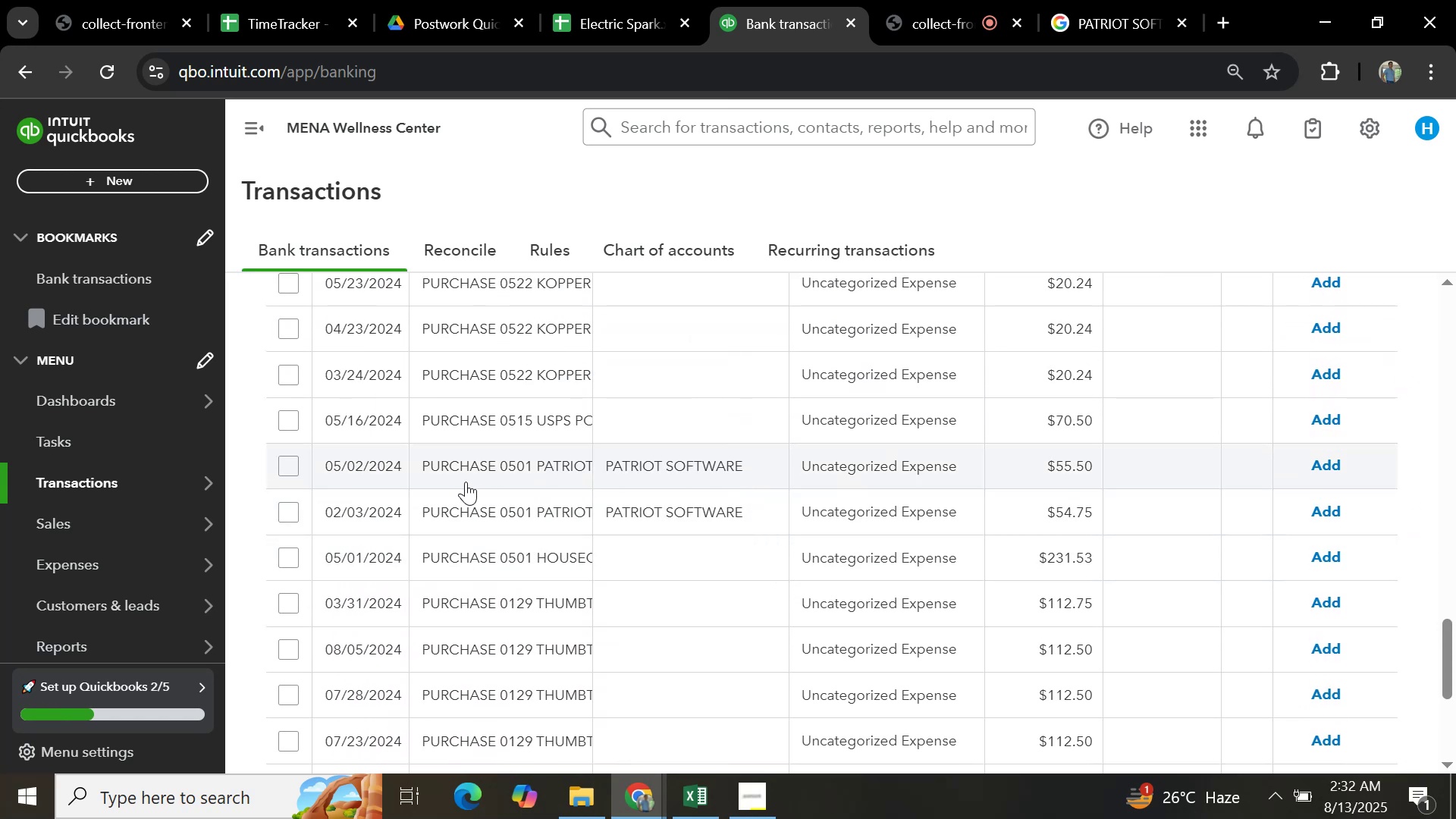 
left_click([291, 516])
 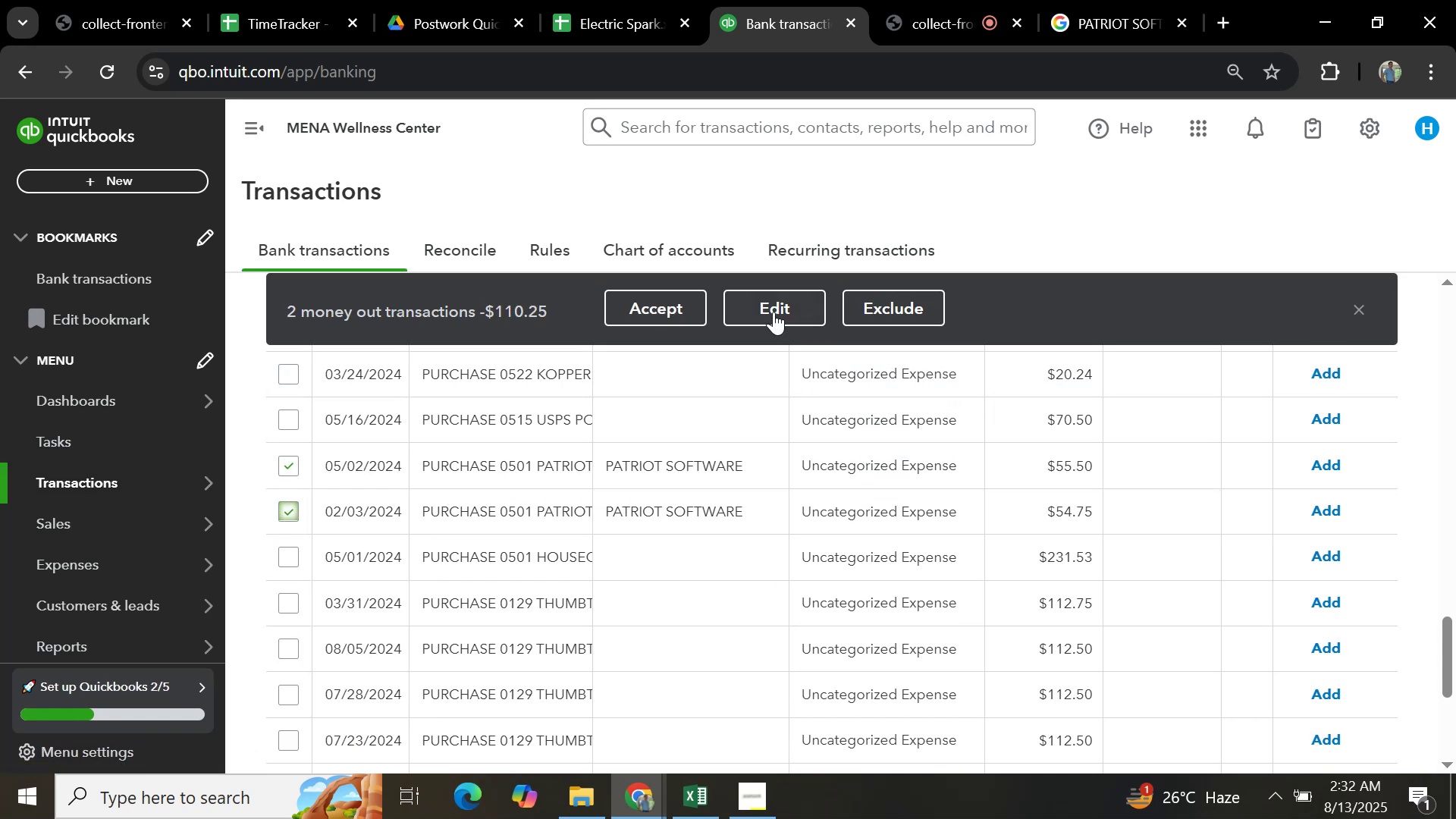 
left_click([771, 304])
 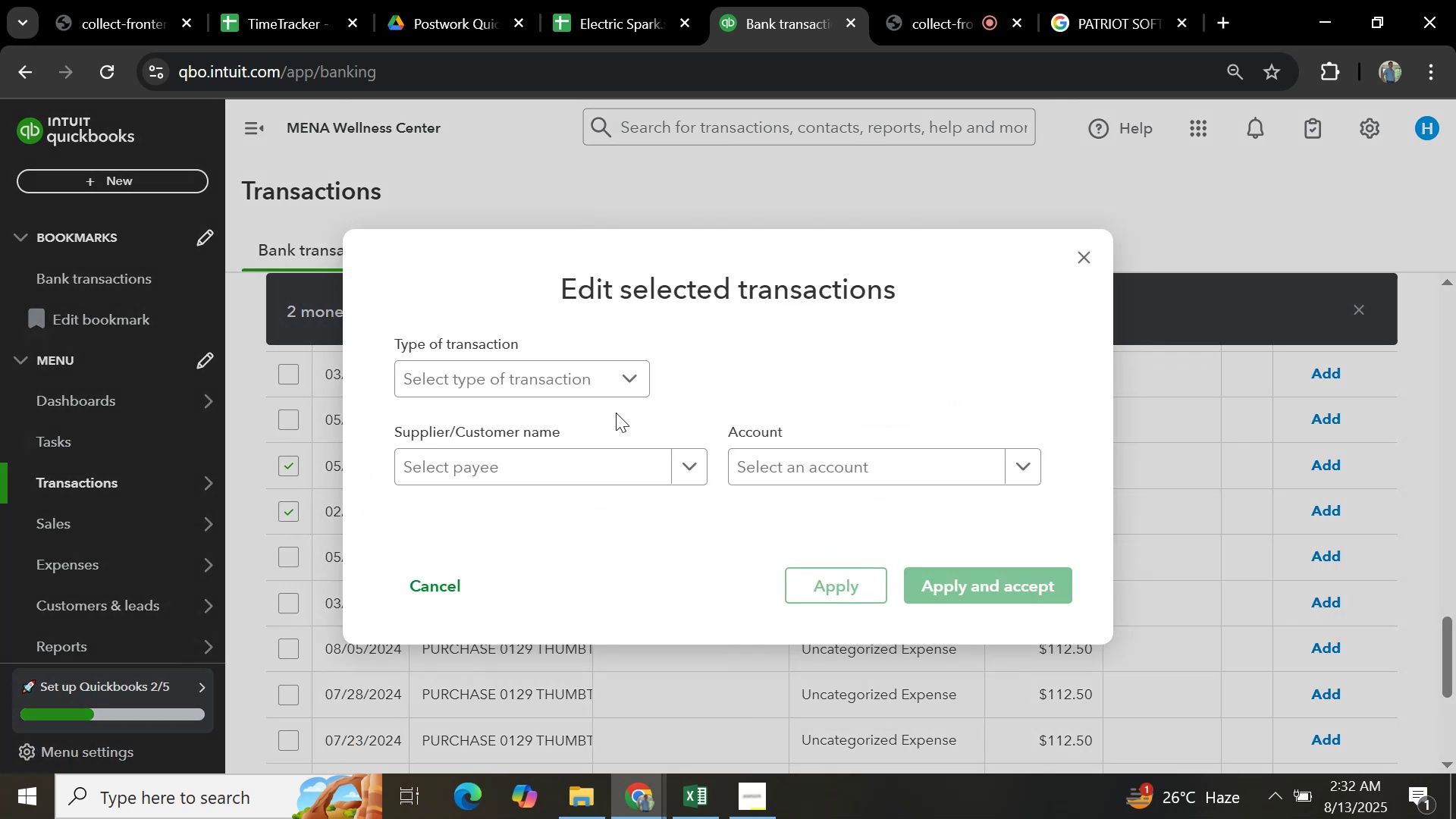 
left_click([619, 378])
 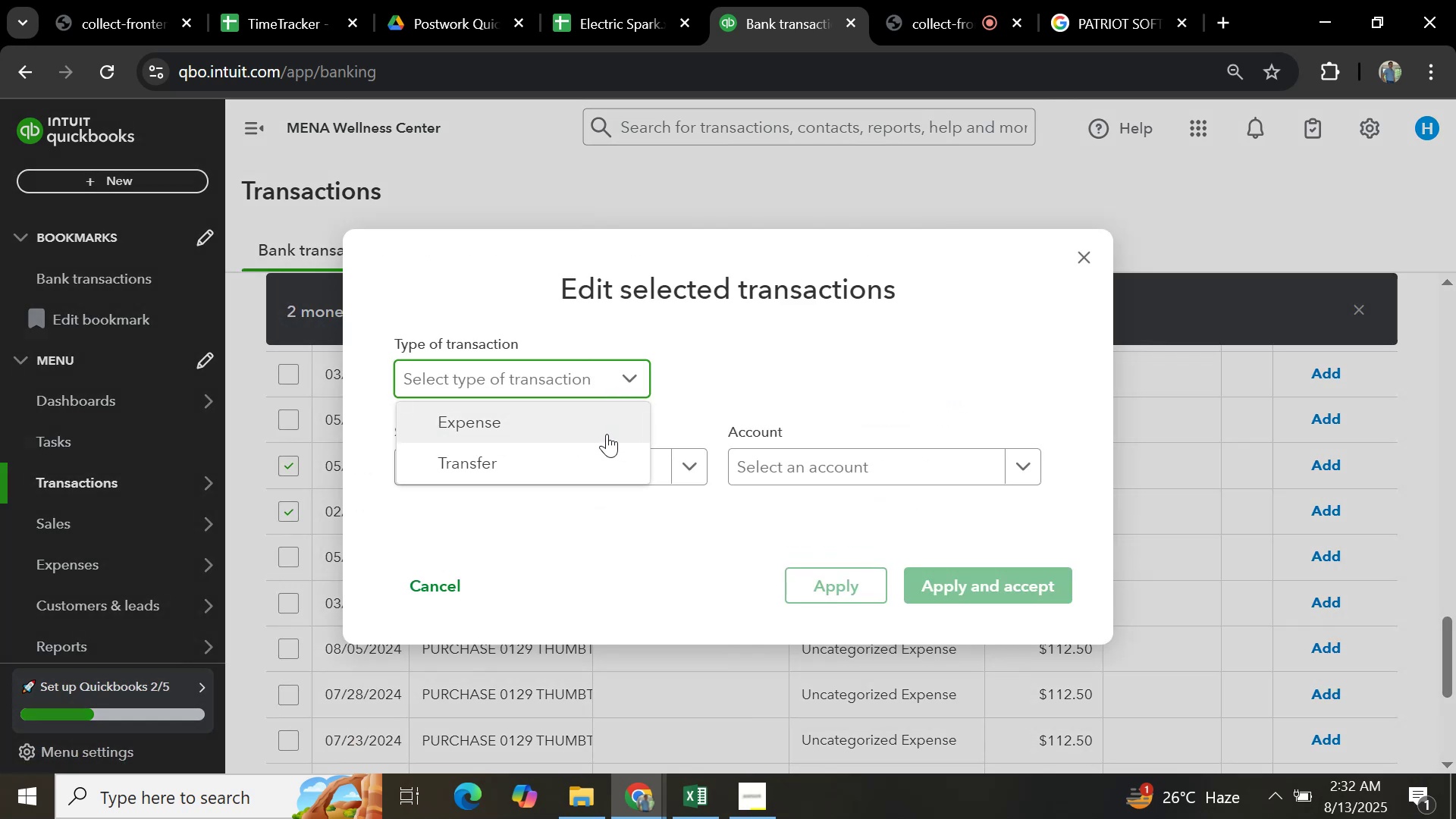 
left_click([586, 422])
 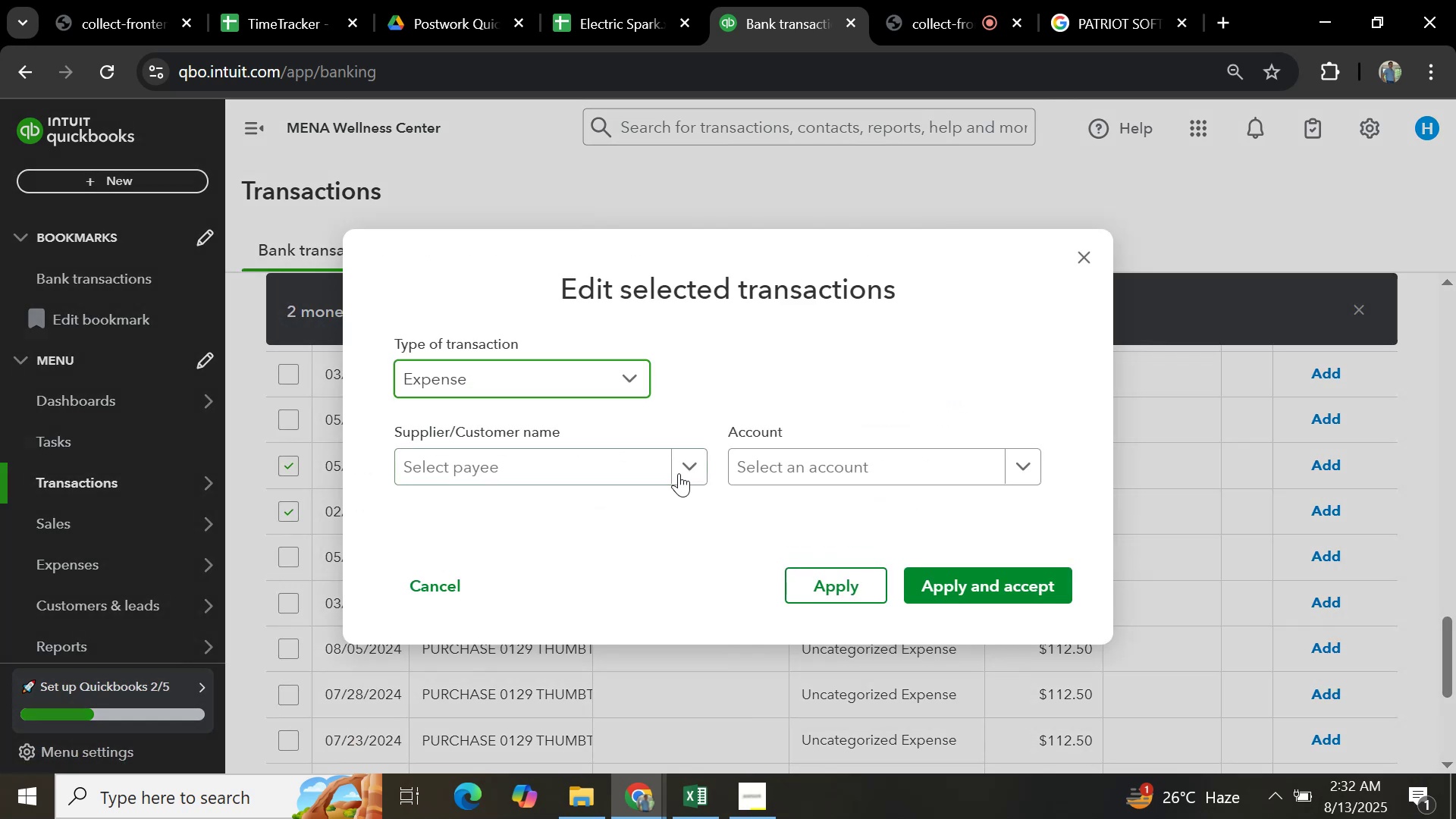 
left_click([681, 470])
 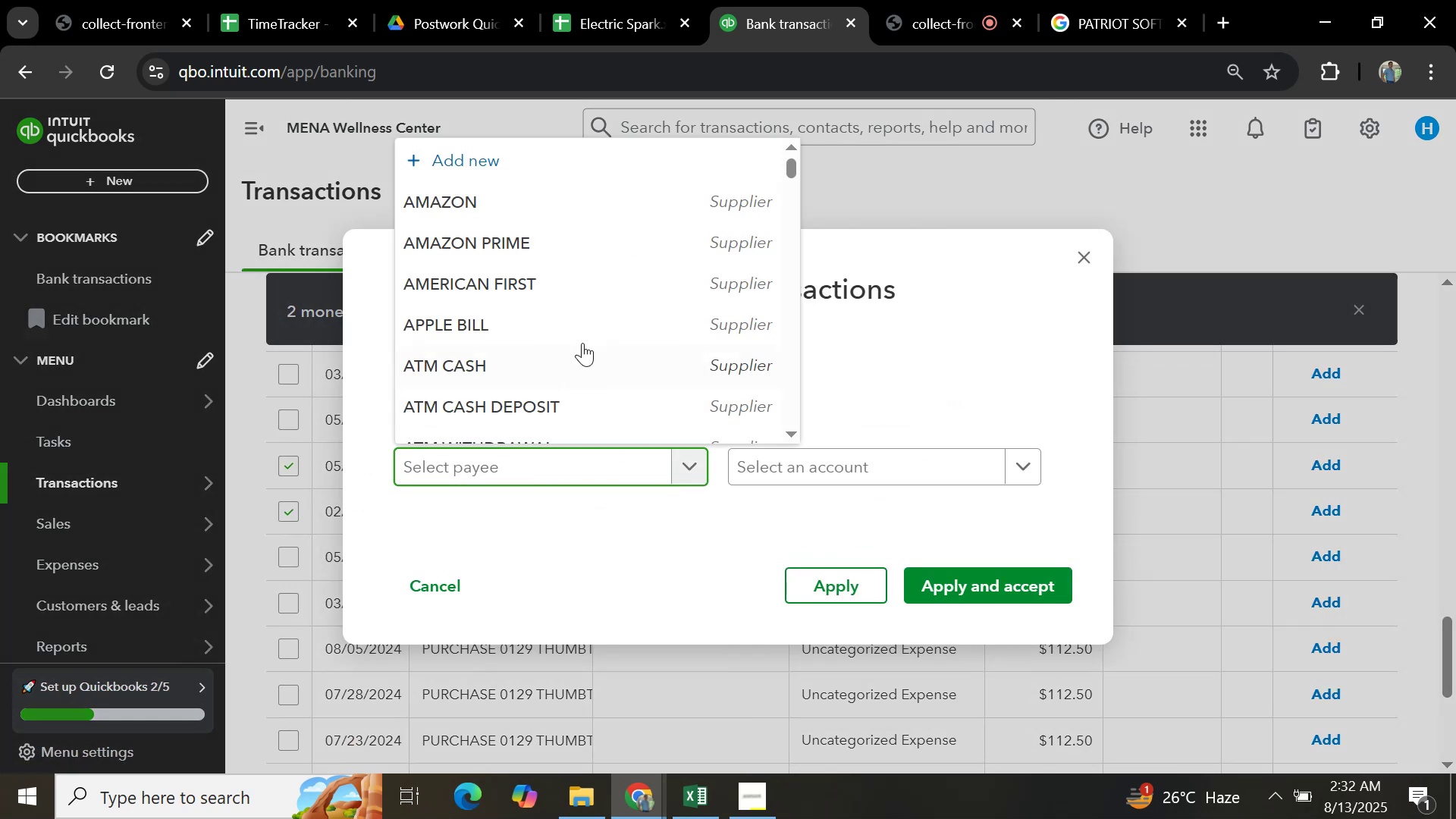 
scroll: coordinate [582, 431], scroll_direction: down, amount: 5.0
 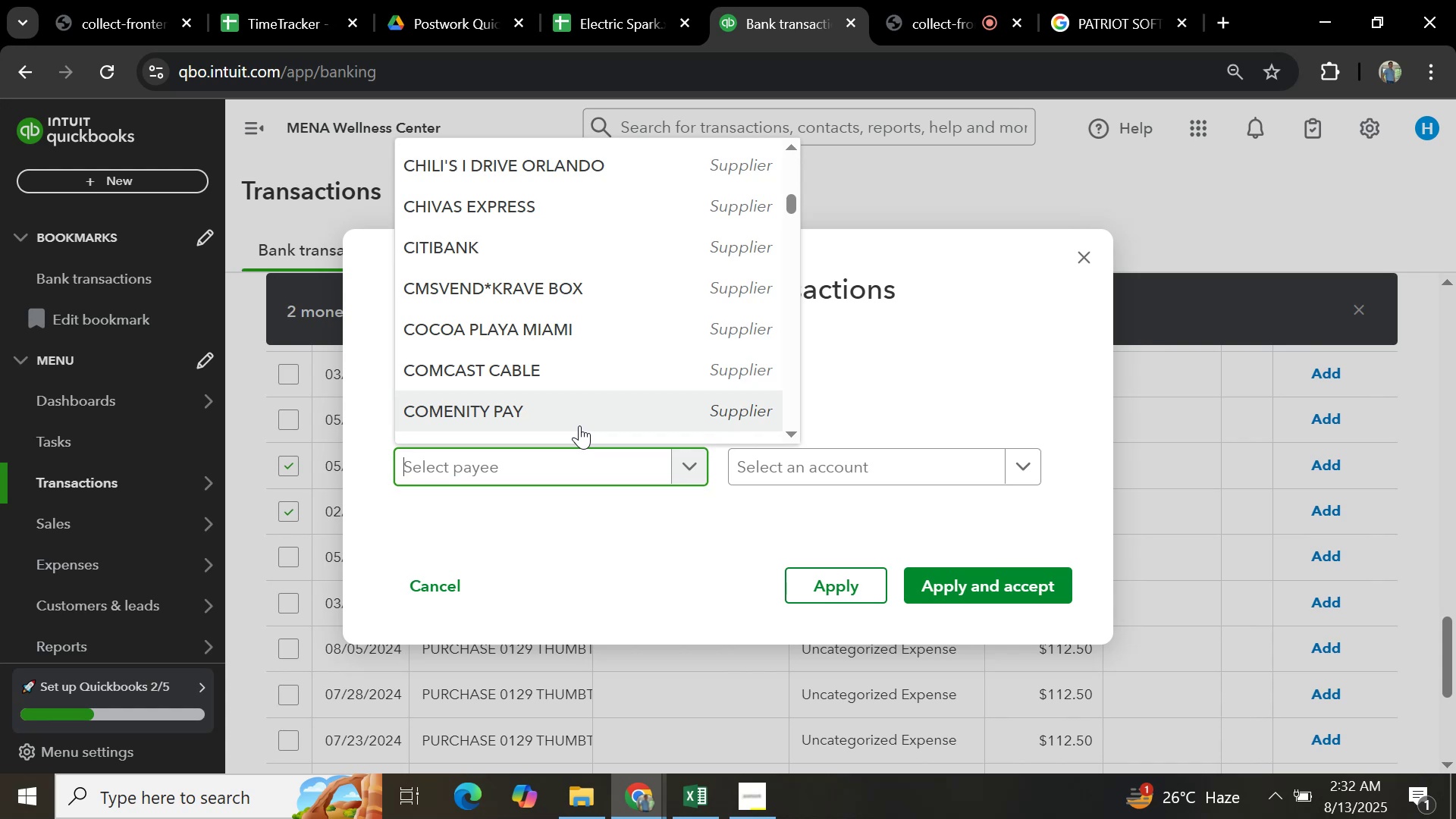 
hold_key(key=ControlLeft, duration=1.51)
 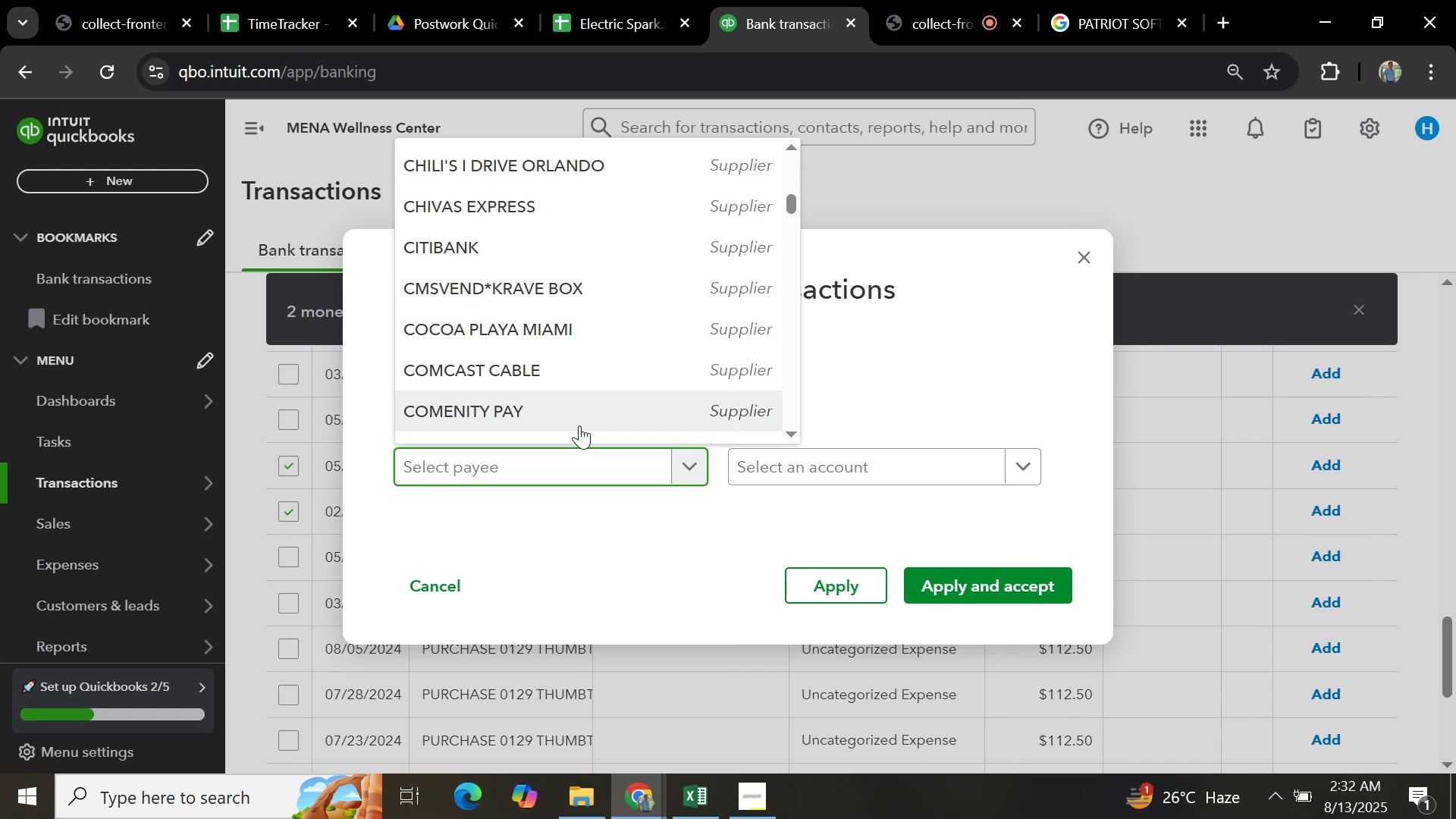 
key(Control+V)
 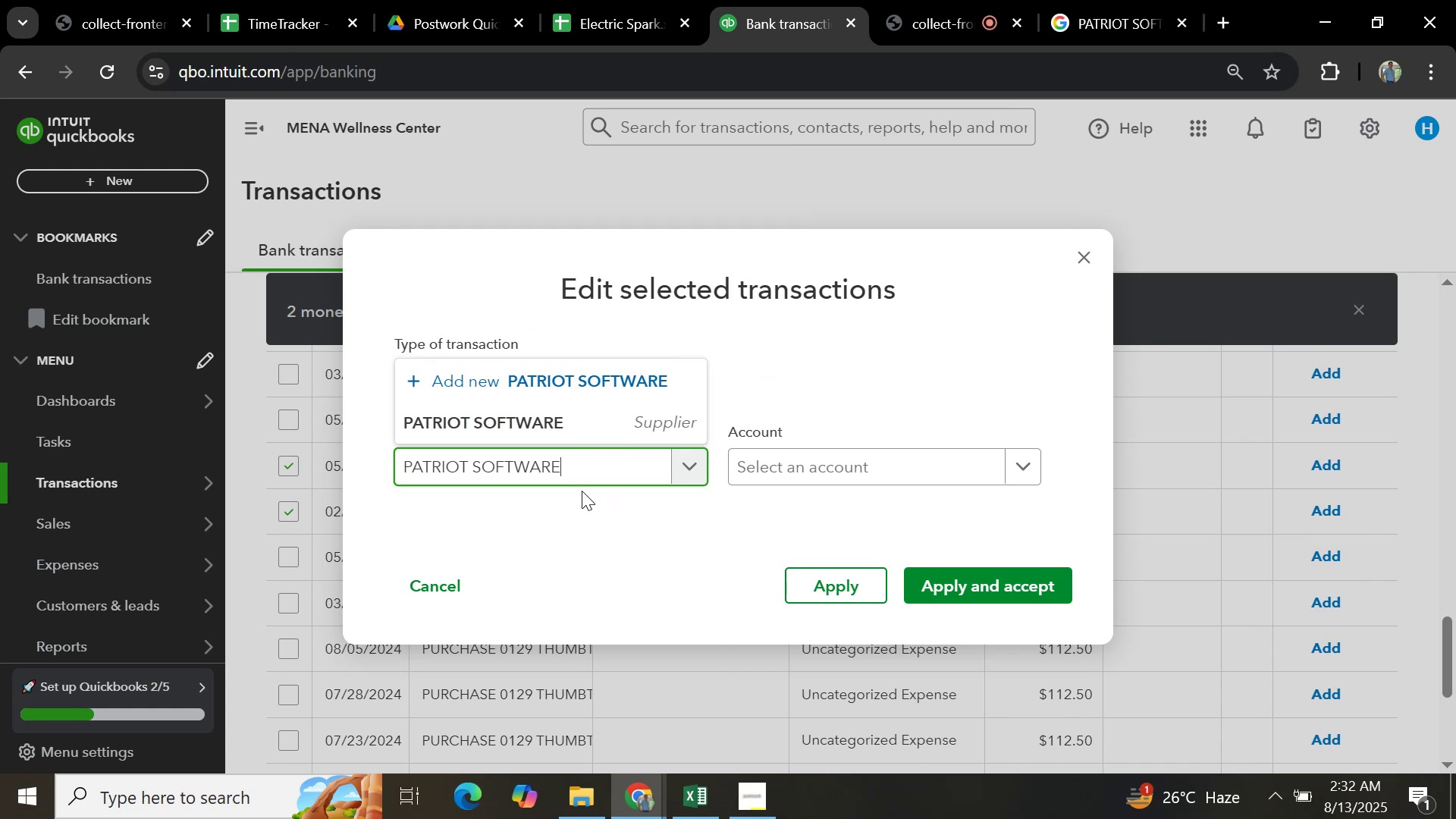 
left_click([581, 425])
 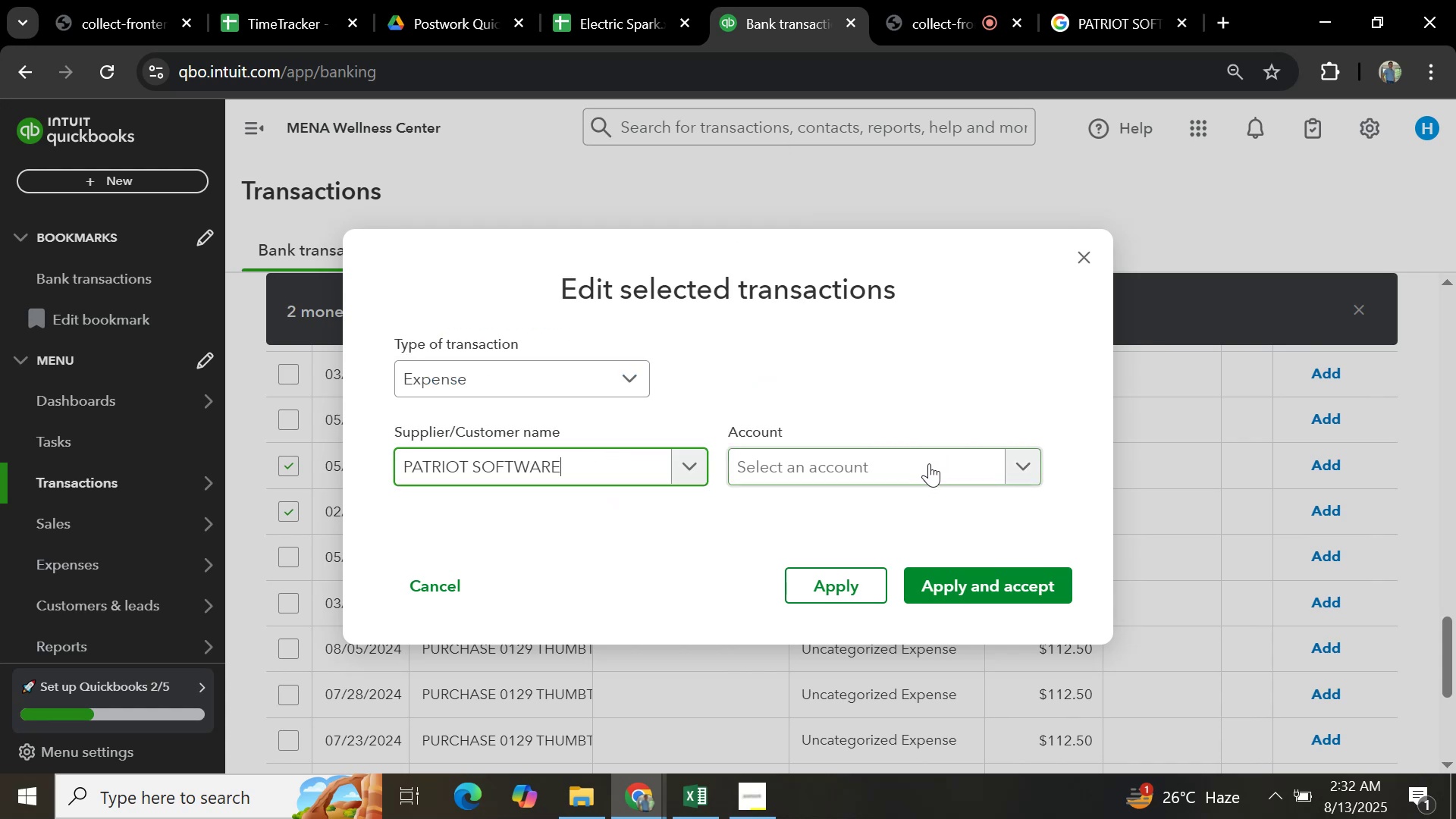 
left_click([927, 463])
 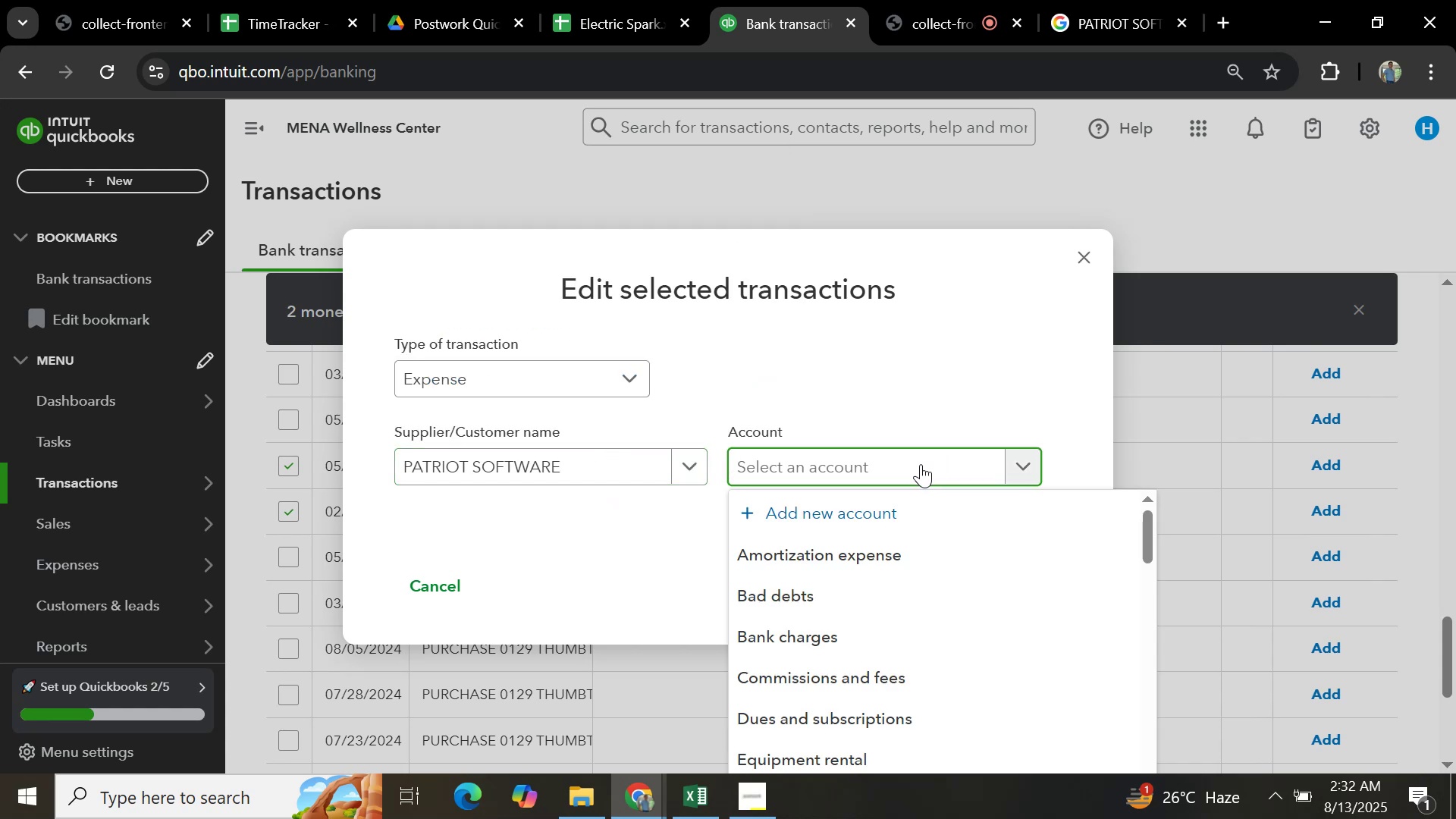 
type(office)
 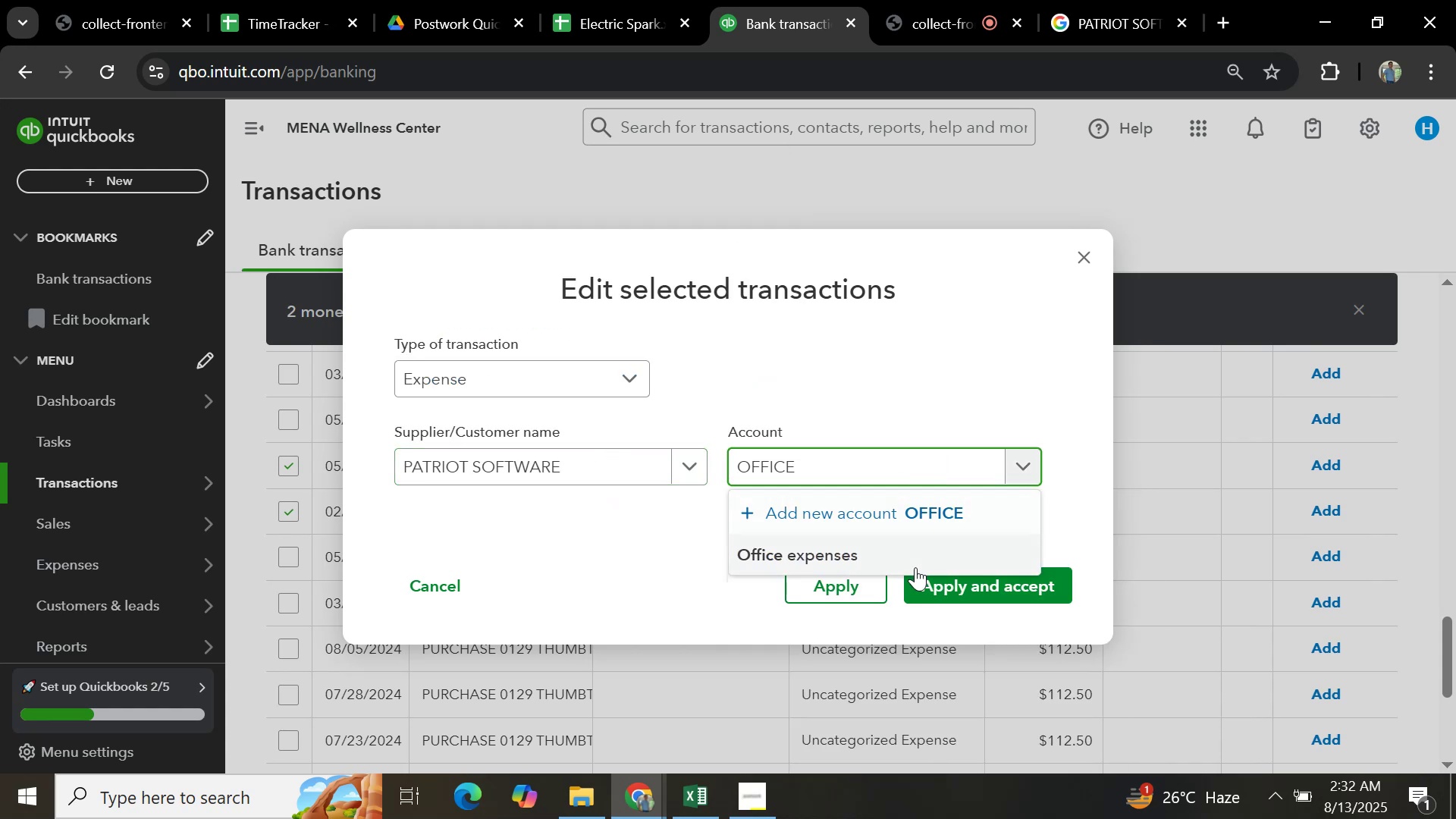 
left_click([914, 551])
 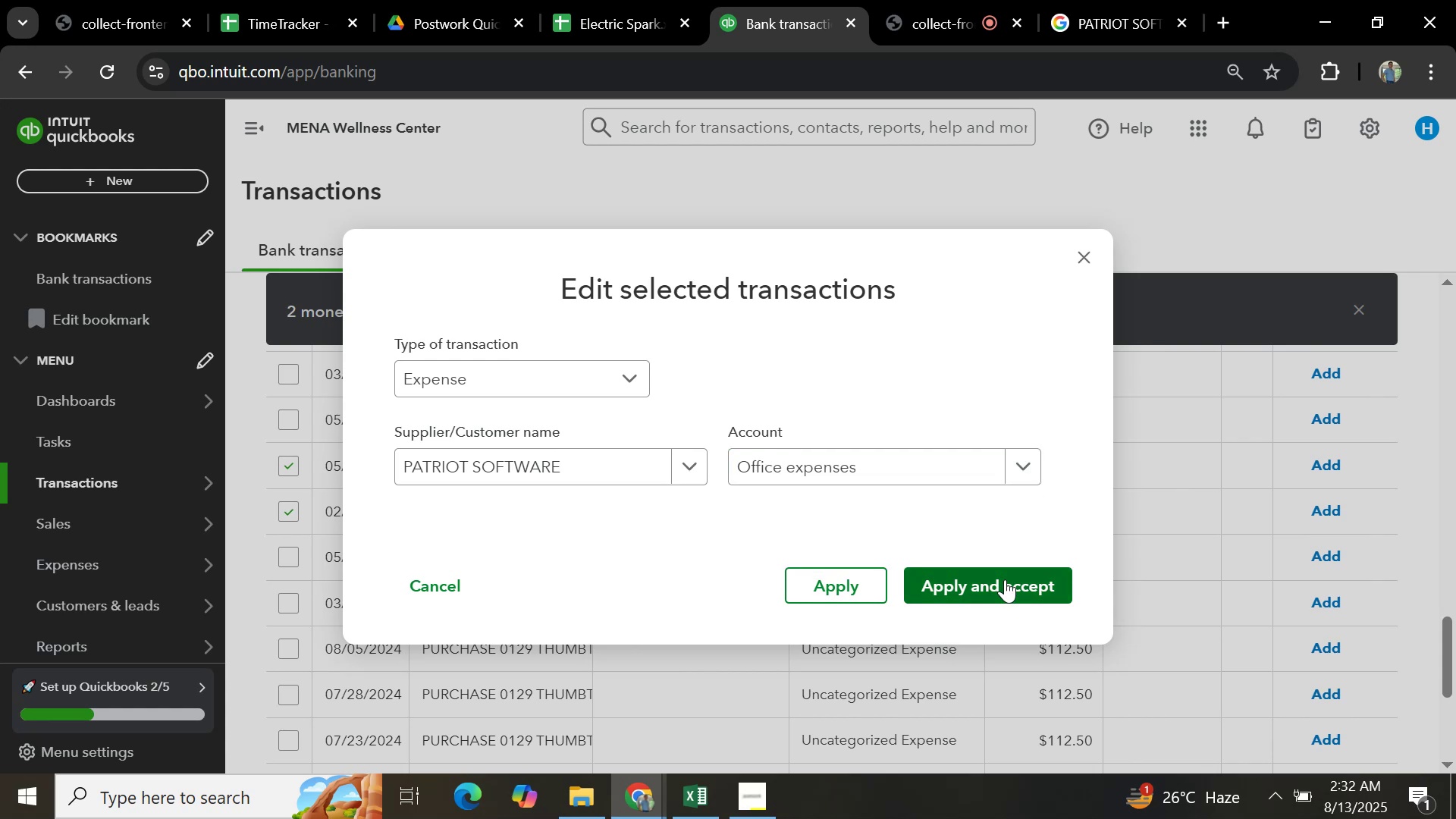 
left_click([1005, 579])
 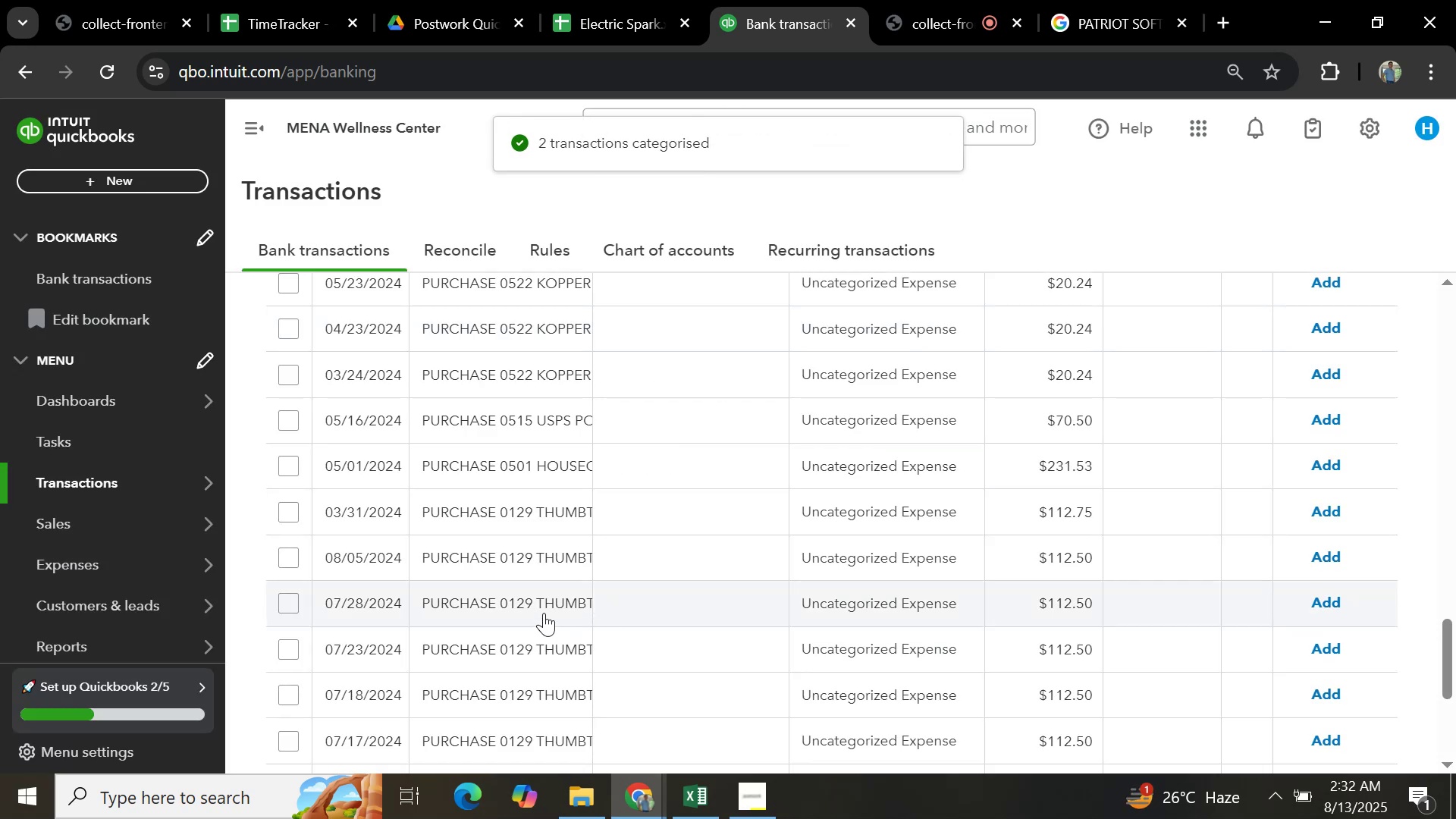 
left_click([572, 498])
 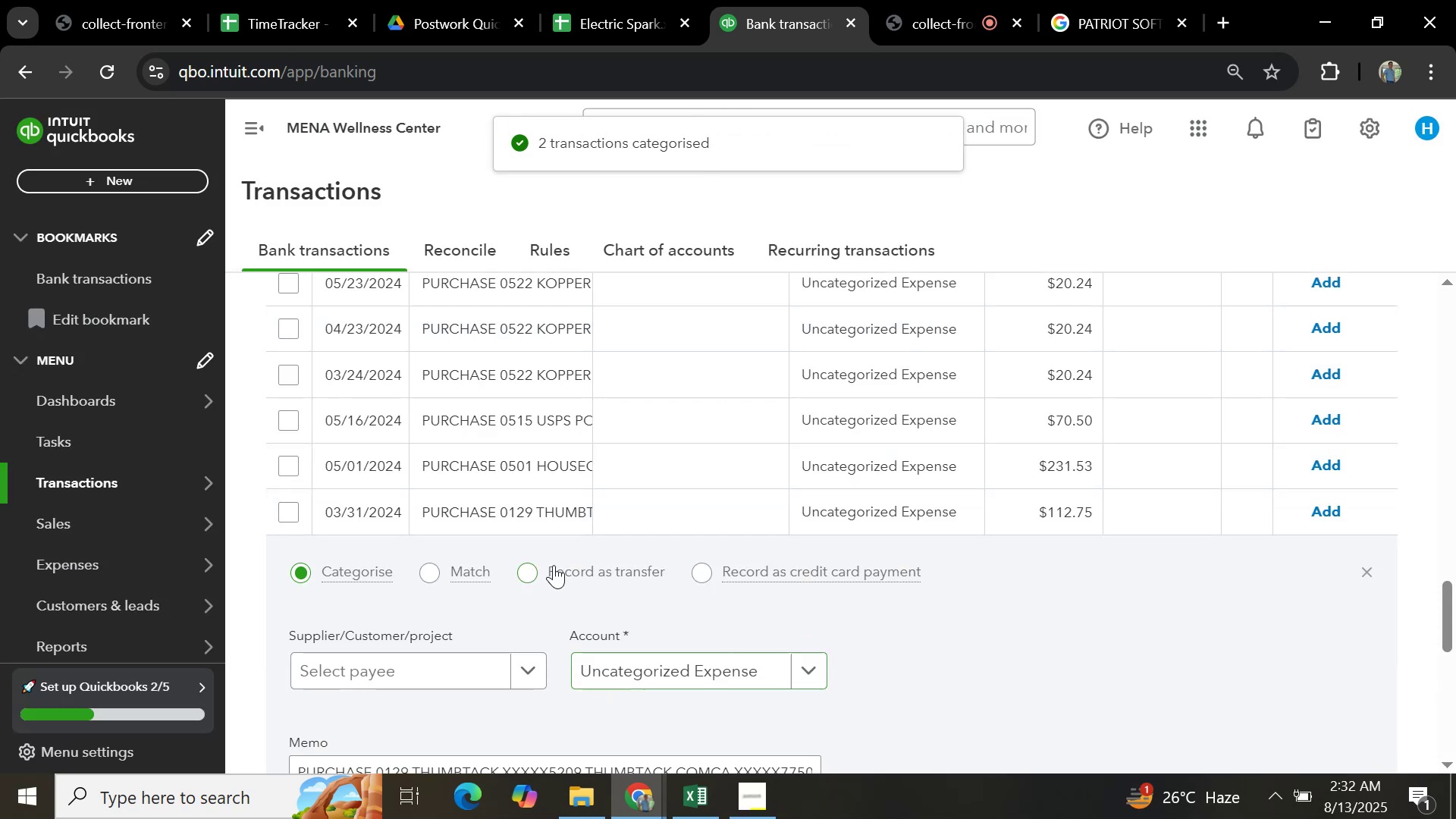 
scroll: coordinate [581, 627], scroll_direction: down, amount: 2.0
 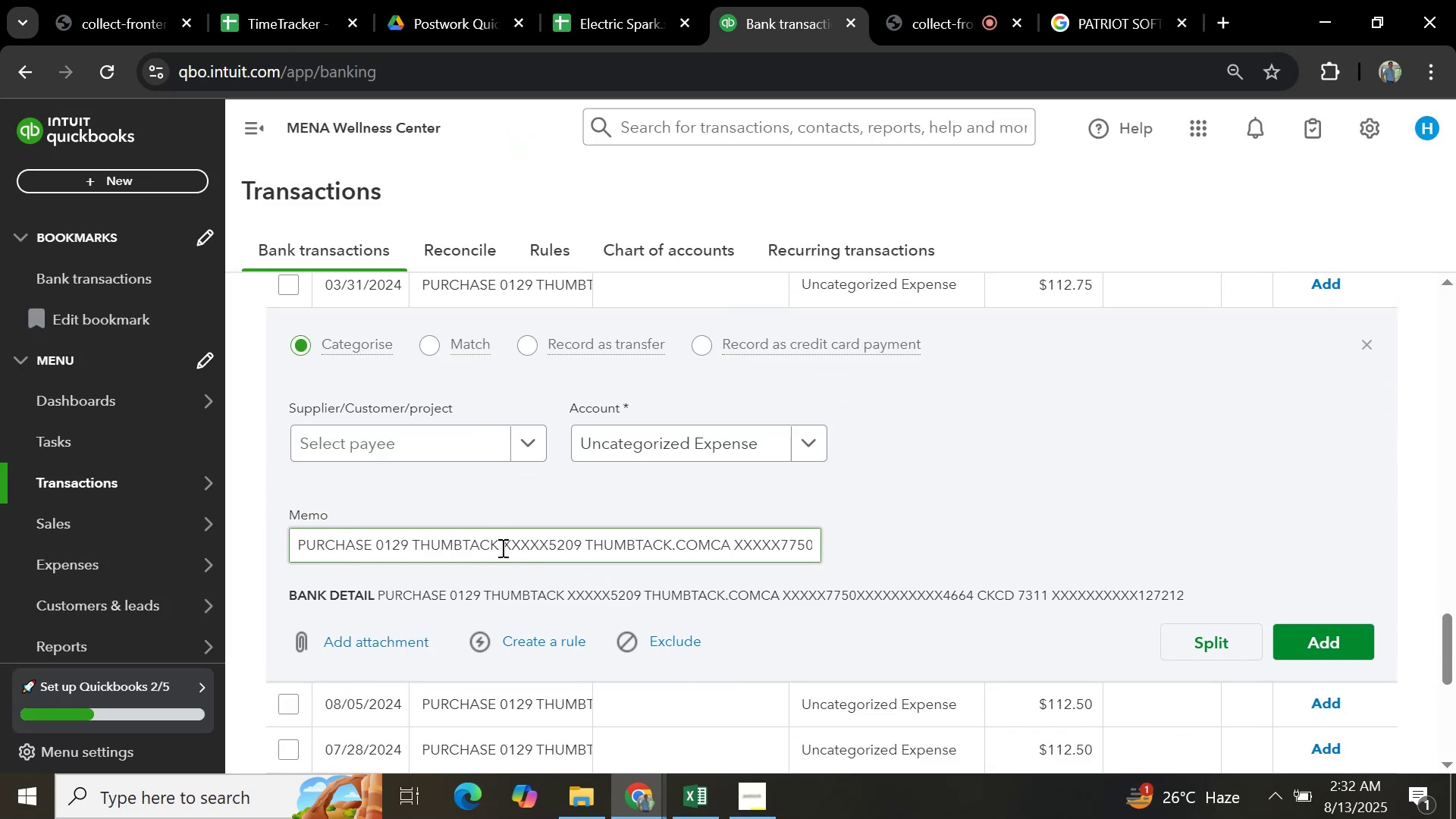 
left_click_drag(start_coordinate=[498, 546], to_coordinate=[413, 549])
 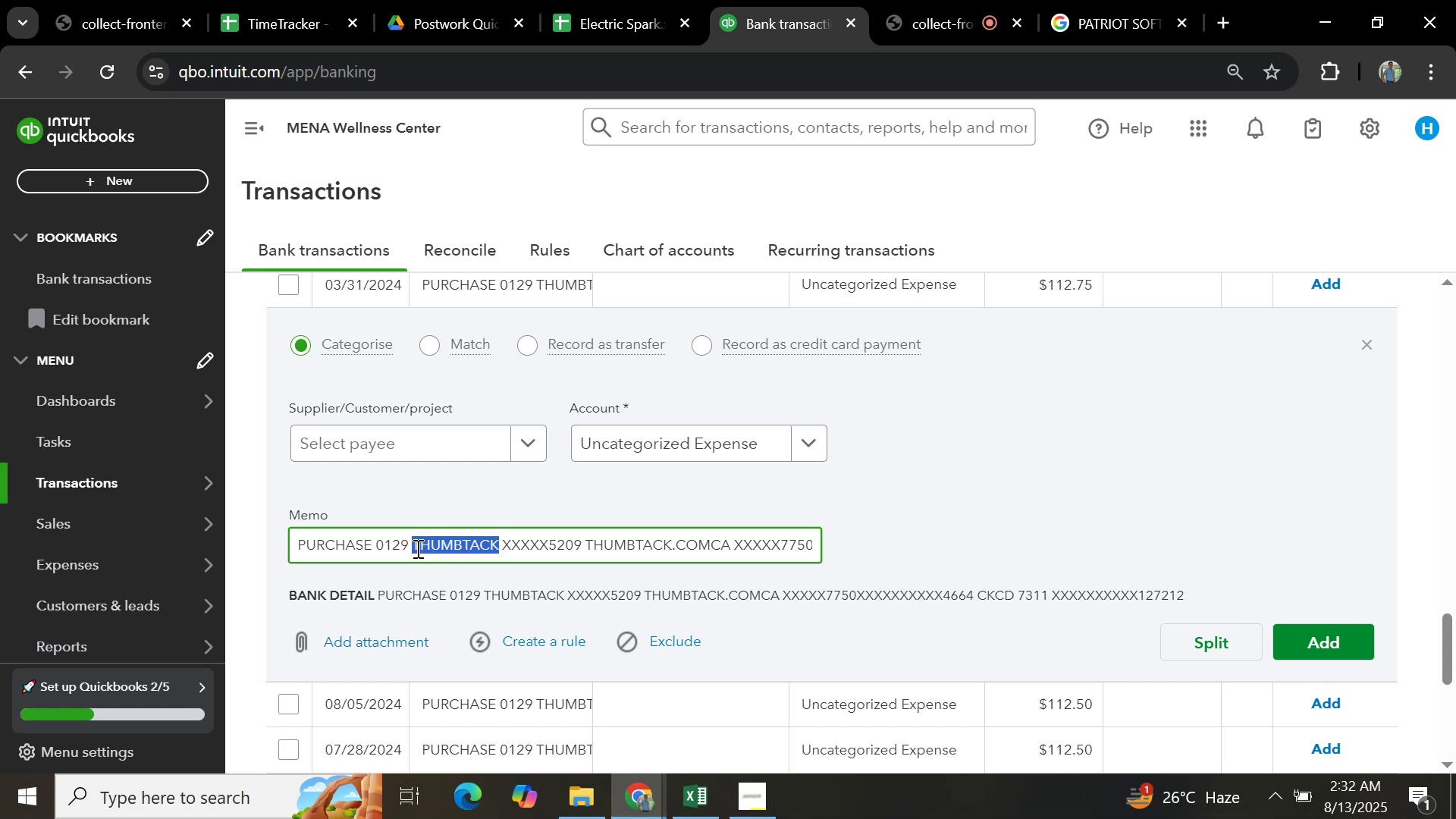 
key(Control+C)
 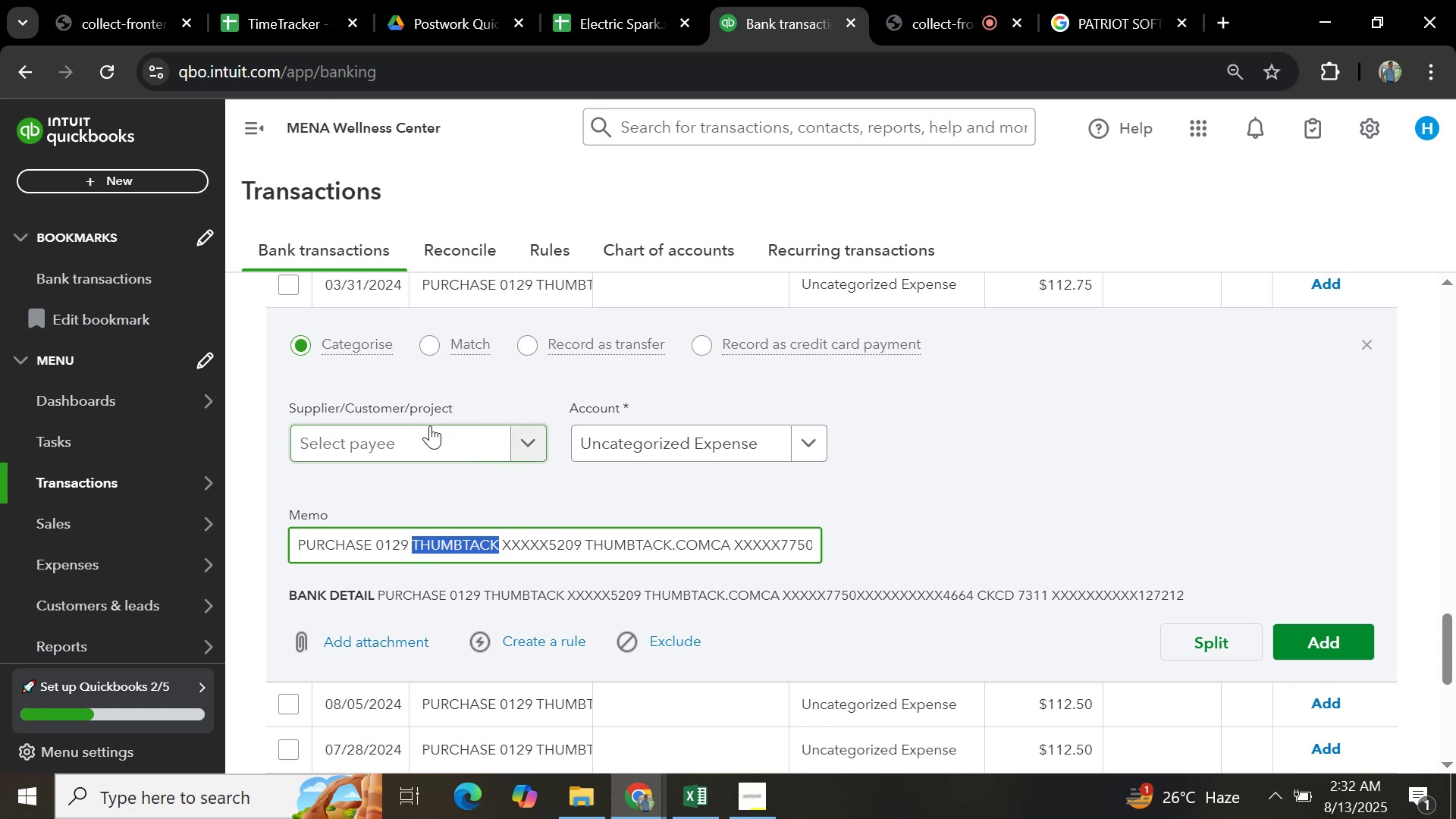 
left_click([428, 435])
 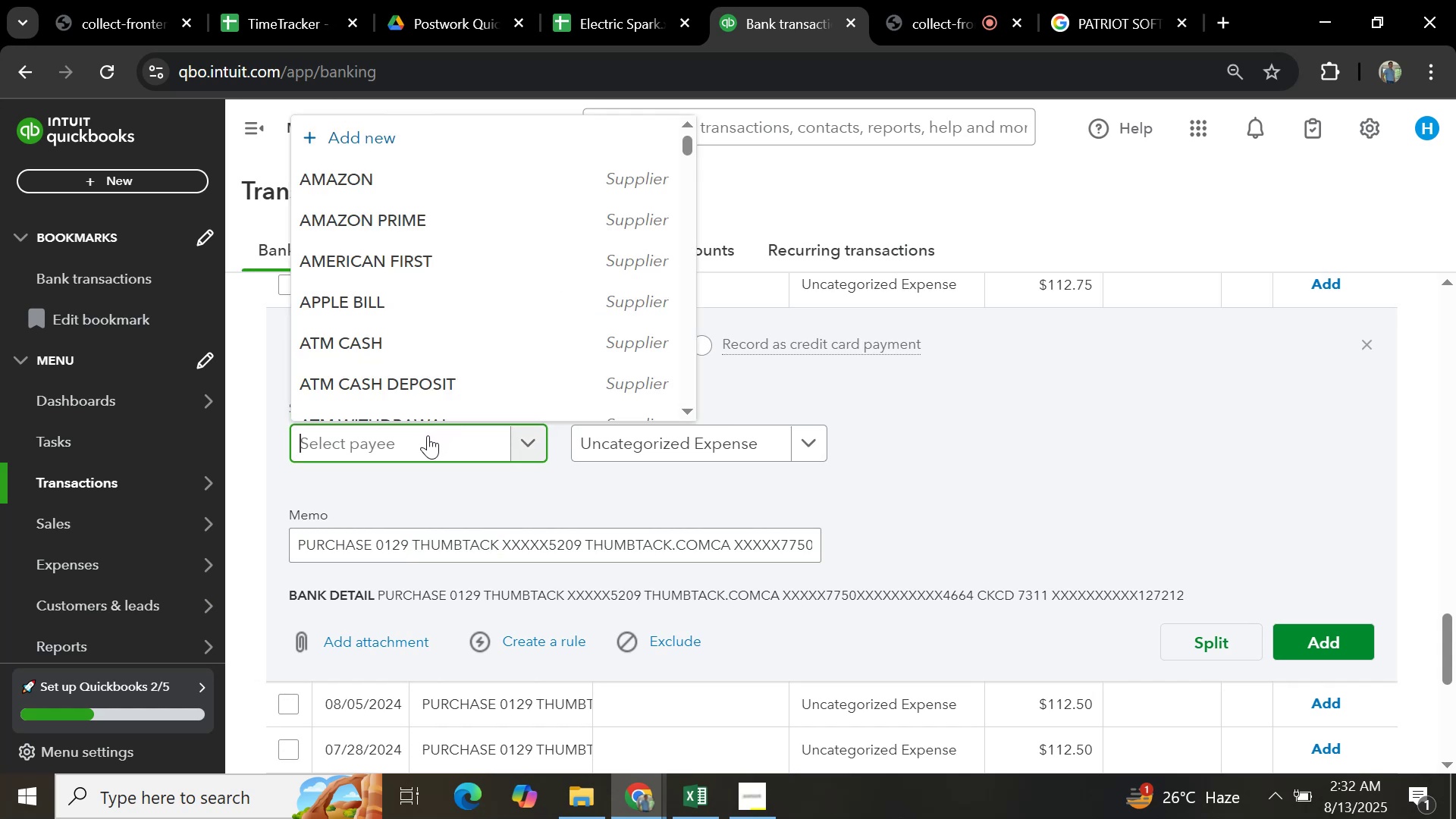 
key(Control+V)
 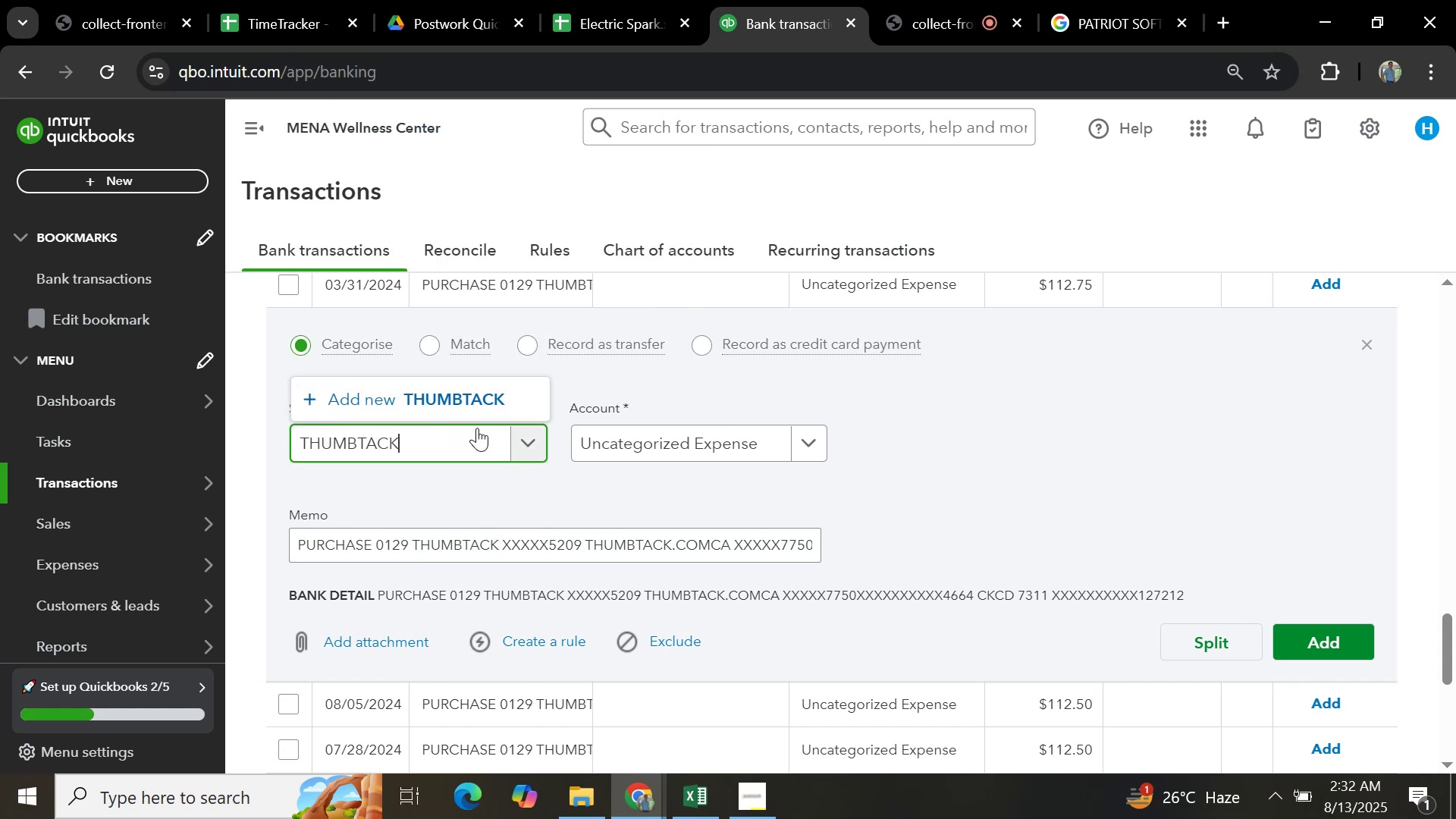 
left_click([476, 407])
 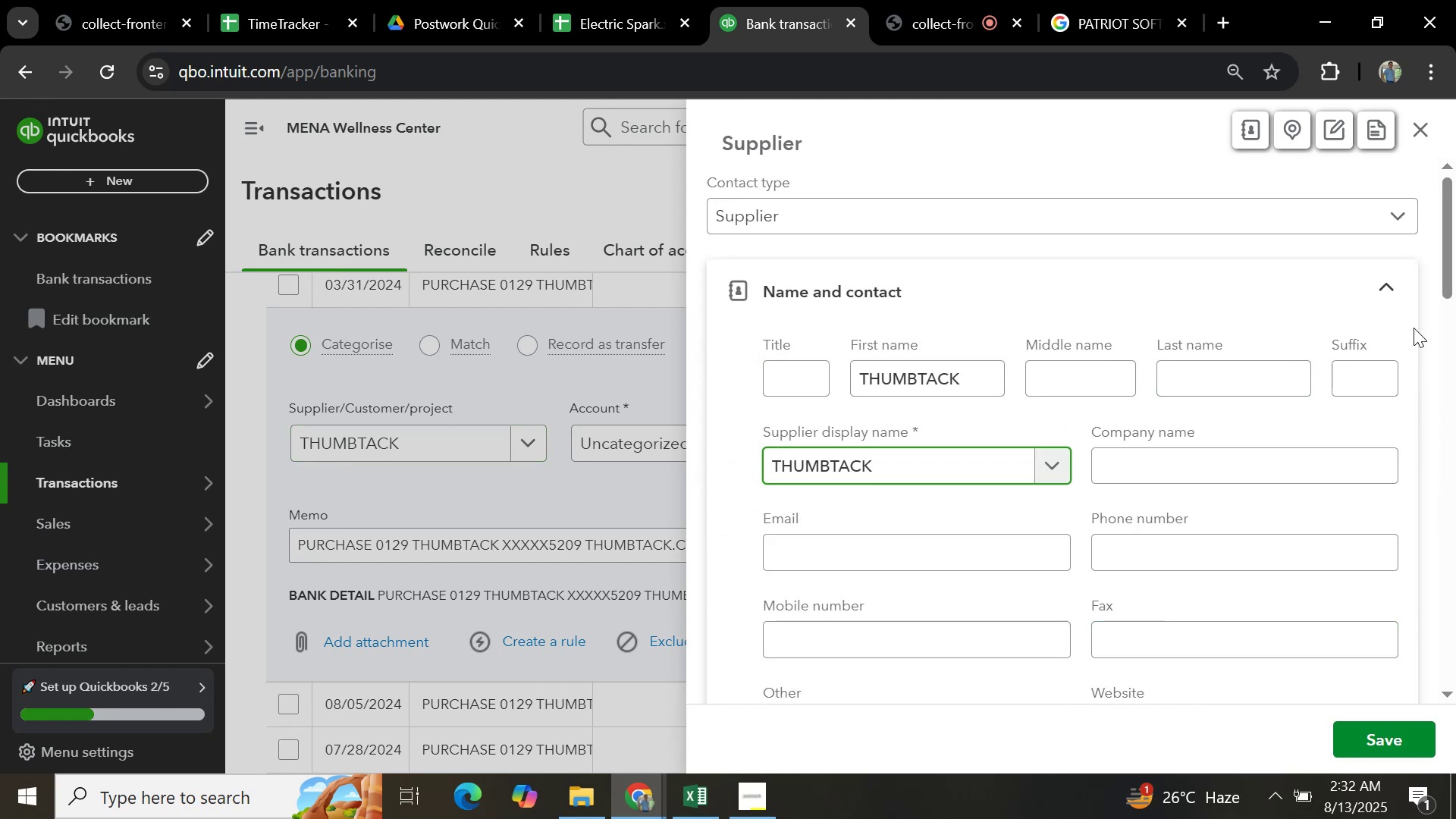 
wait(5.99)
 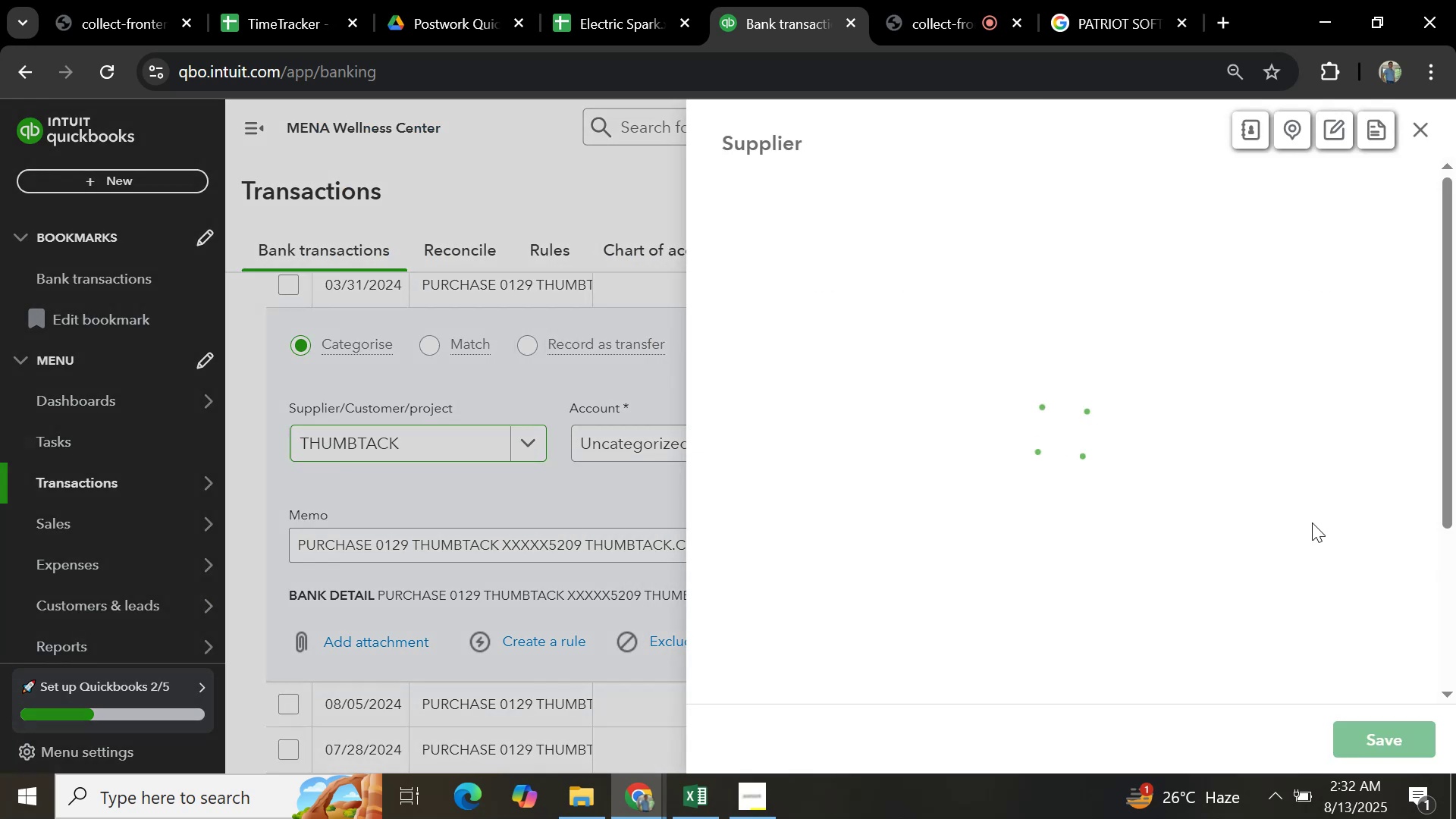 
left_click_drag(start_coordinate=[1449, 254], to_coordinate=[1455, 629])
 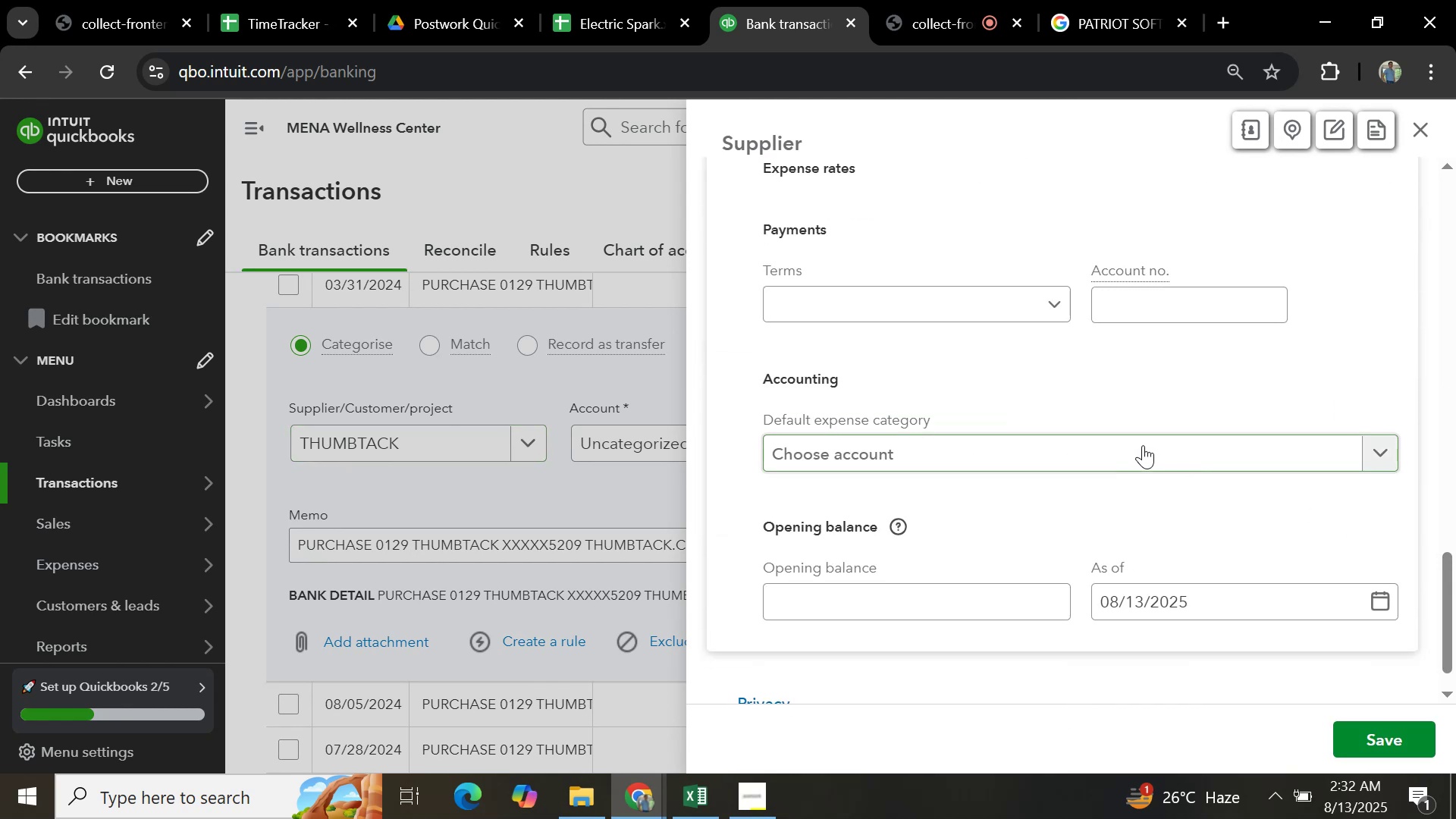 
left_click([1143, 445])
 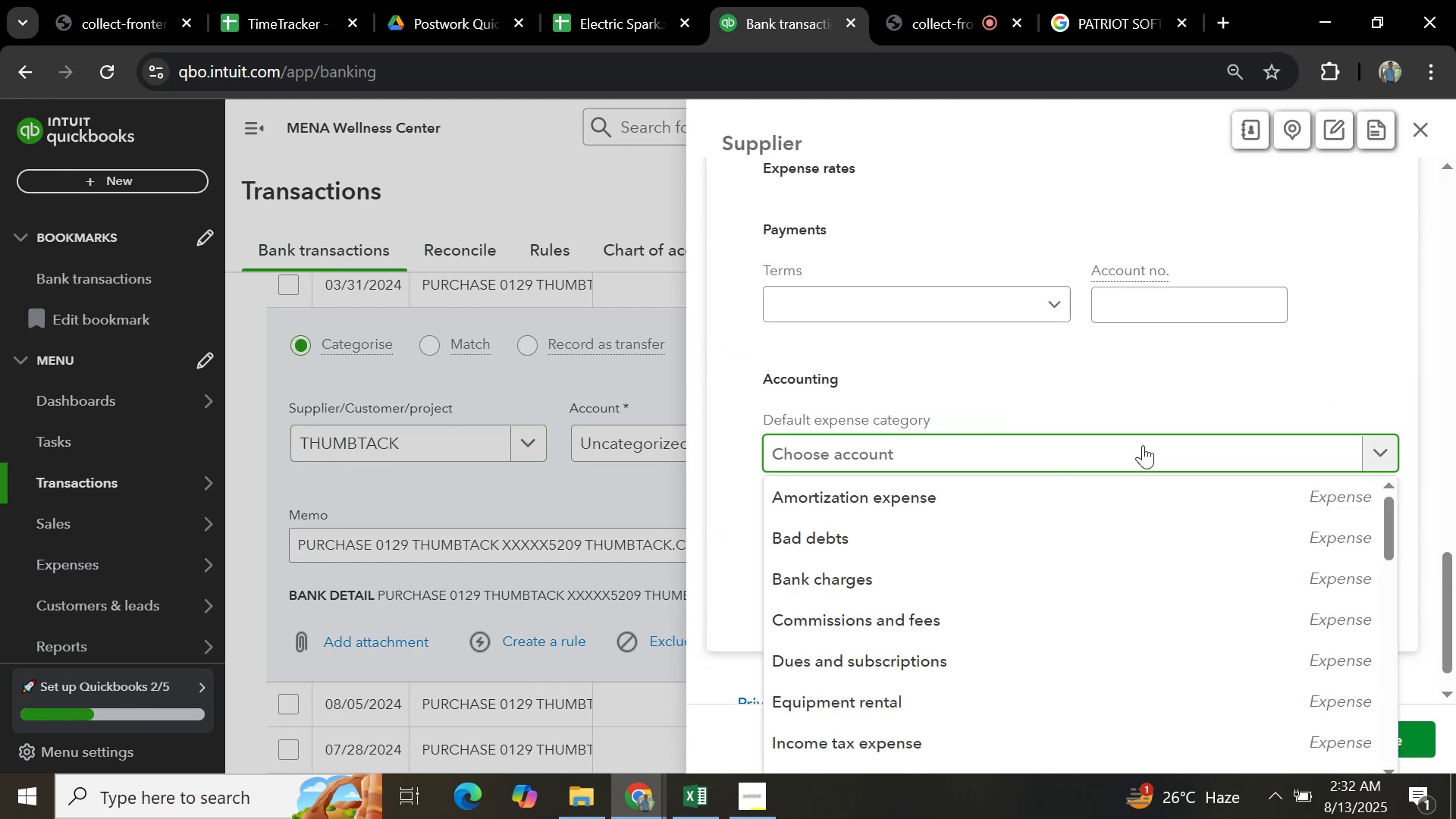 
type(office)
 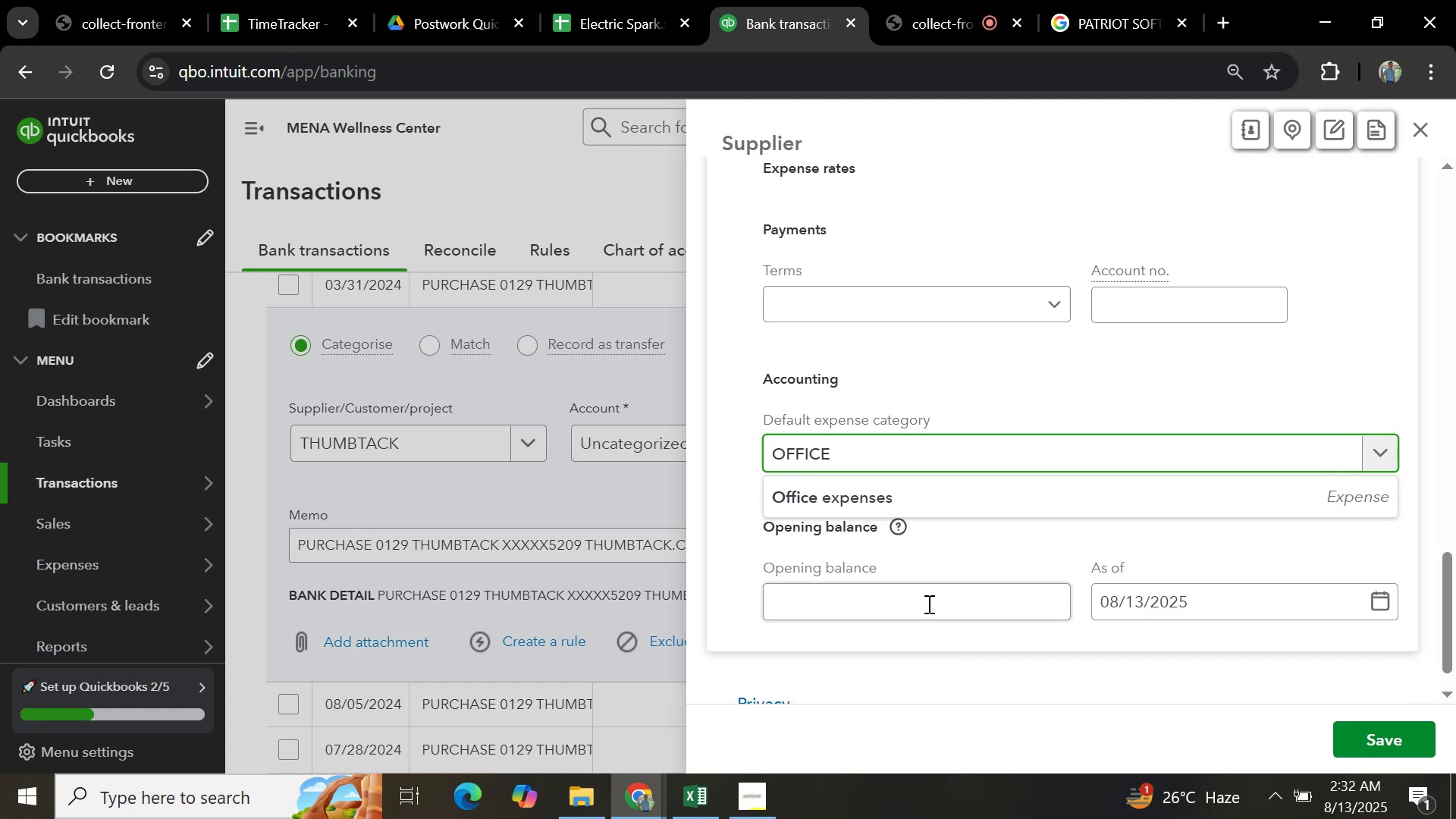 
left_click([941, 497])
 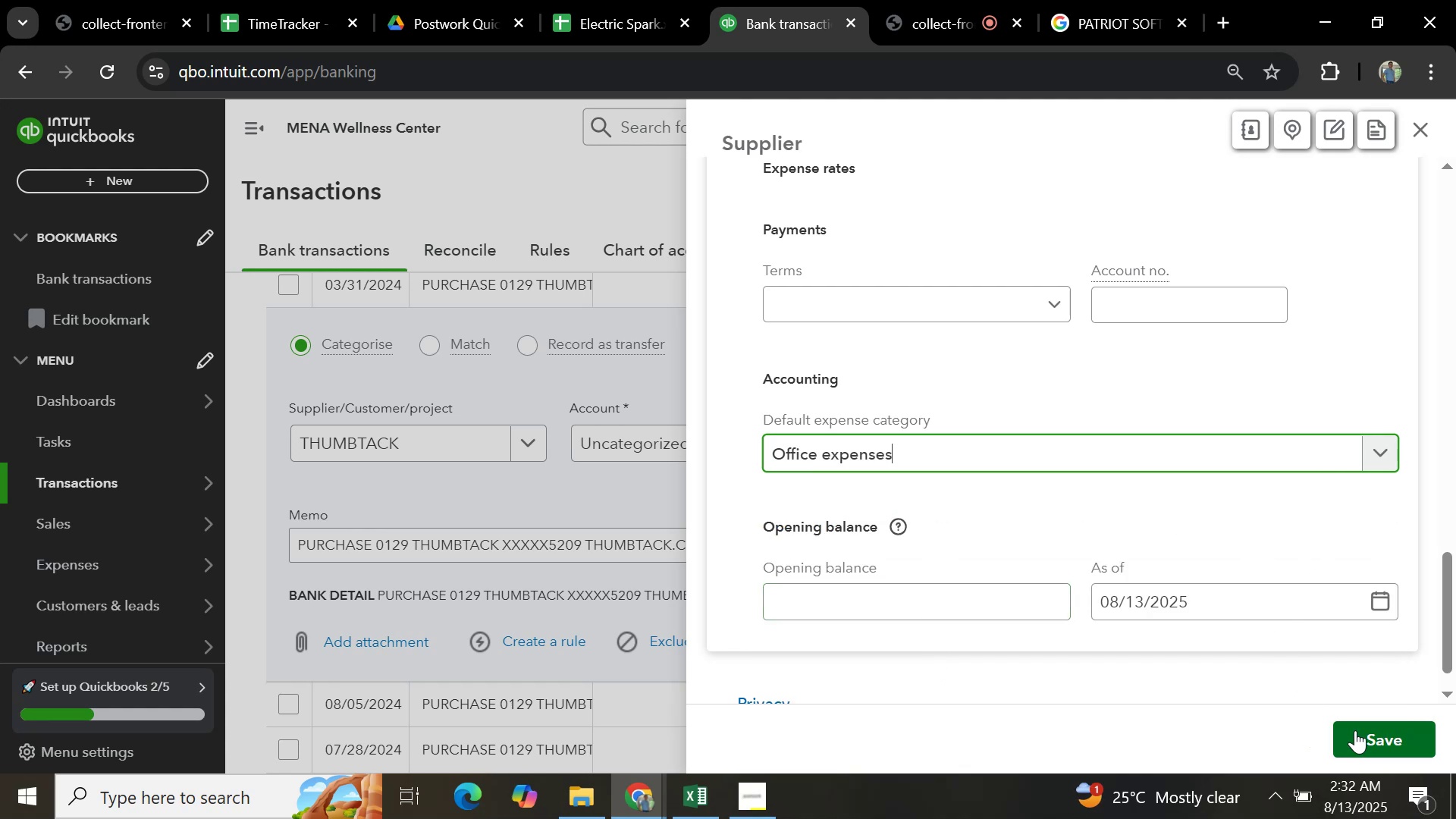 
left_click([1367, 730])
 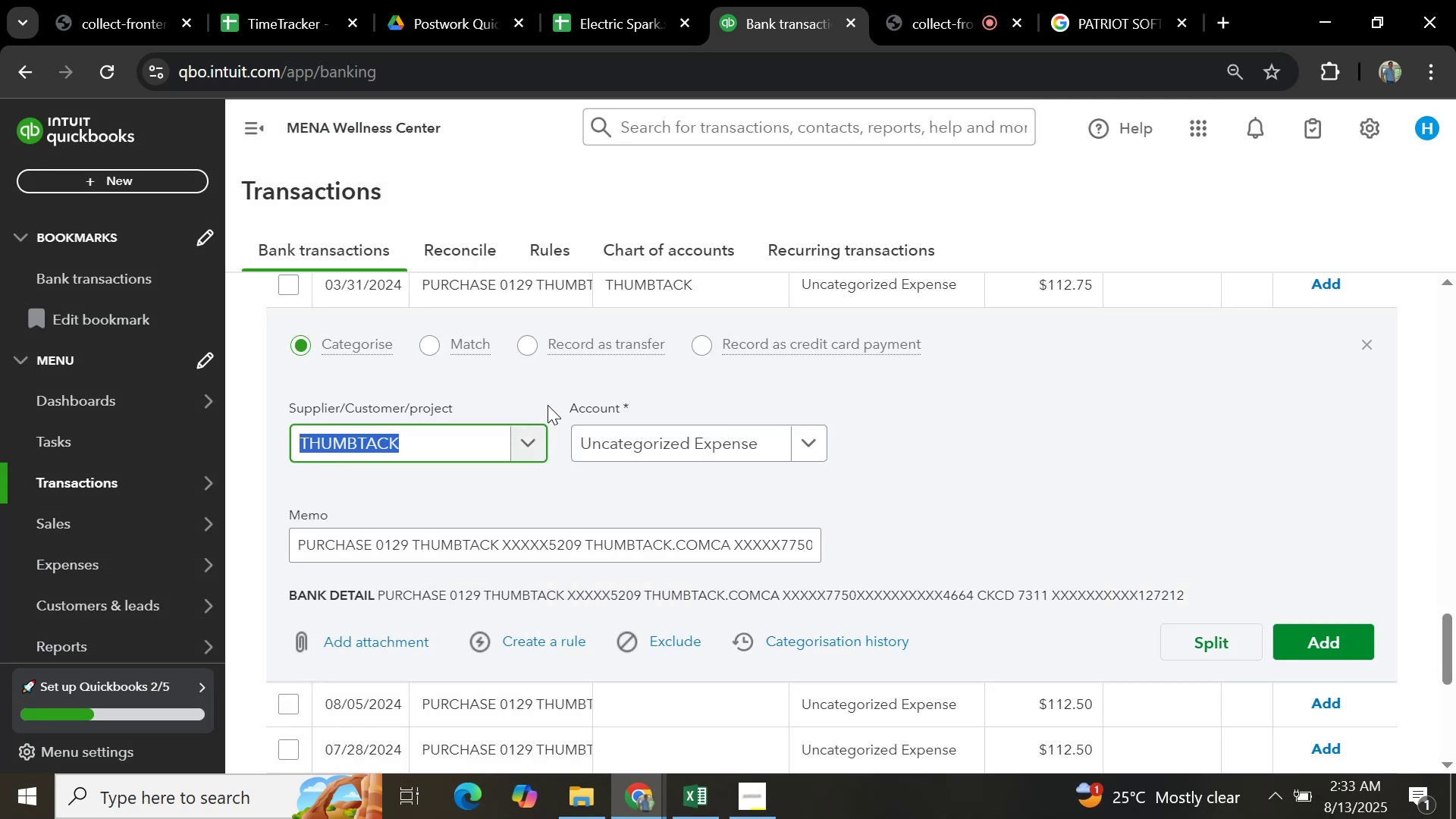 
left_click([725, 438])
 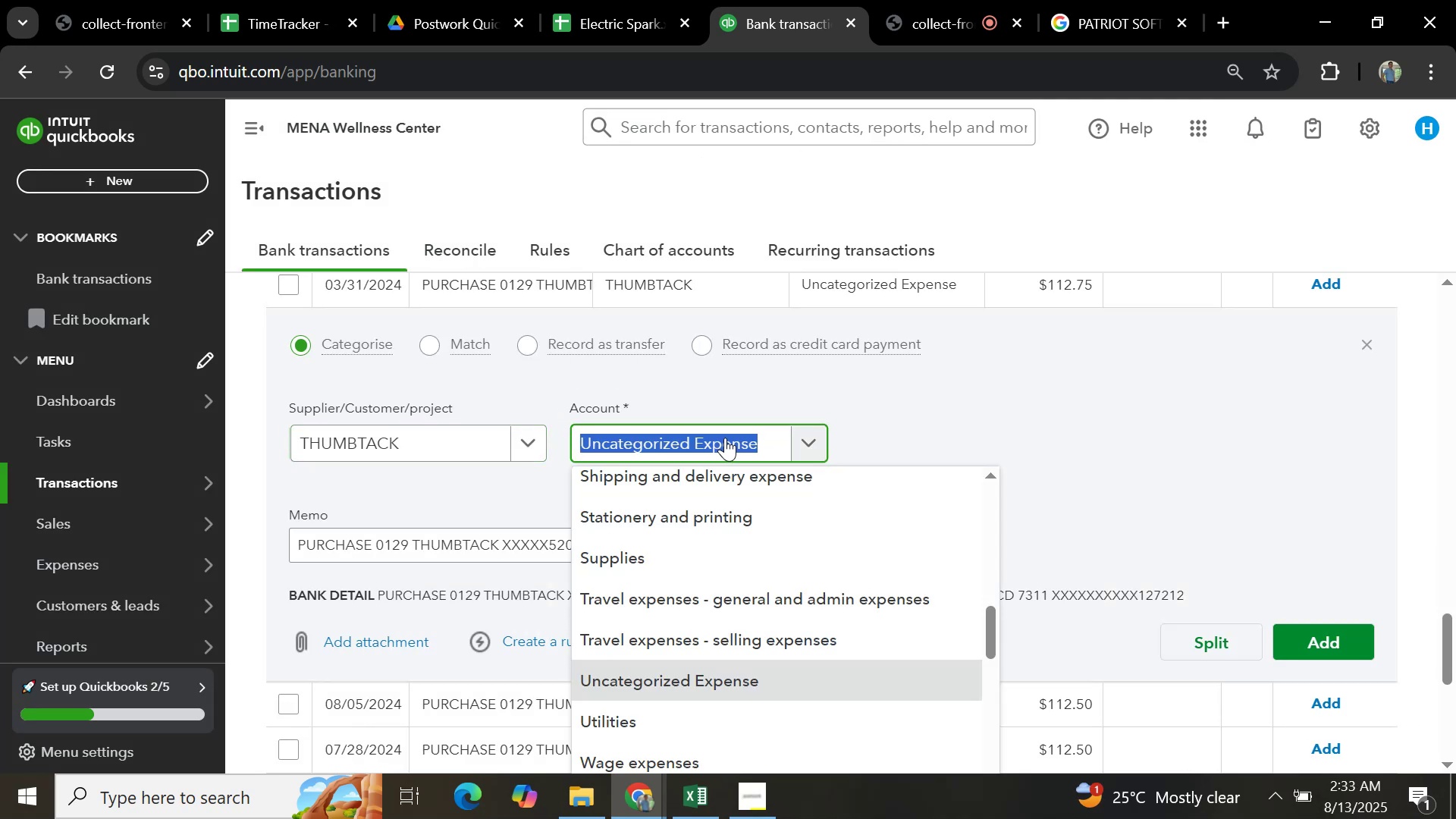 
type(office)
 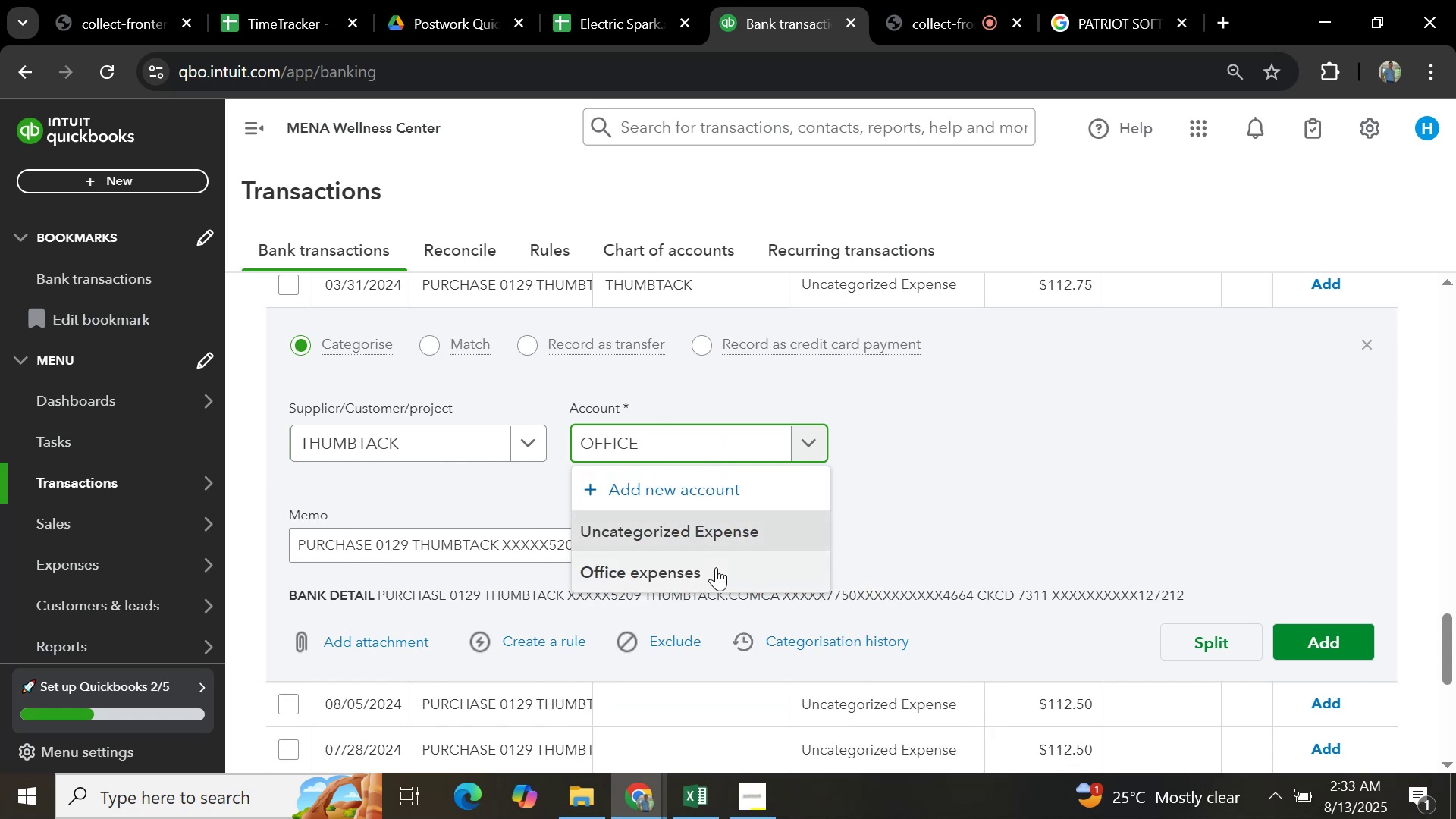 
left_click([716, 571])
 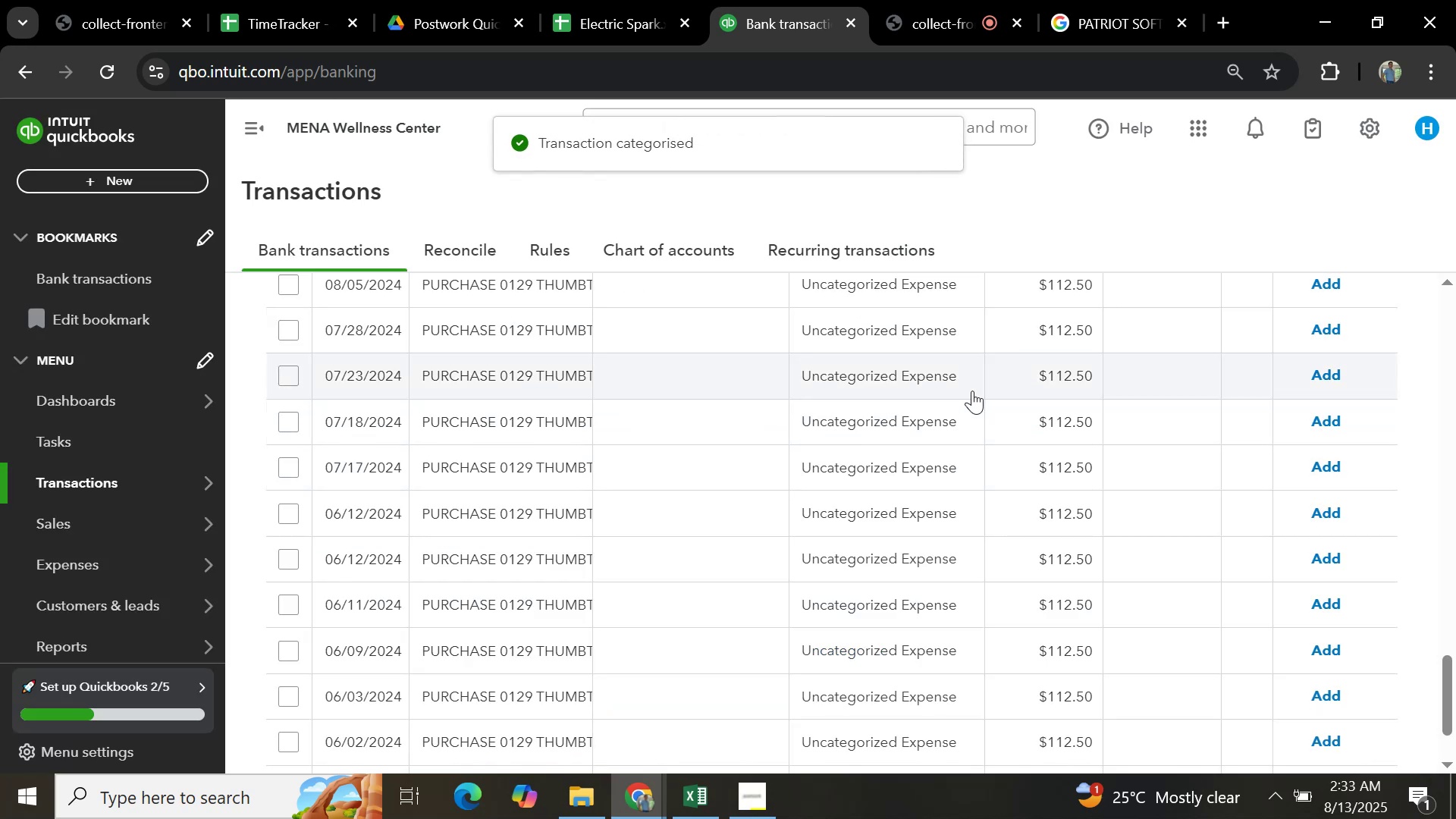 
wait(6.63)
 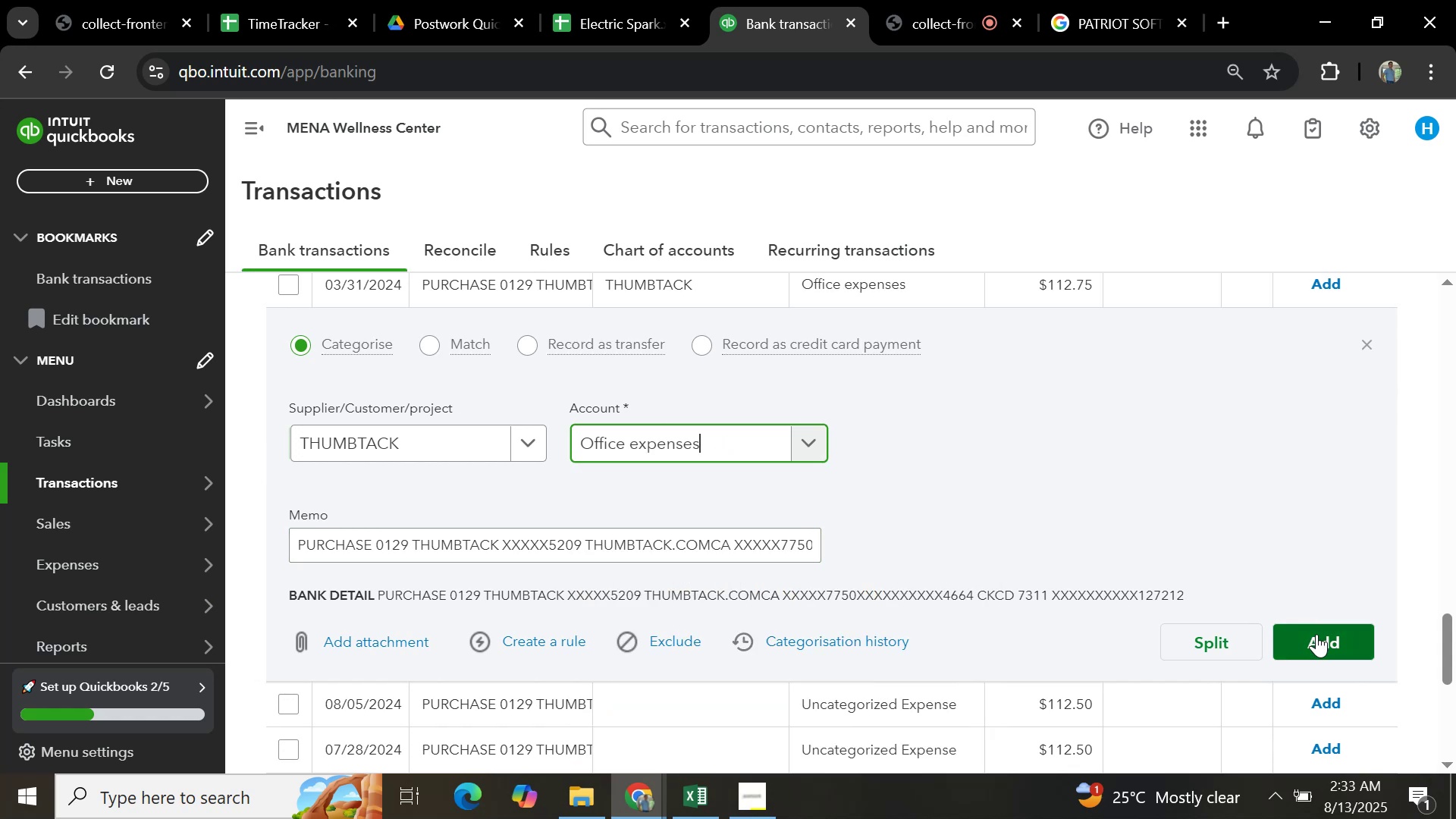 
scroll: coordinate [907, 351], scroll_direction: up, amount: 25.0
 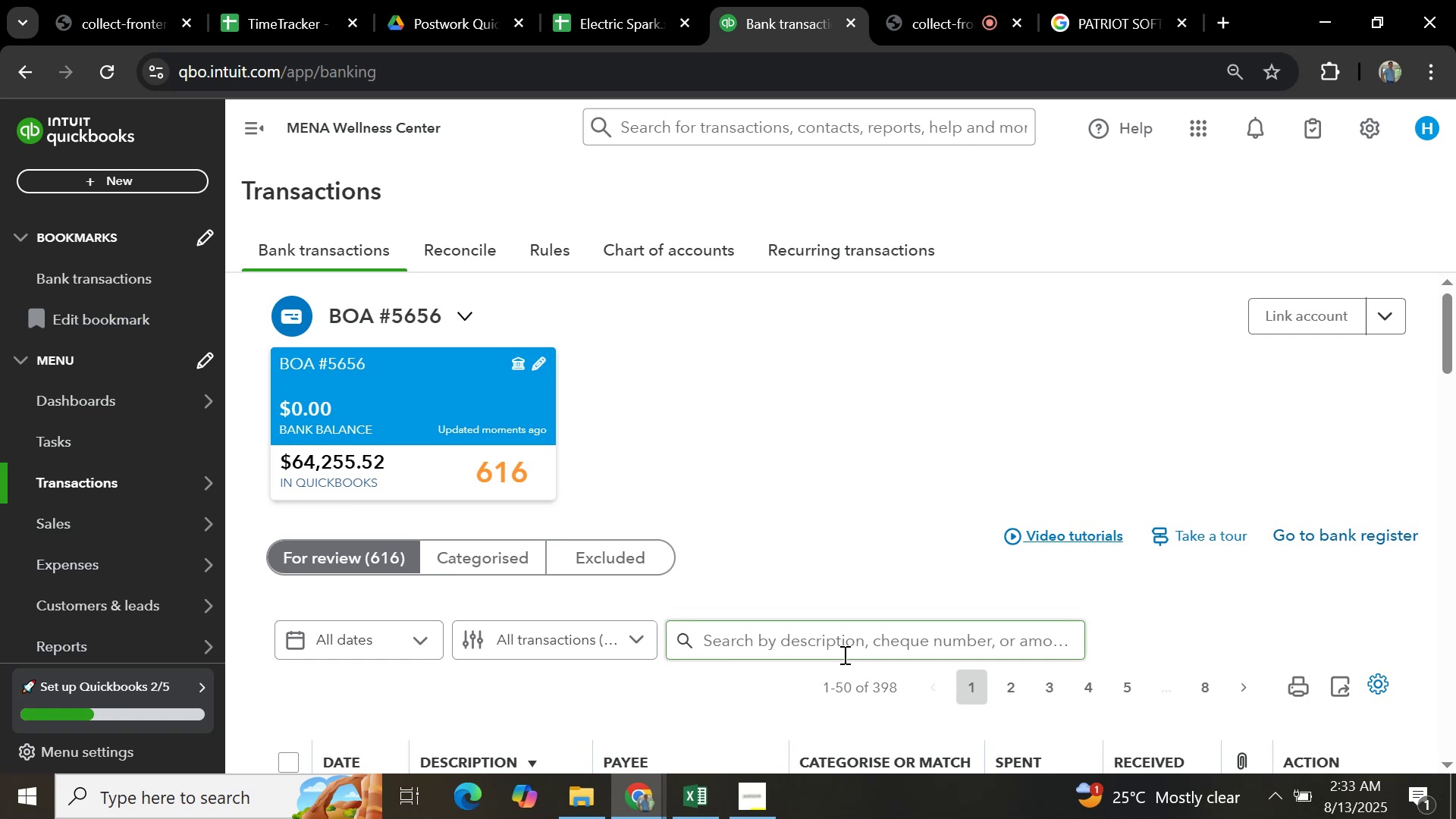 
key(Control+V)
 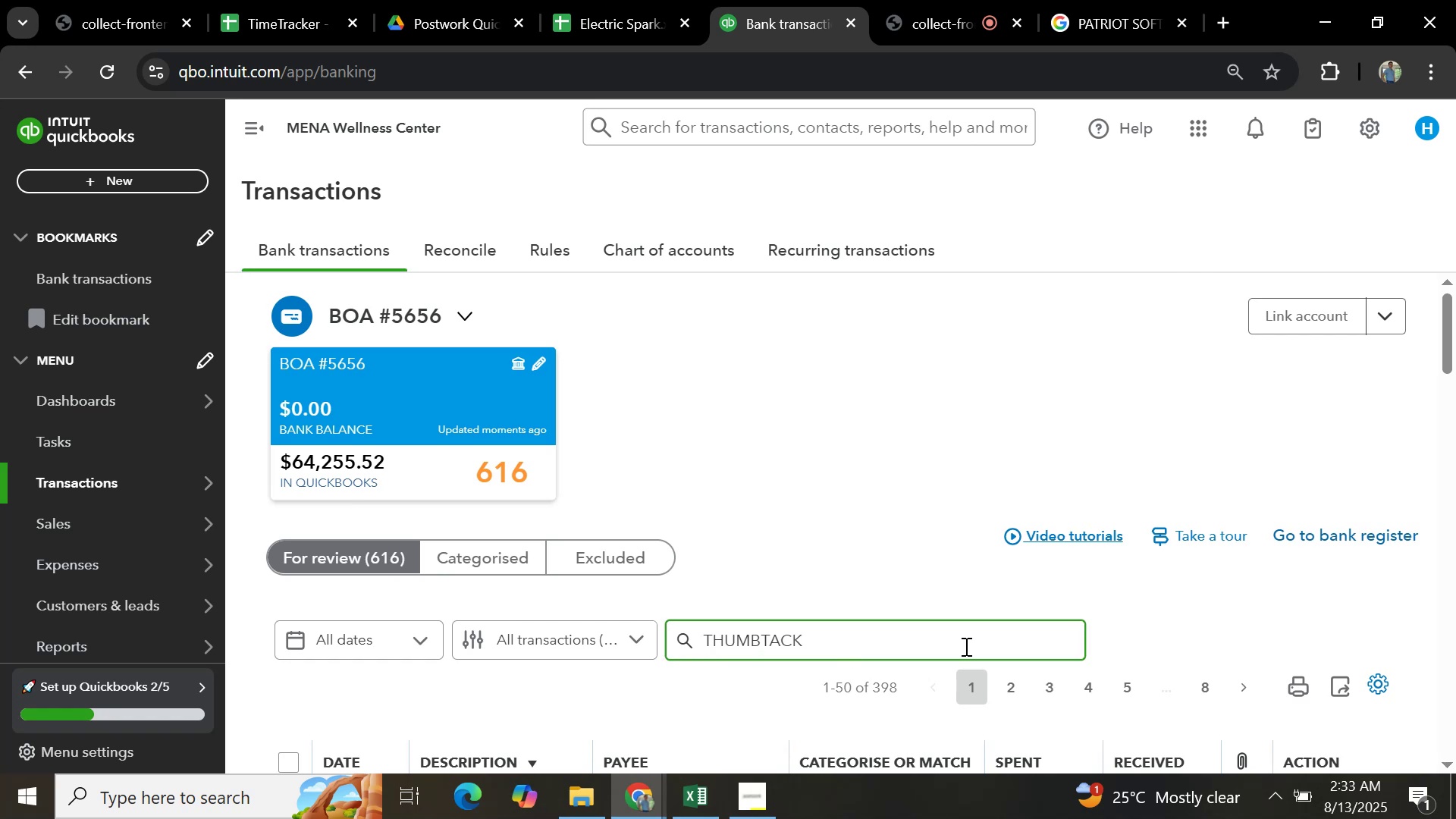 
key(Enter)
 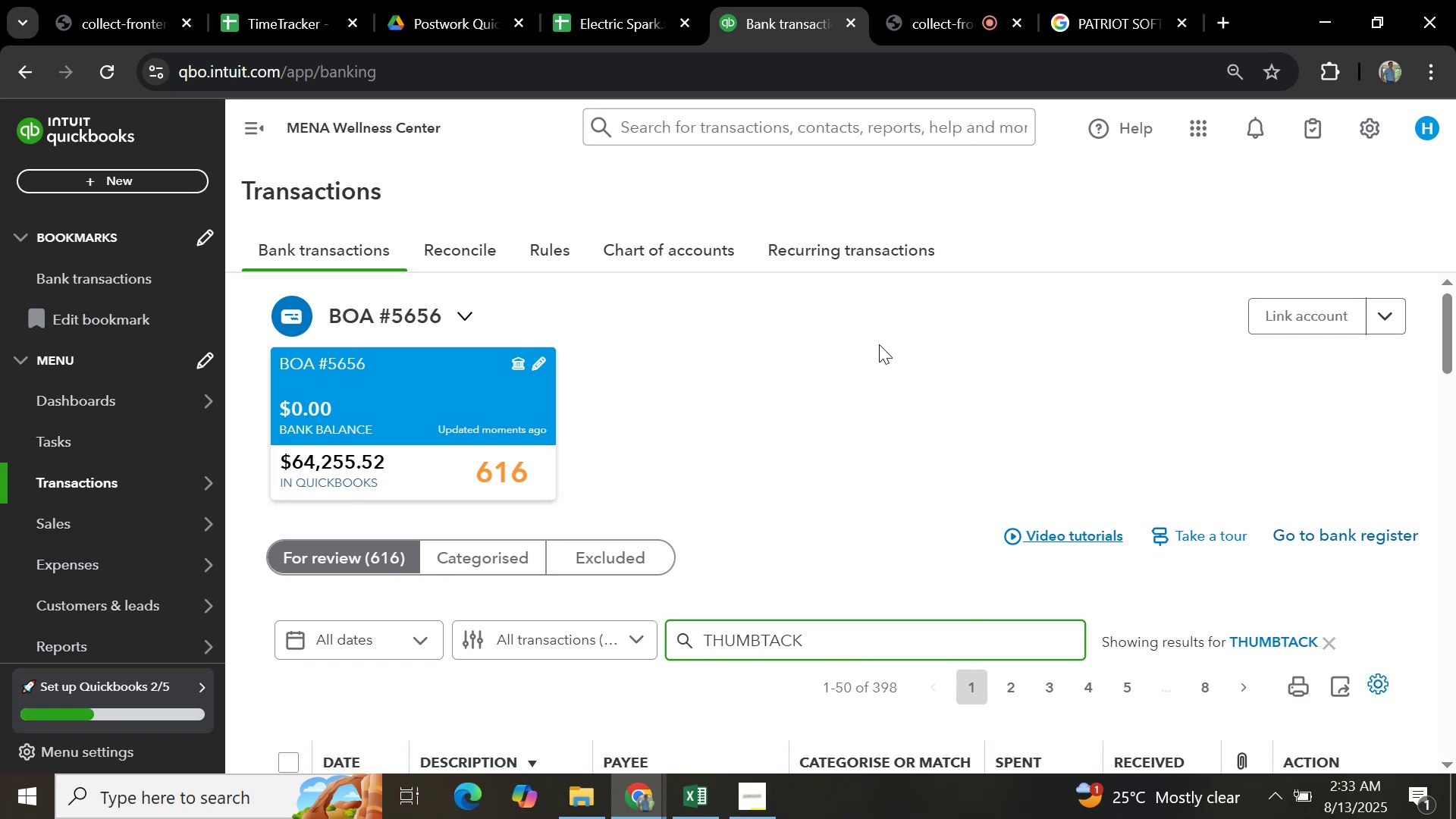 
scroll: coordinate [840, 437], scroll_direction: down, amount: 3.0
 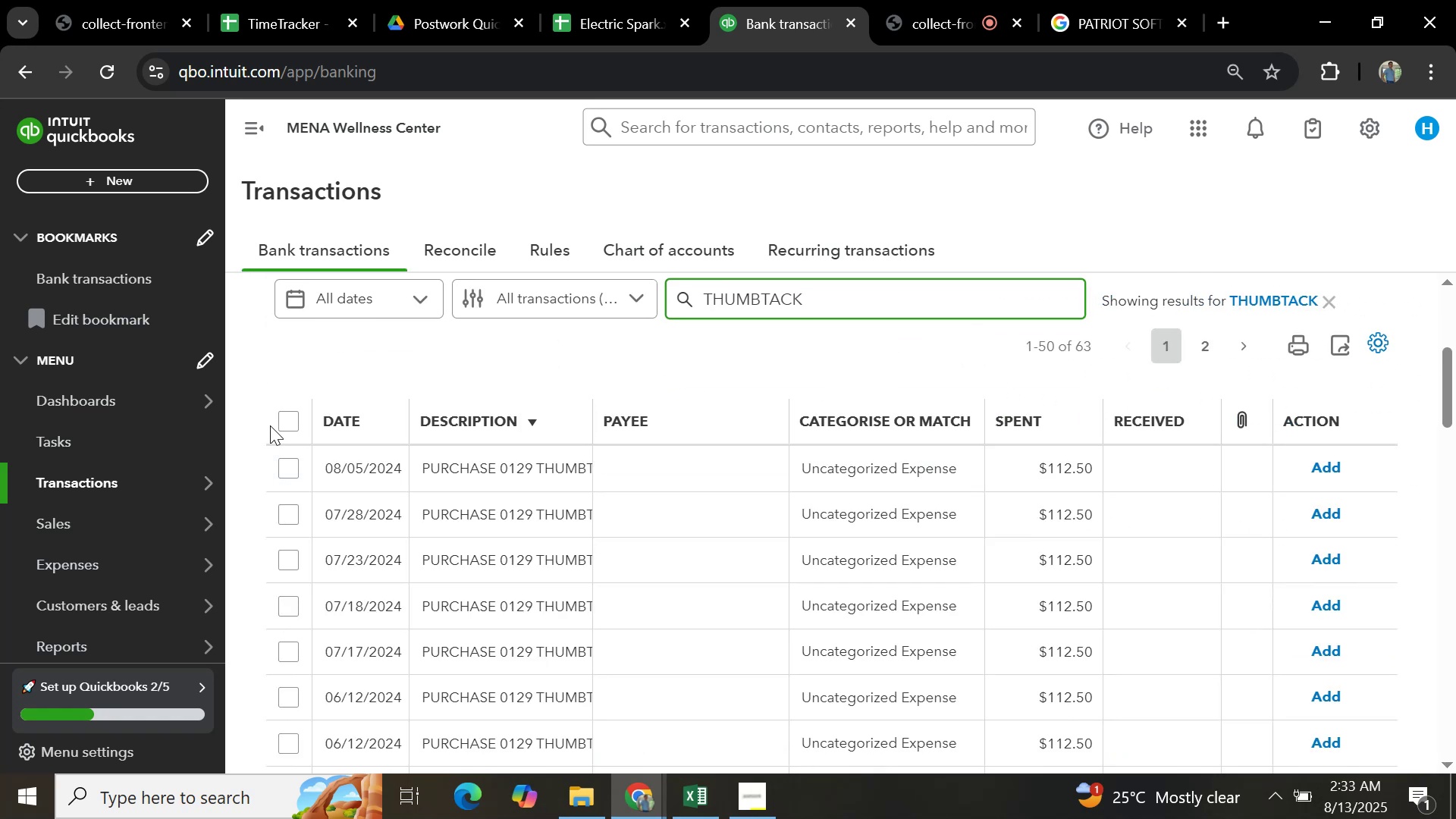 
left_click([282, 423])
 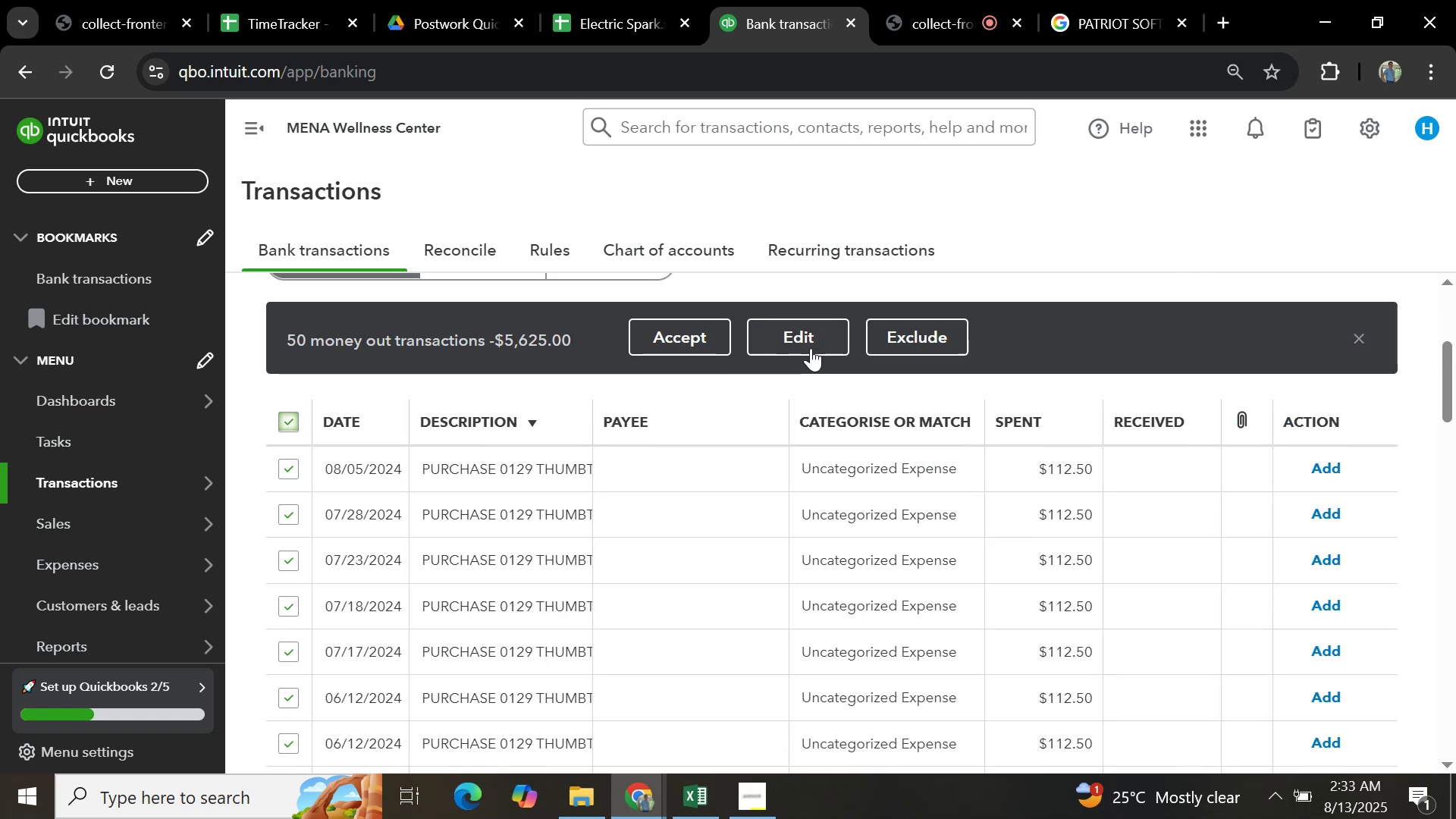 
left_click([811, 339])
 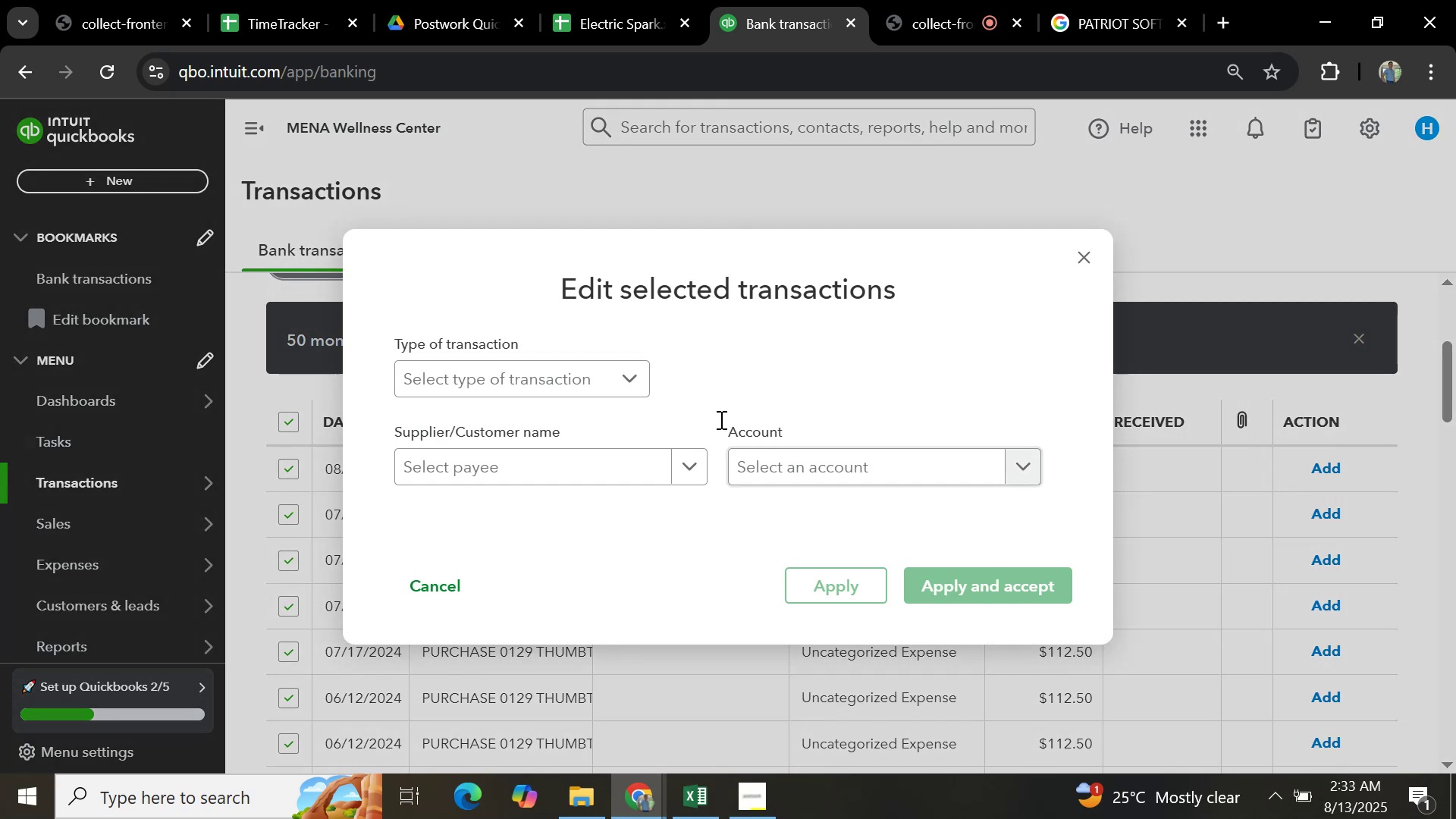 
left_click([573, 369])
 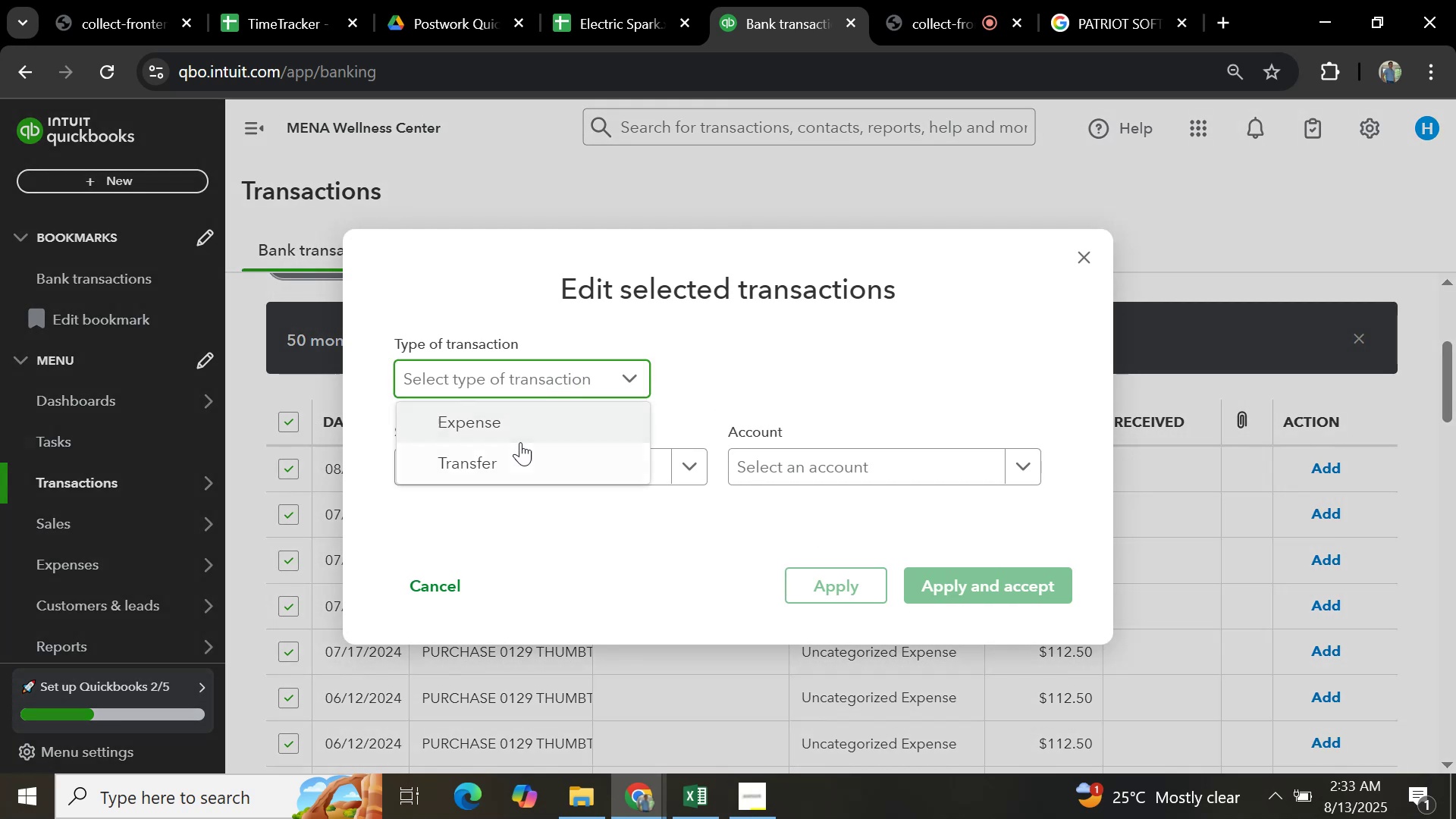 
left_click([524, 431])
 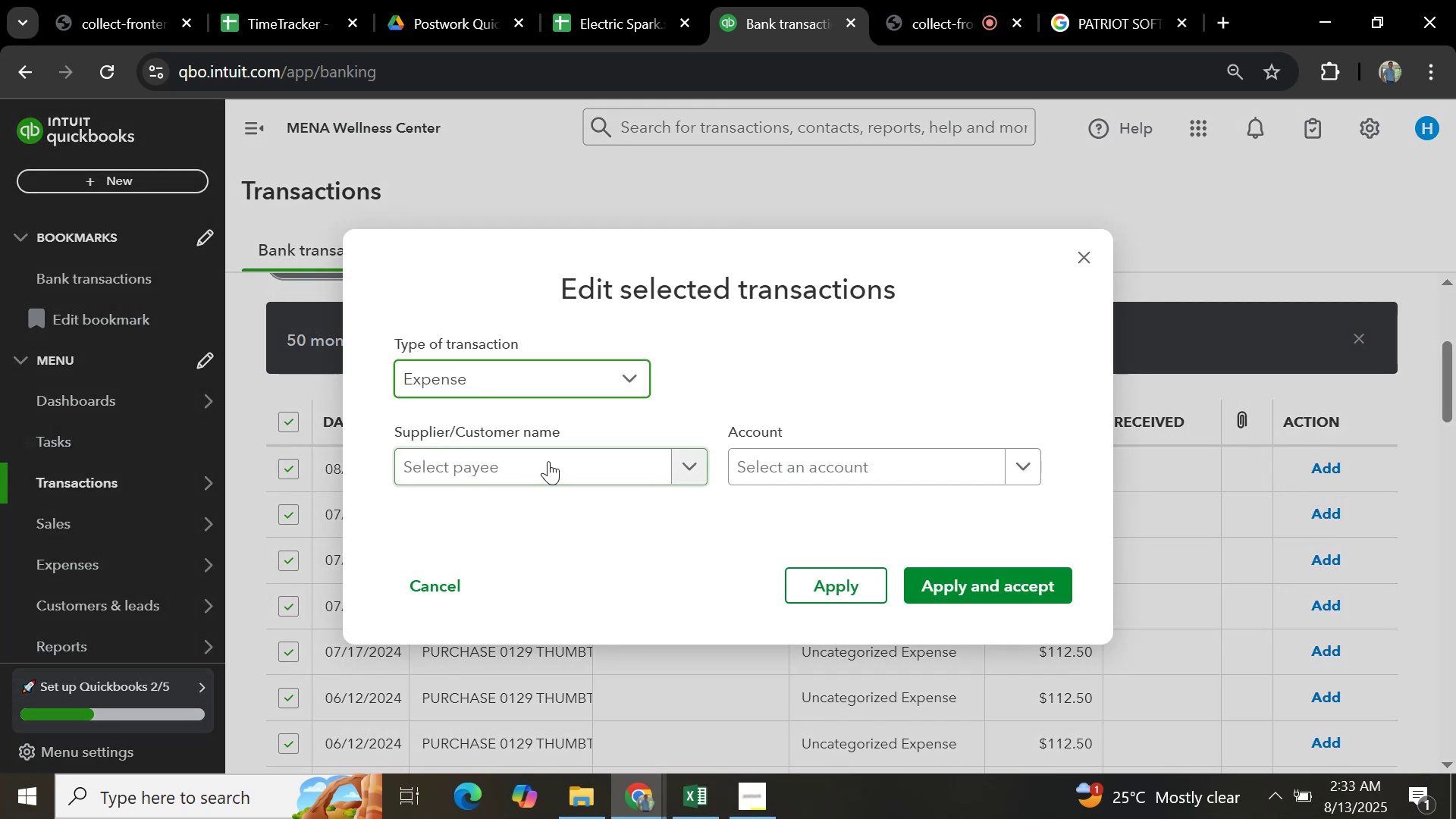 
left_click([548, 461])
 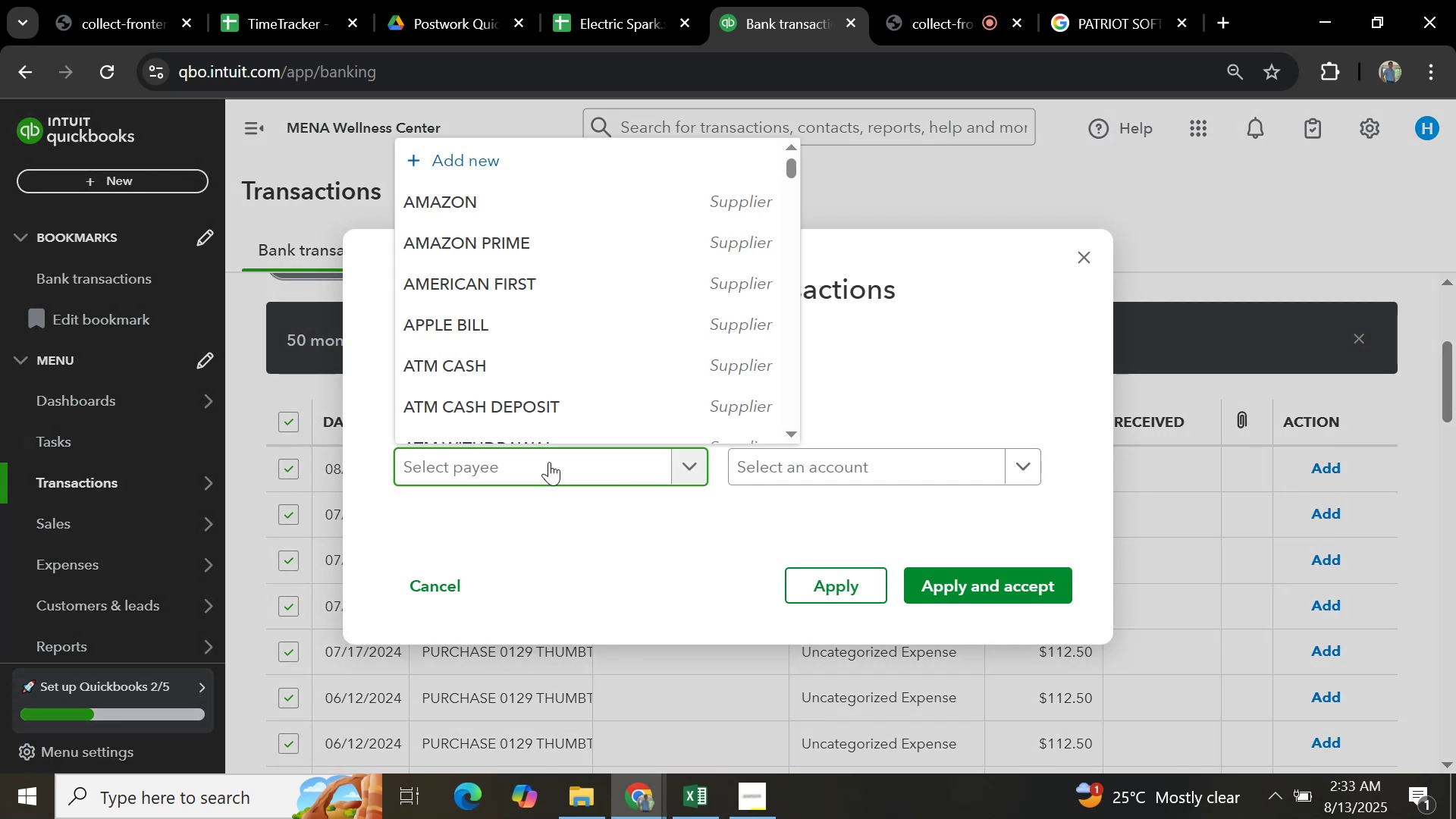 
key(Control+V)
 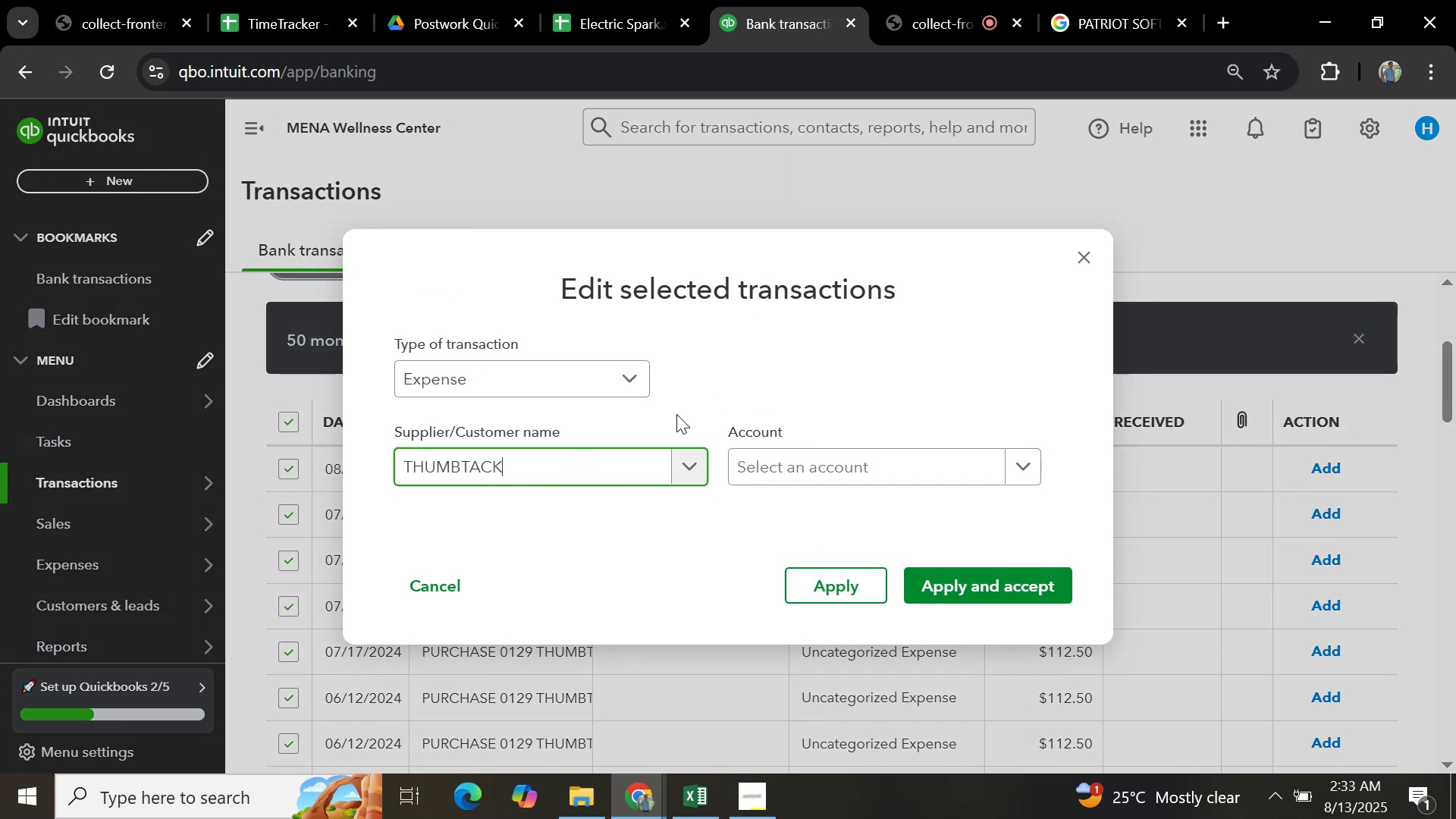 
left_click([911, 466])
 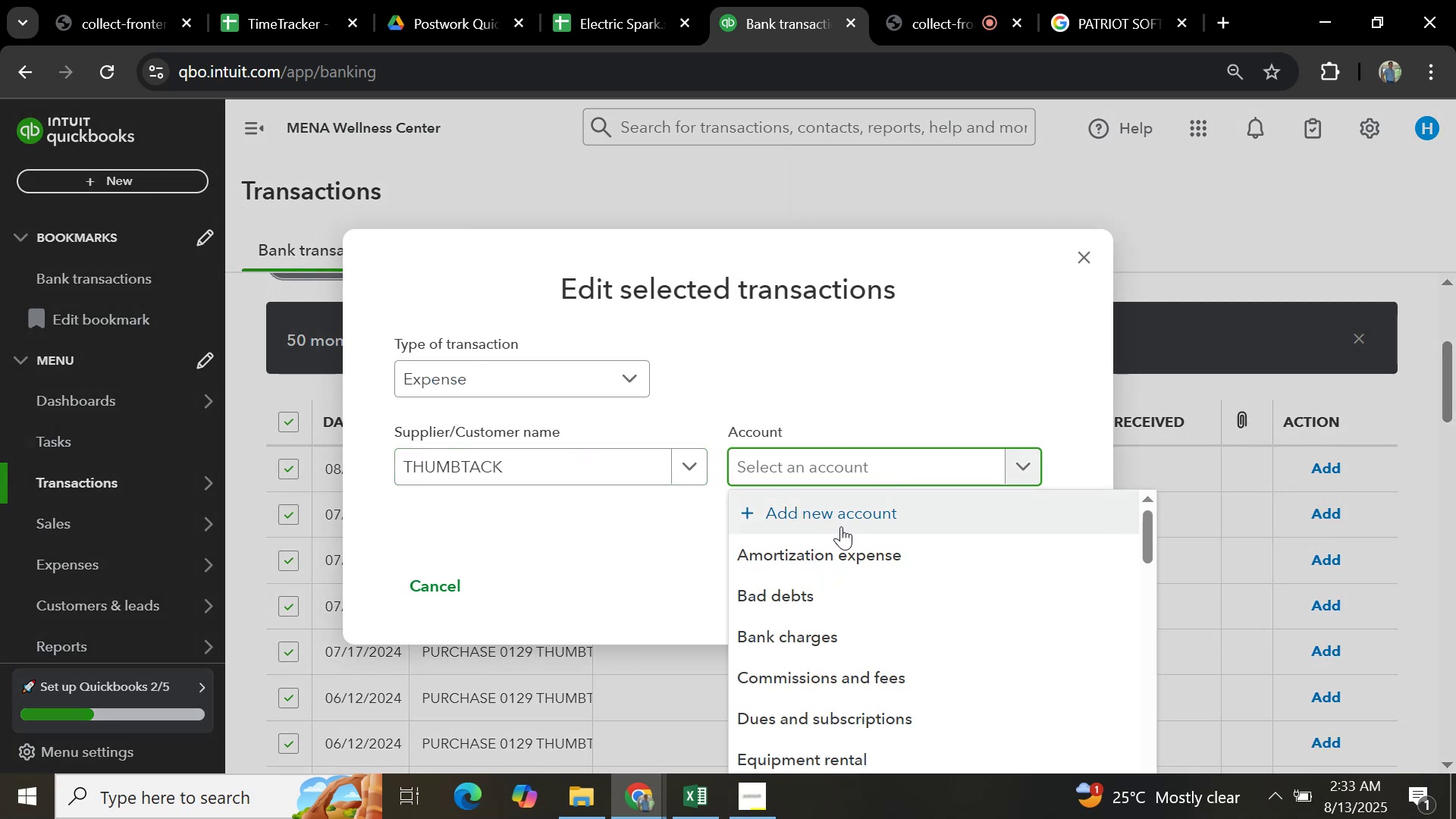 
type(office)
 